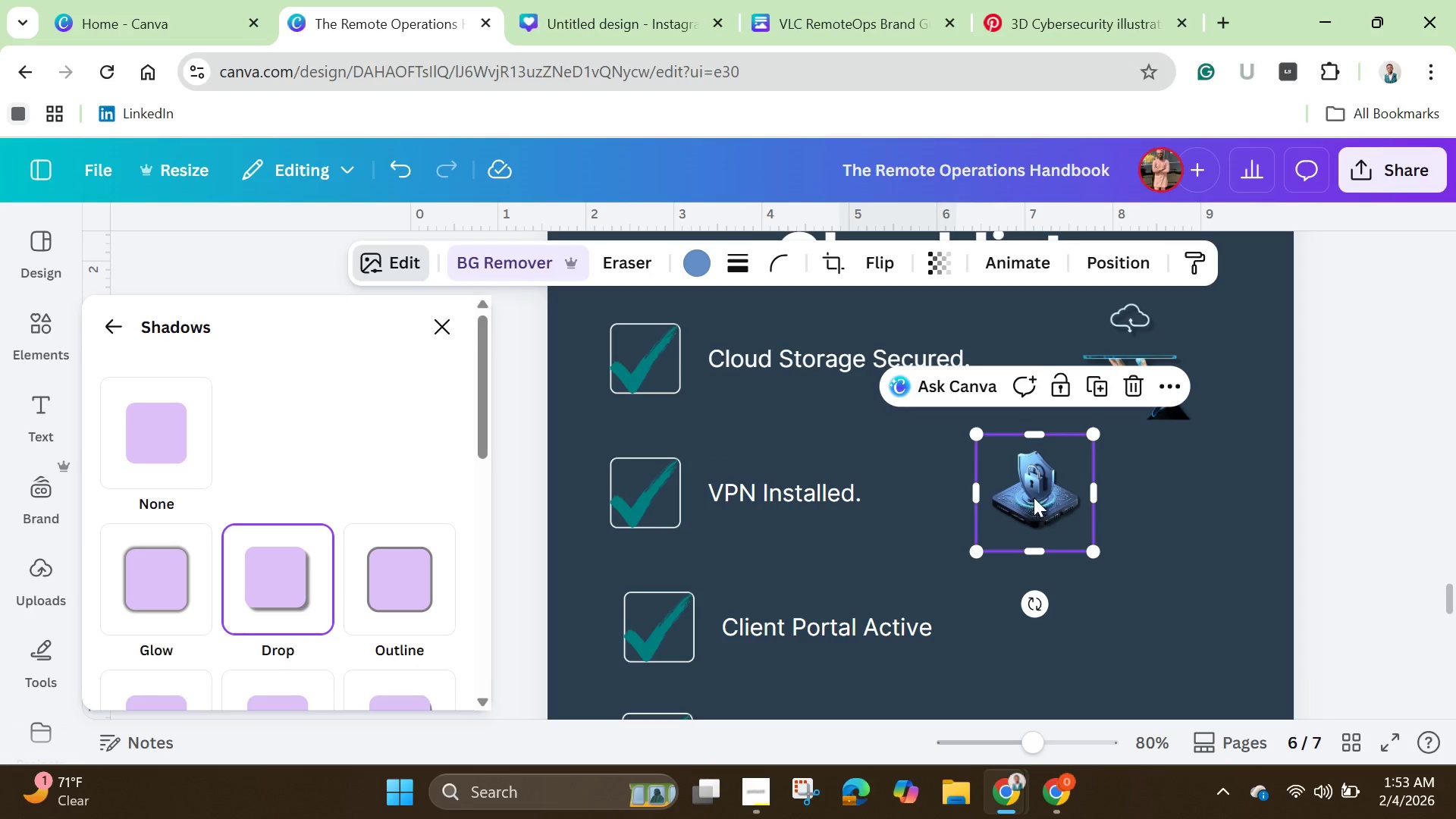 
left_click_drag(start_coordinate=[1039, 500], to_coordinate=[1027, 500])
 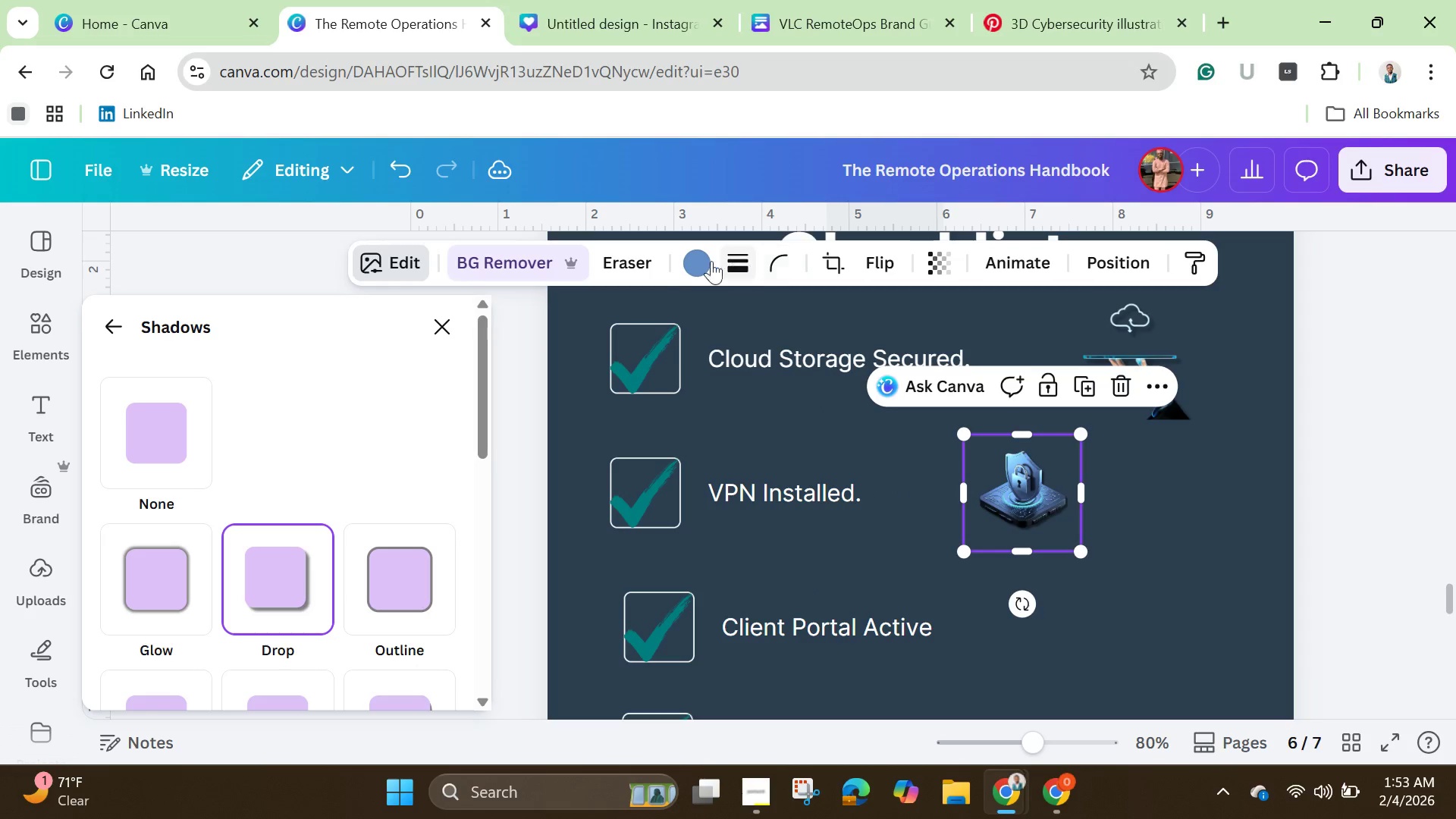 
left_click([686, 259])
 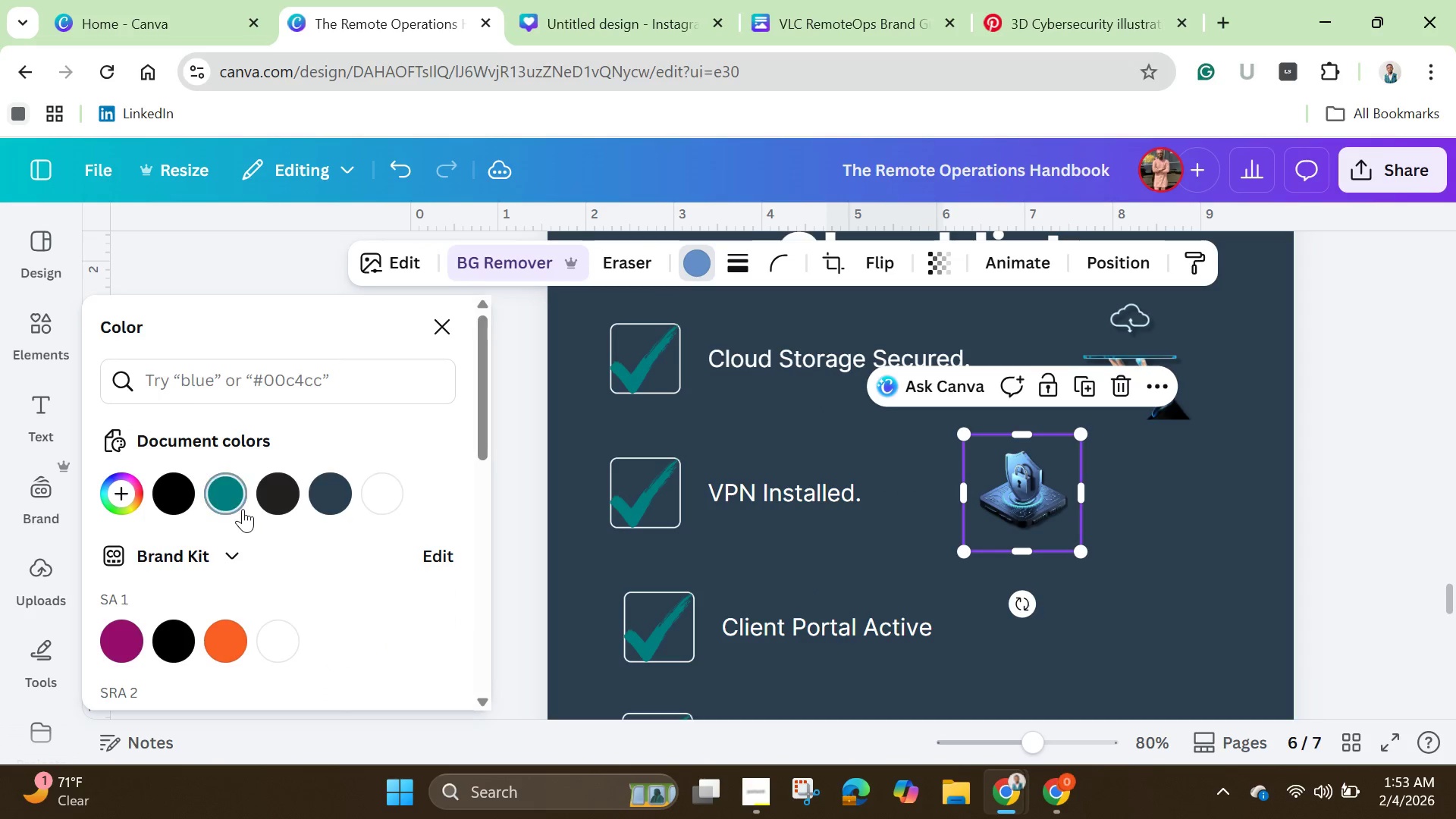 
left_click([238, 502])
 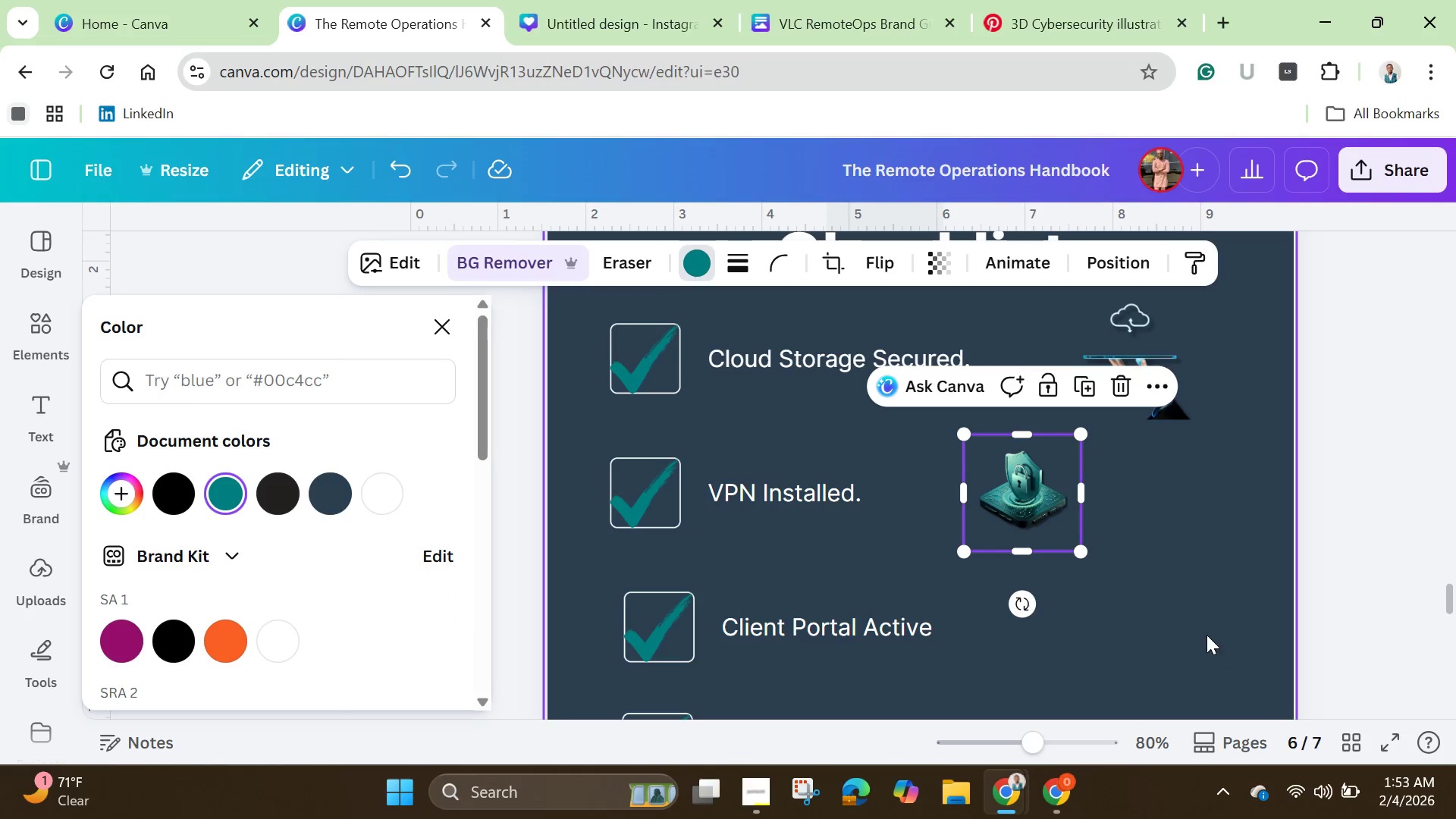 
double_click([1196, 628])
 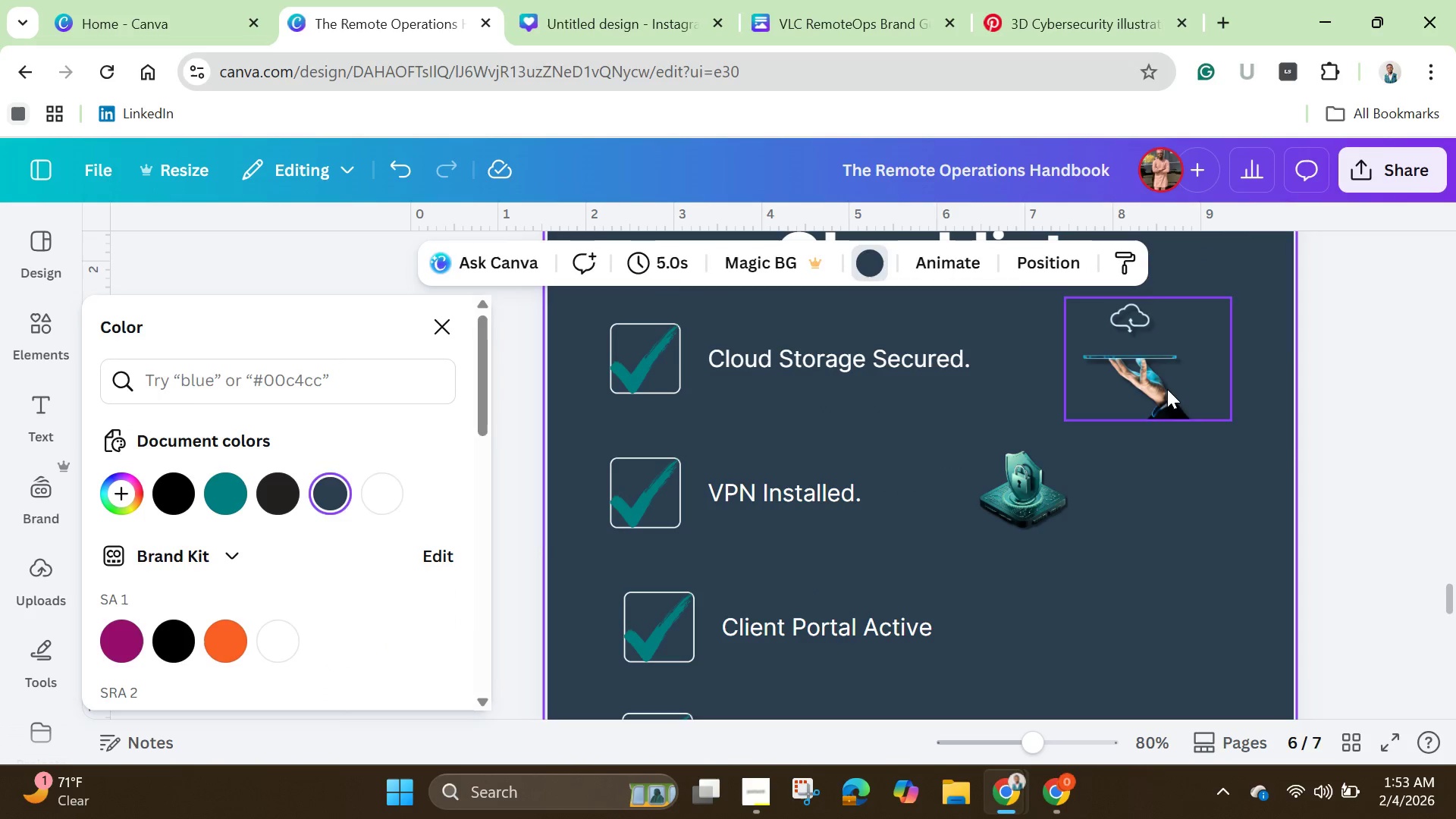 
left_click([1166, 382])
 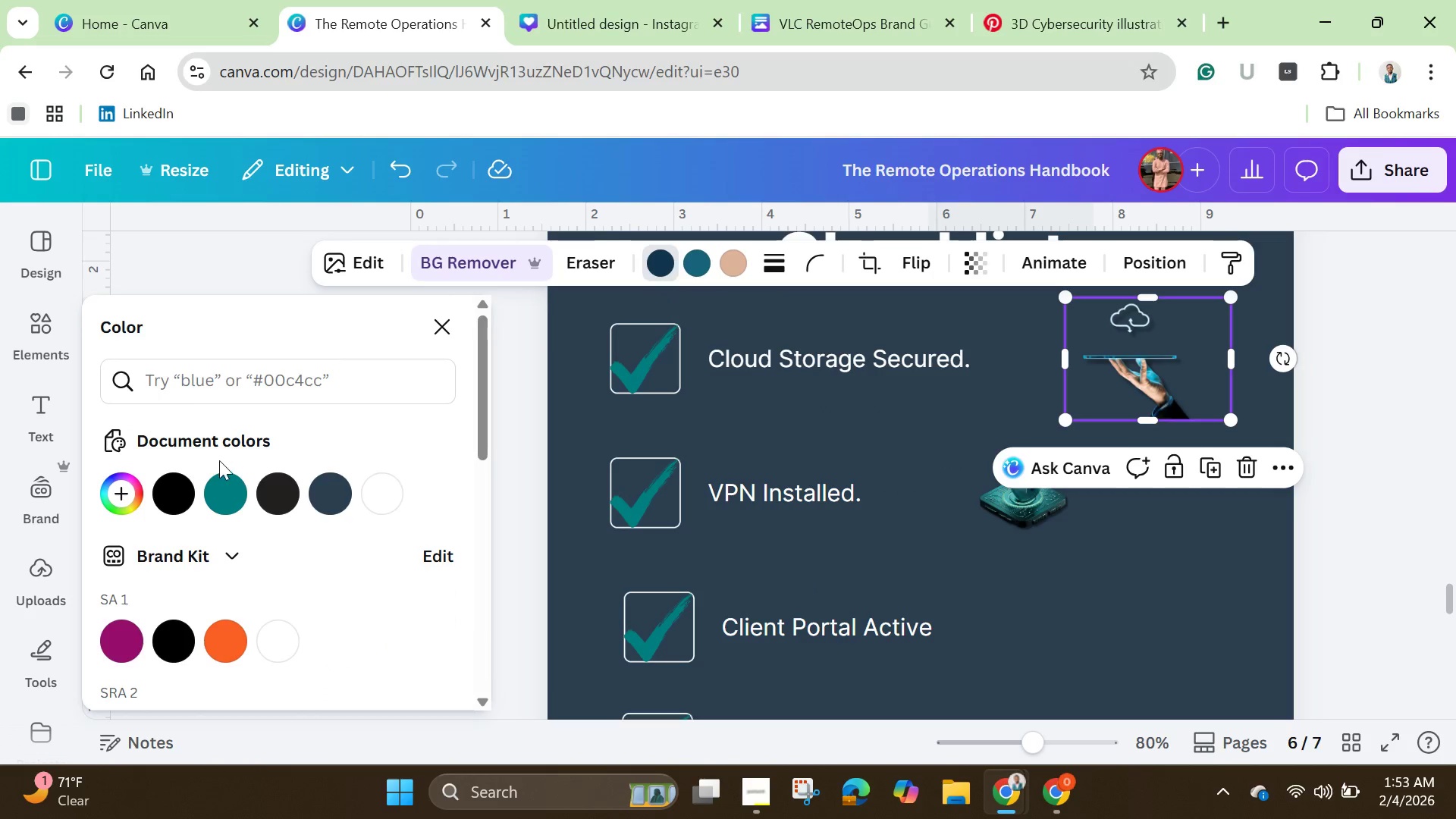 
left_click([227, 490])
 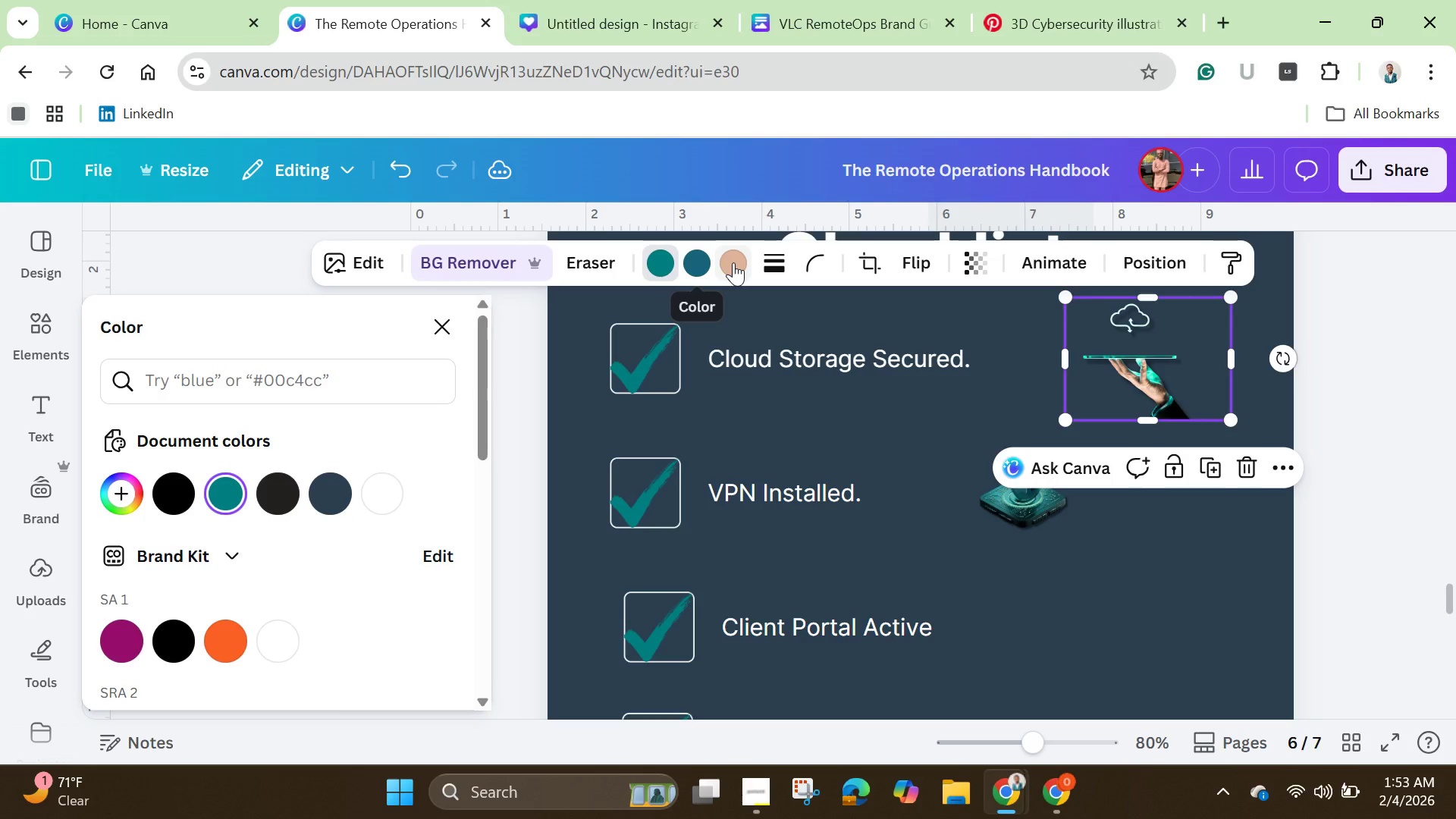 
wait(10.45)
 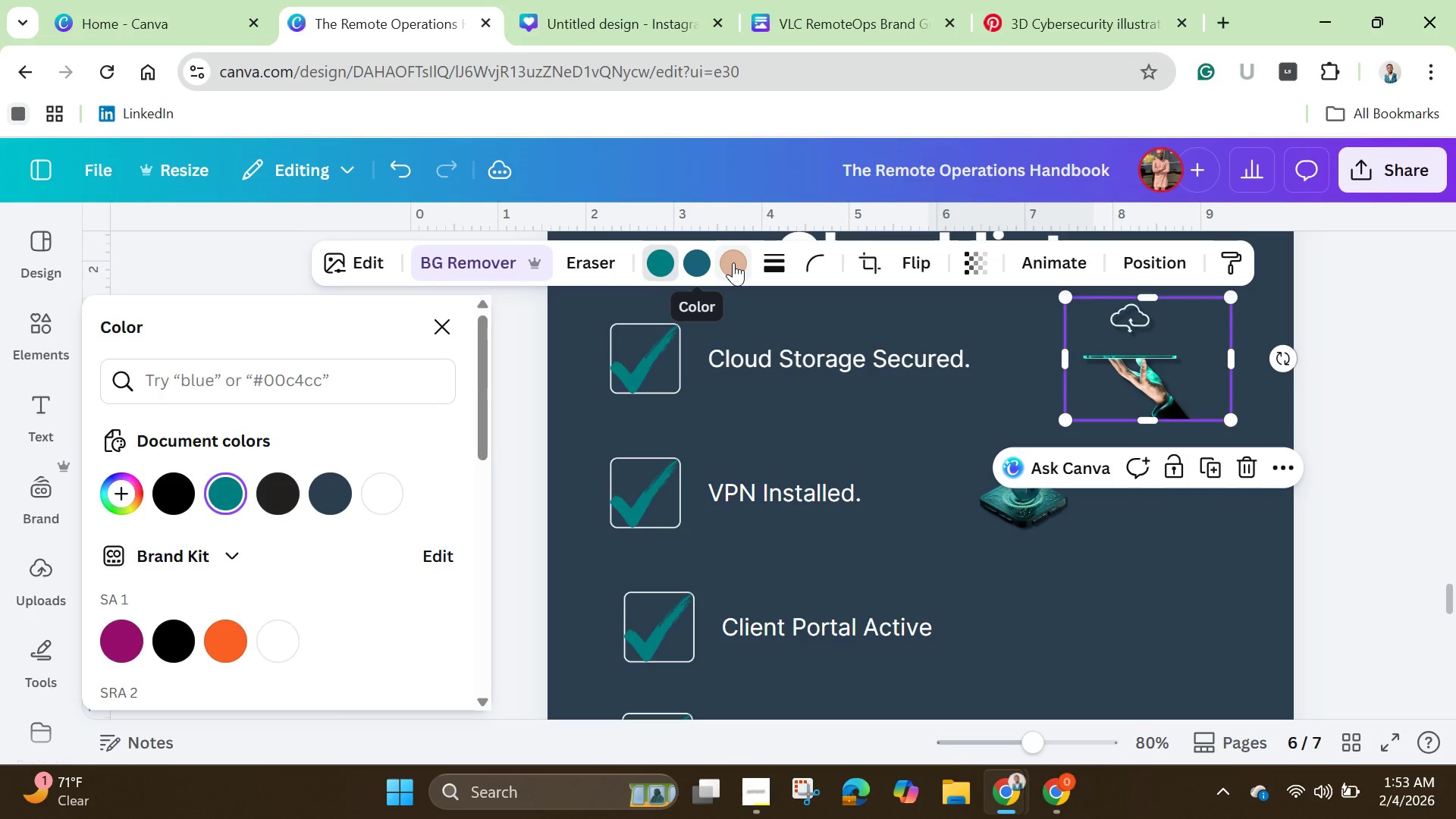 
left_click([1210, 580])
 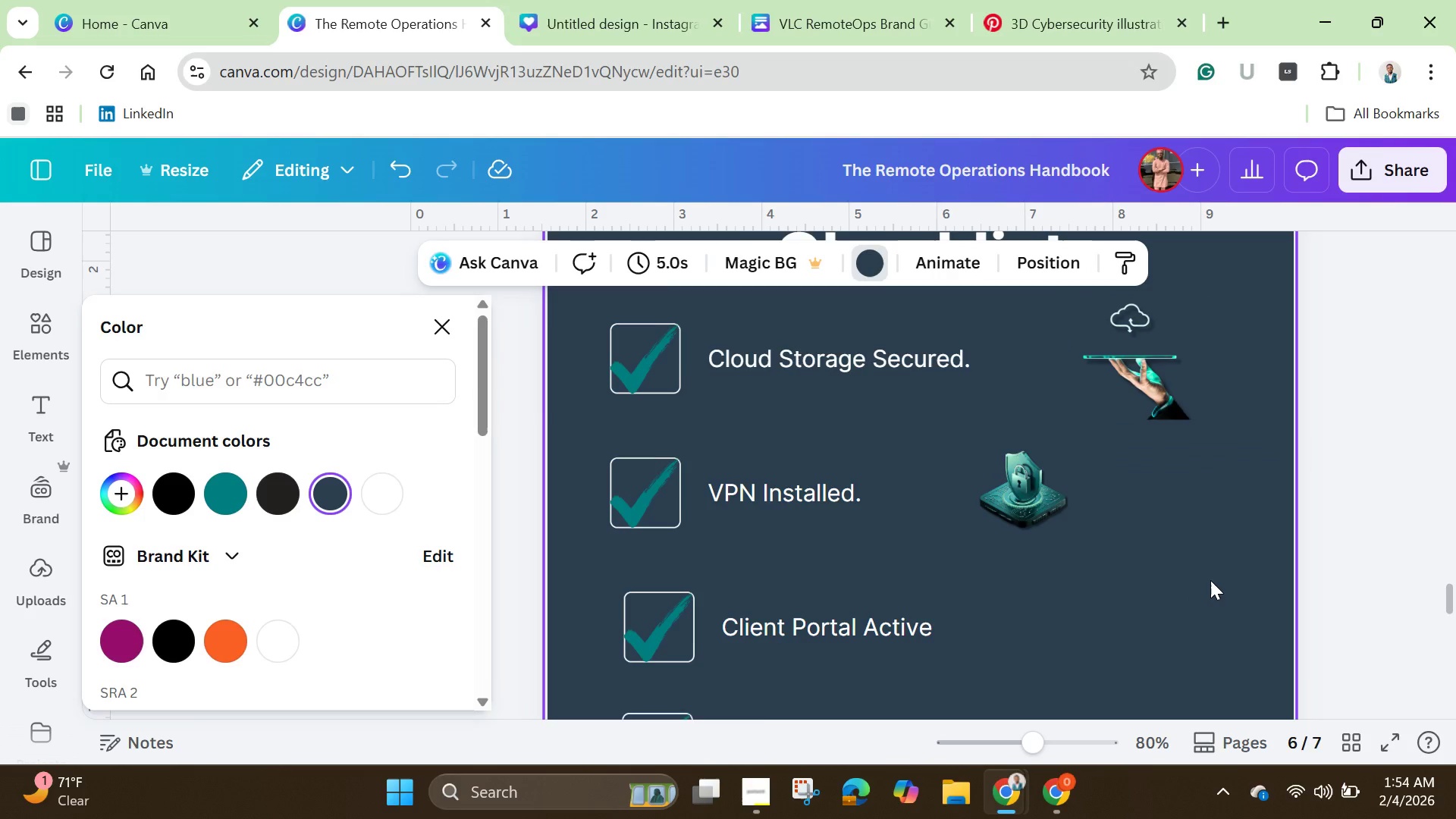 
scroll: coordinate [1210, 580], scroll_direction: down, amount: 1.0
 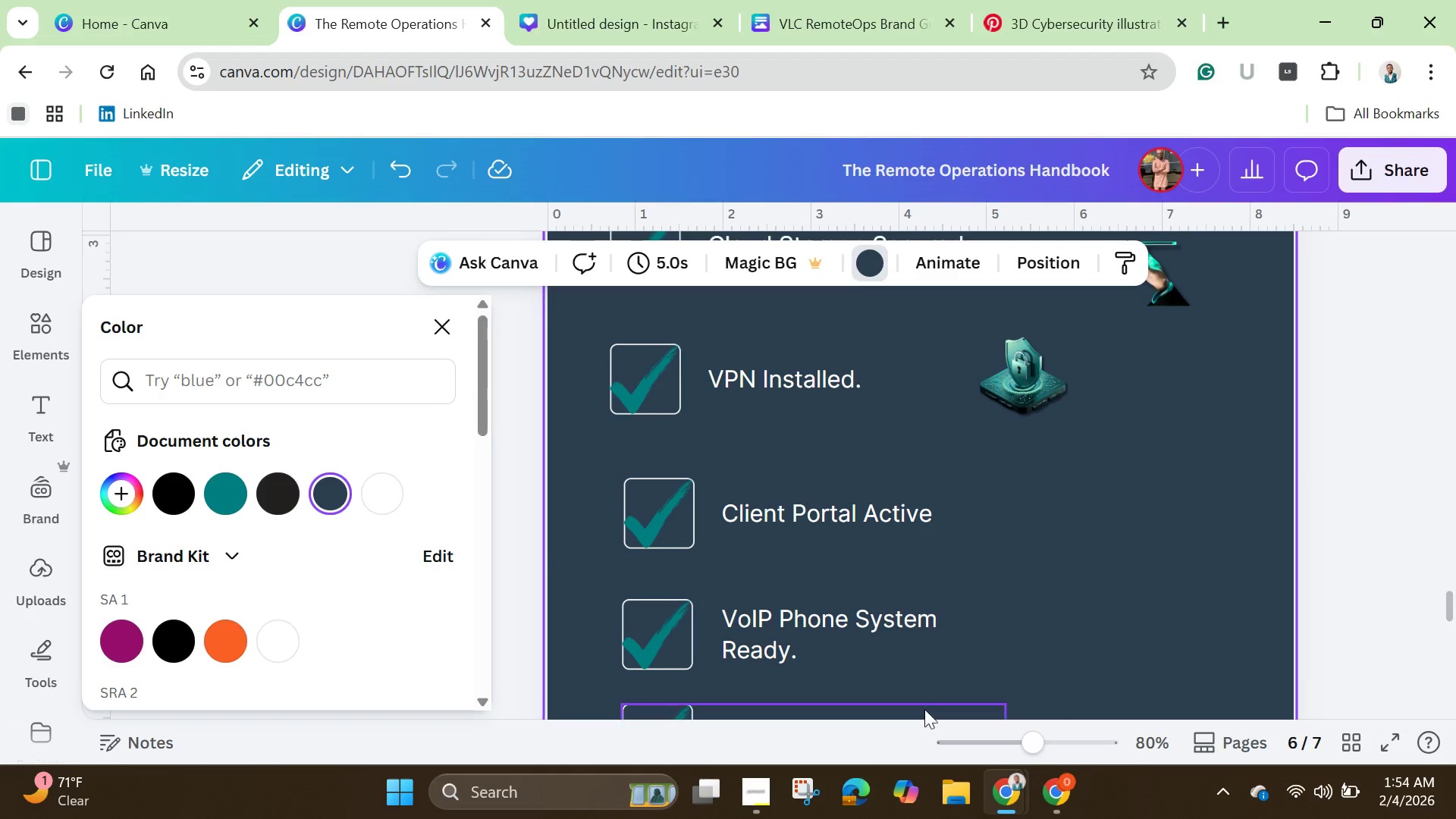 
mouse_move([794, 522])
 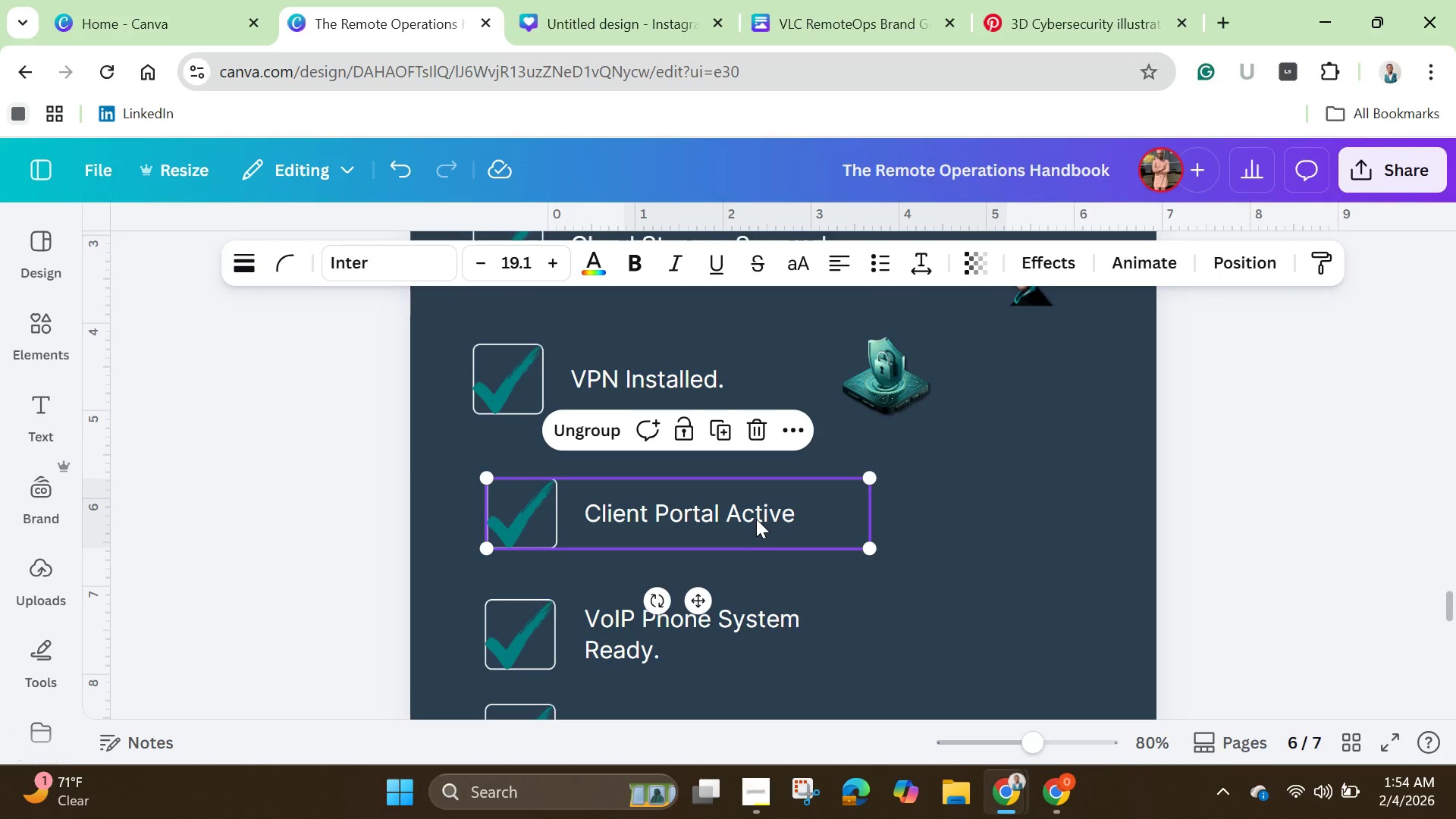 
left_click([756, 519])
 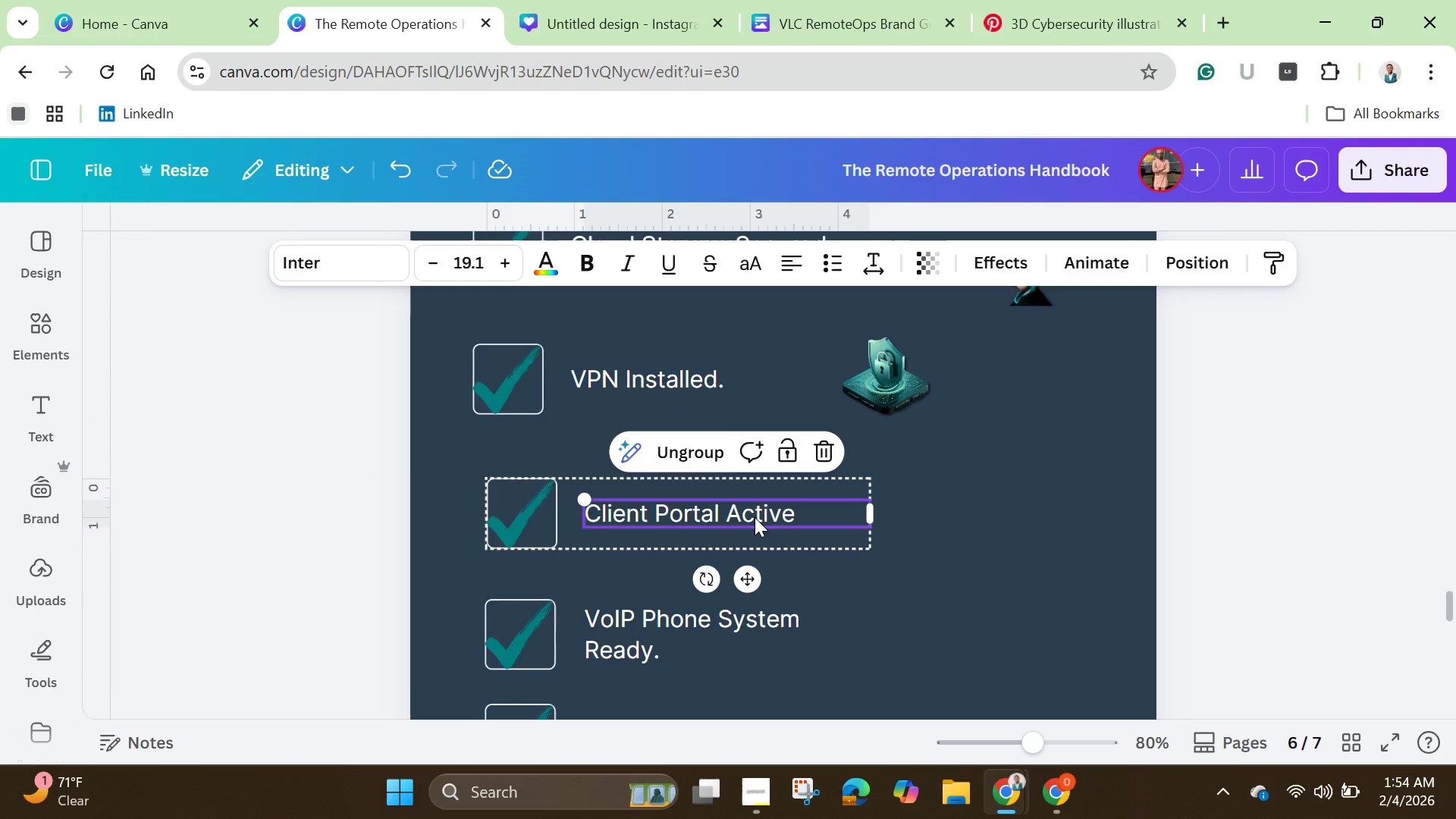 
left_click([755, 517])
 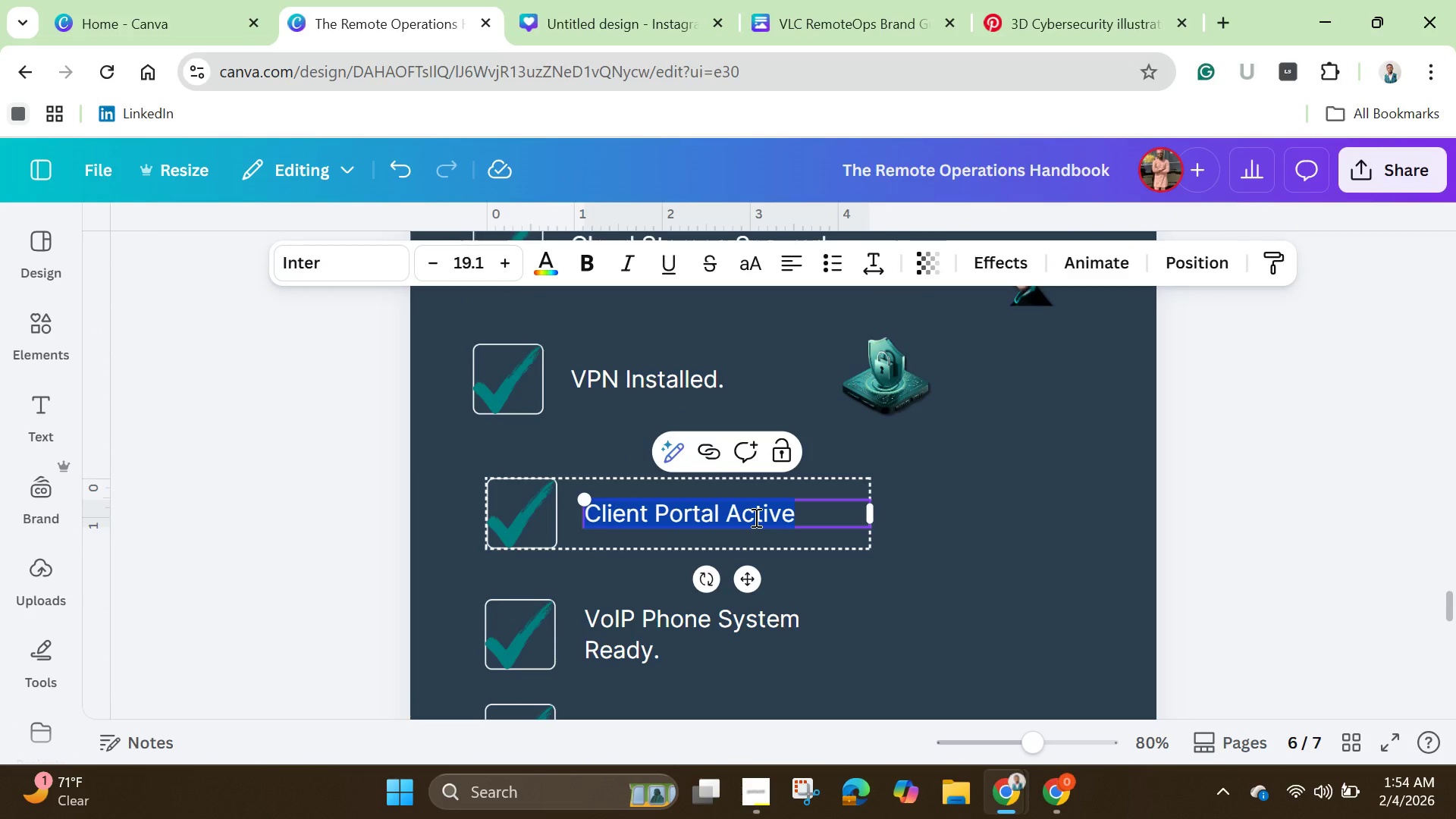 
right_click([755, 517])
 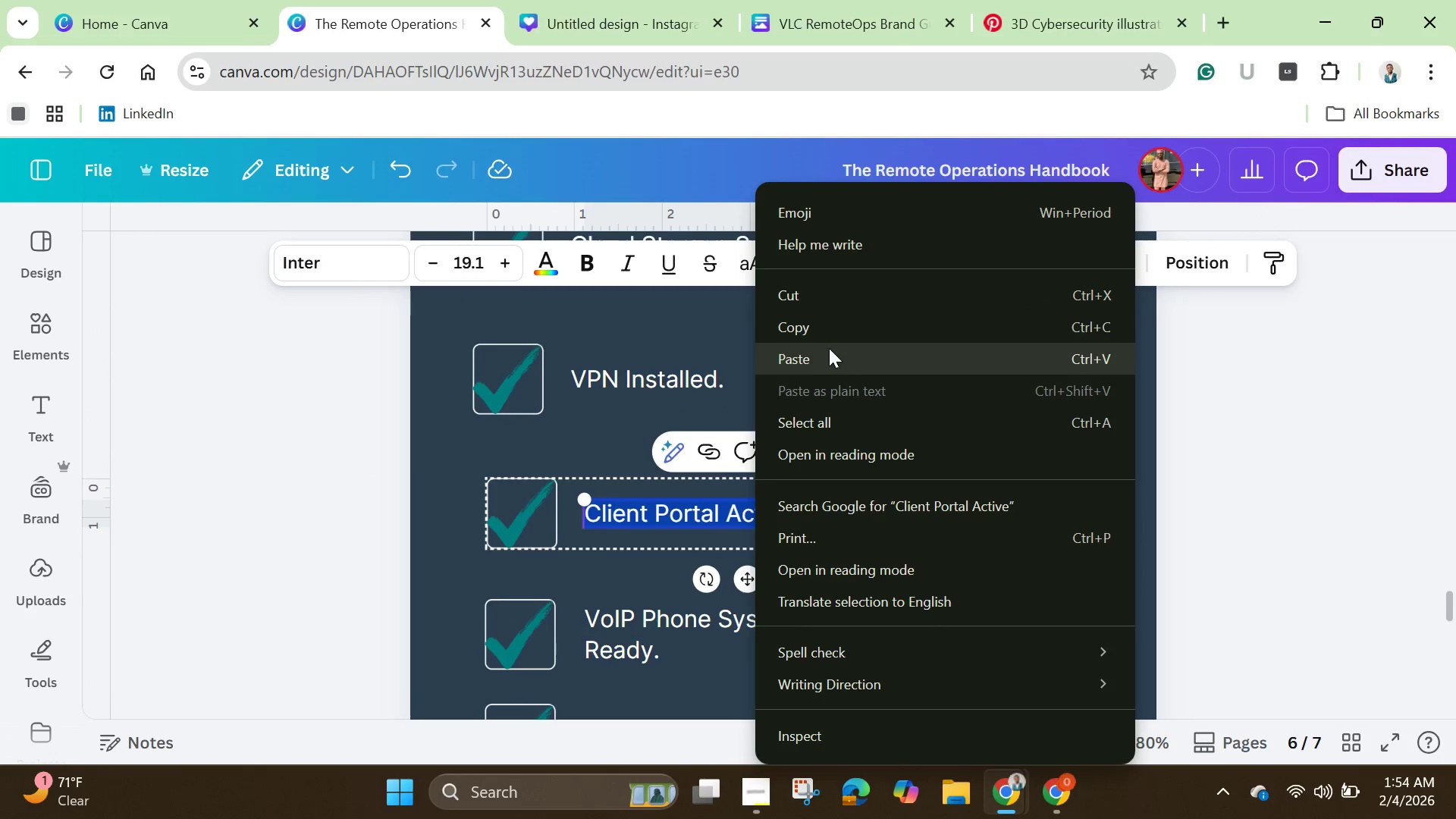 
left_click([824, 329])
 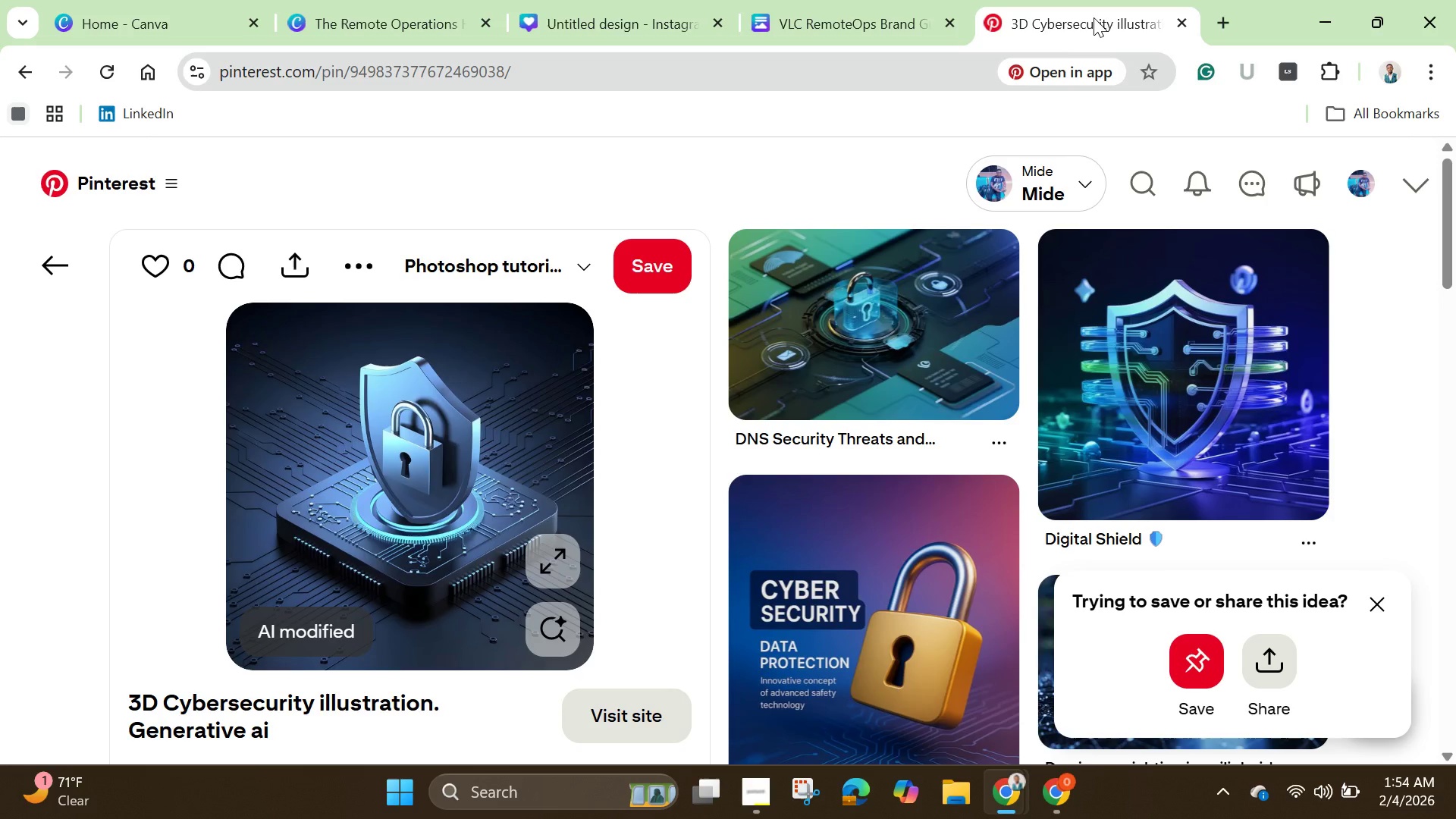 
double_click([1094, 17])
 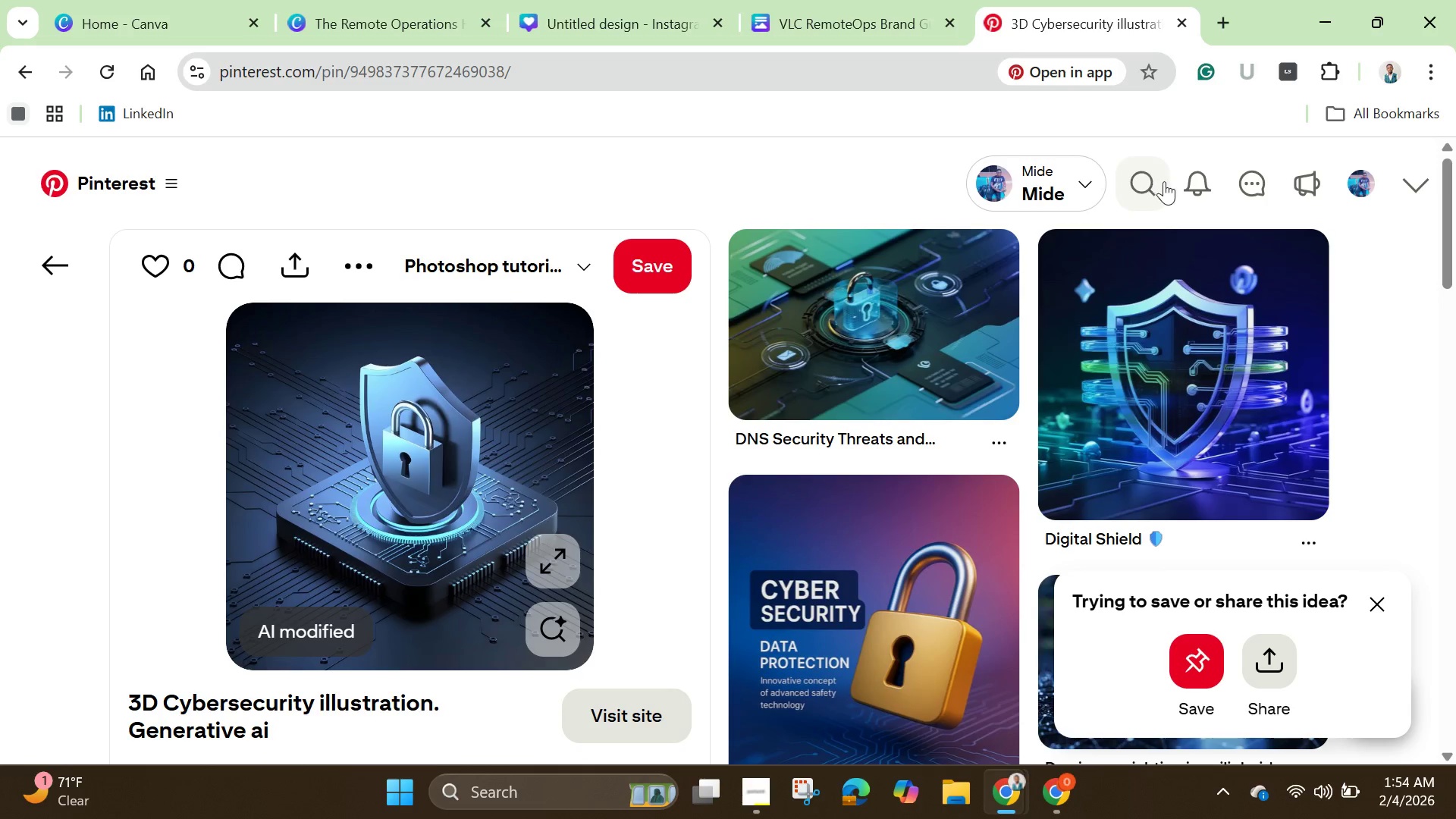 
left_click([1147, 180])
 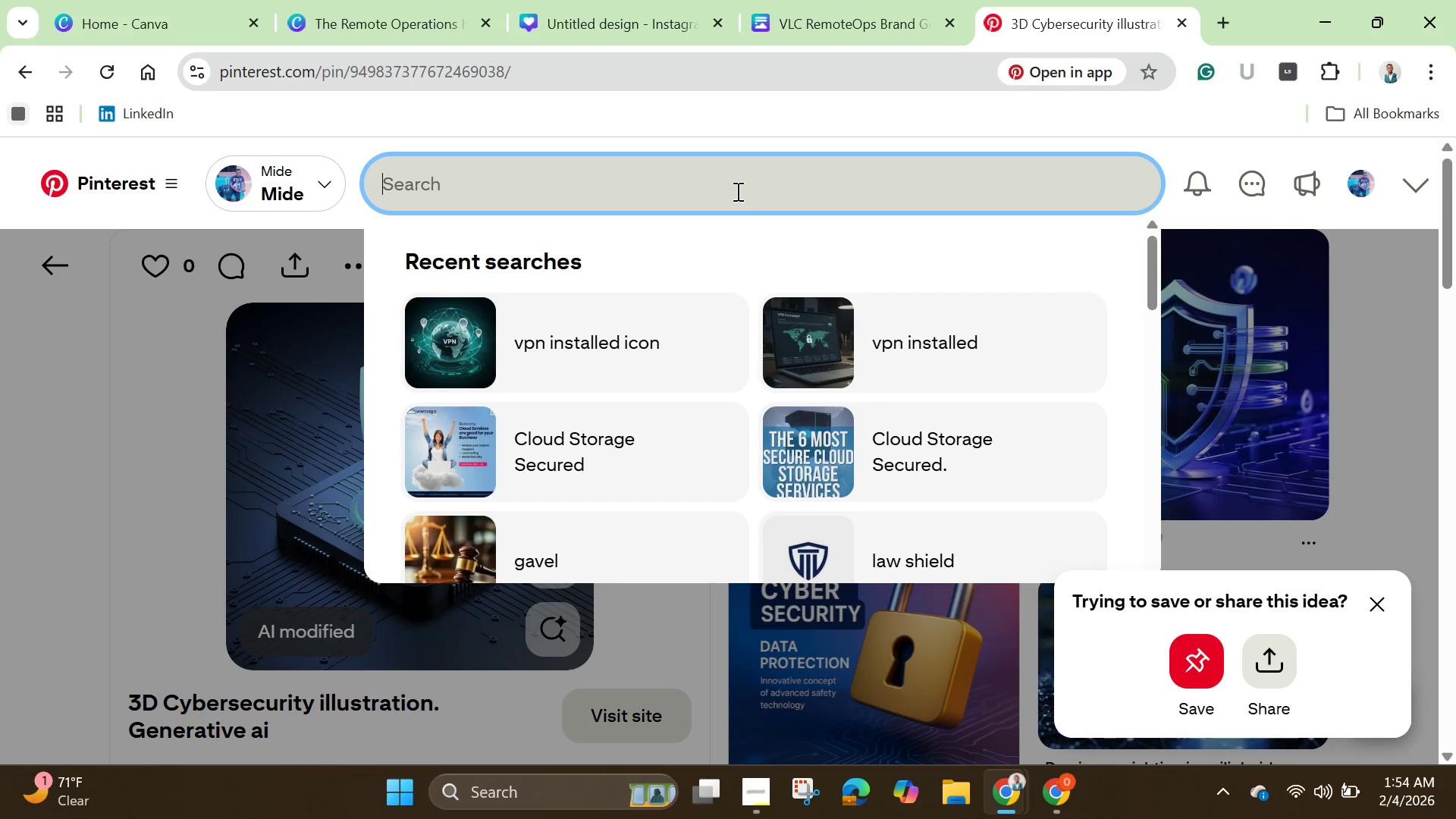 
key(Control+V)
 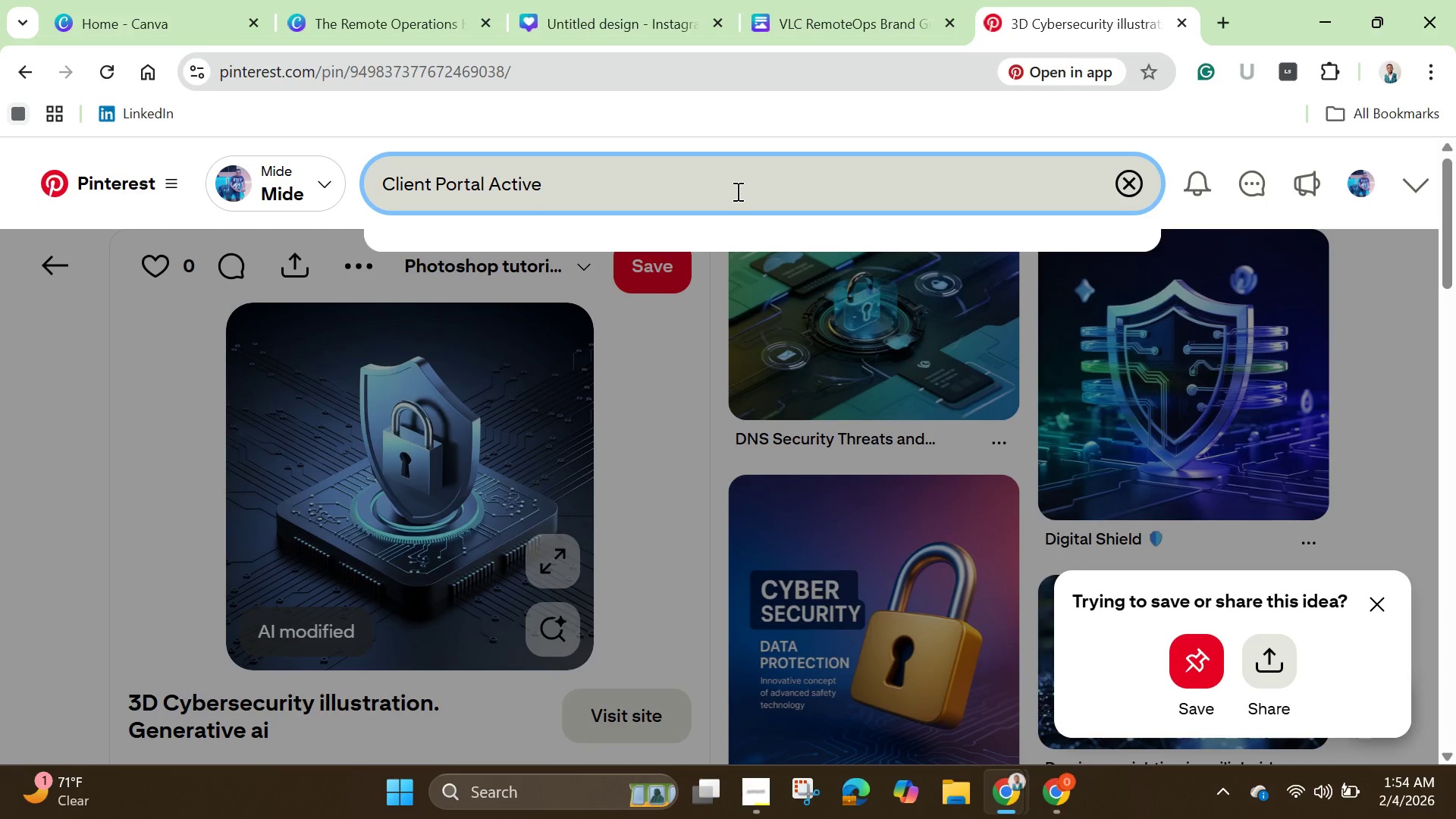 
key(Enter)
 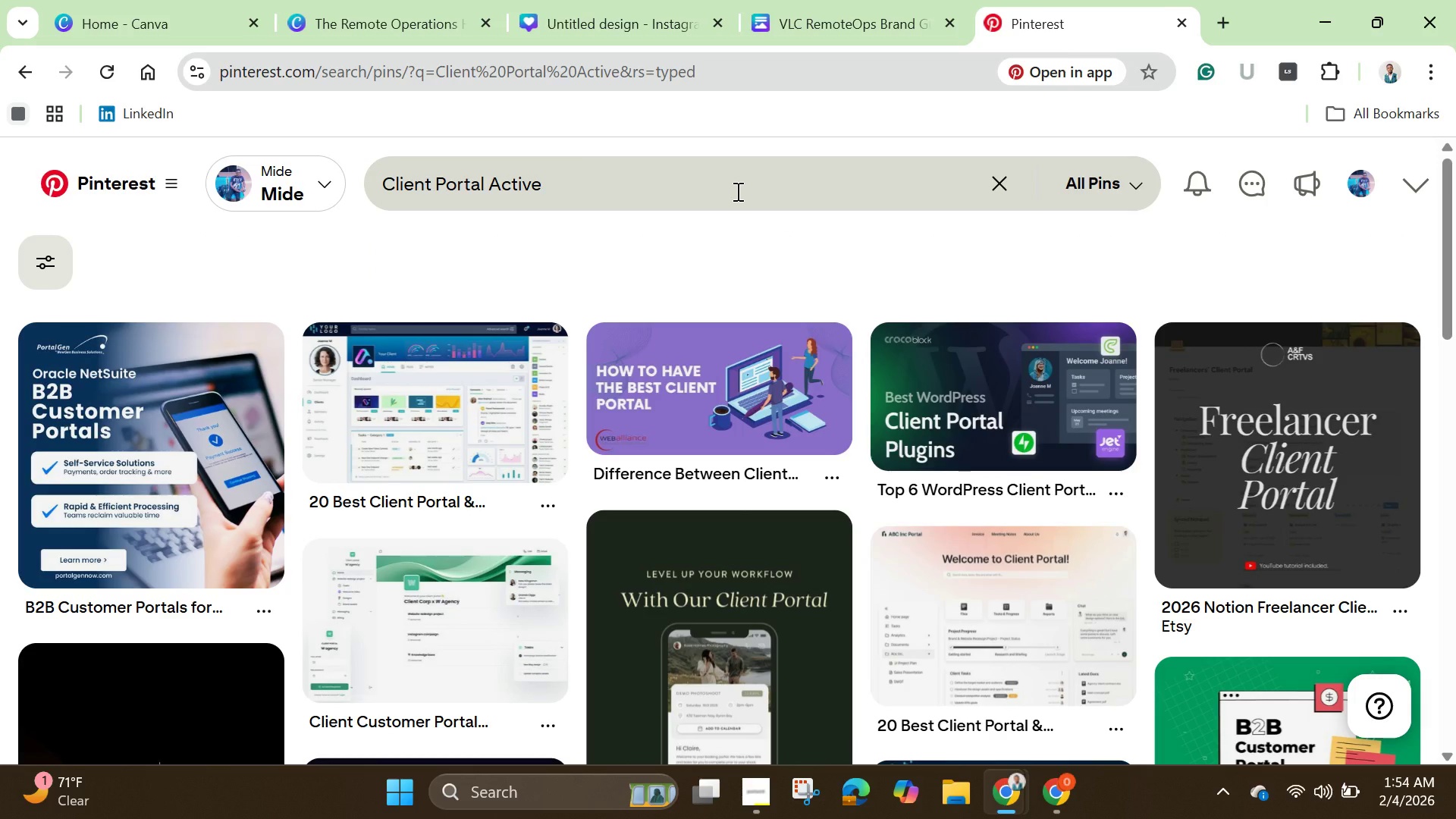 
wait(5.11)
 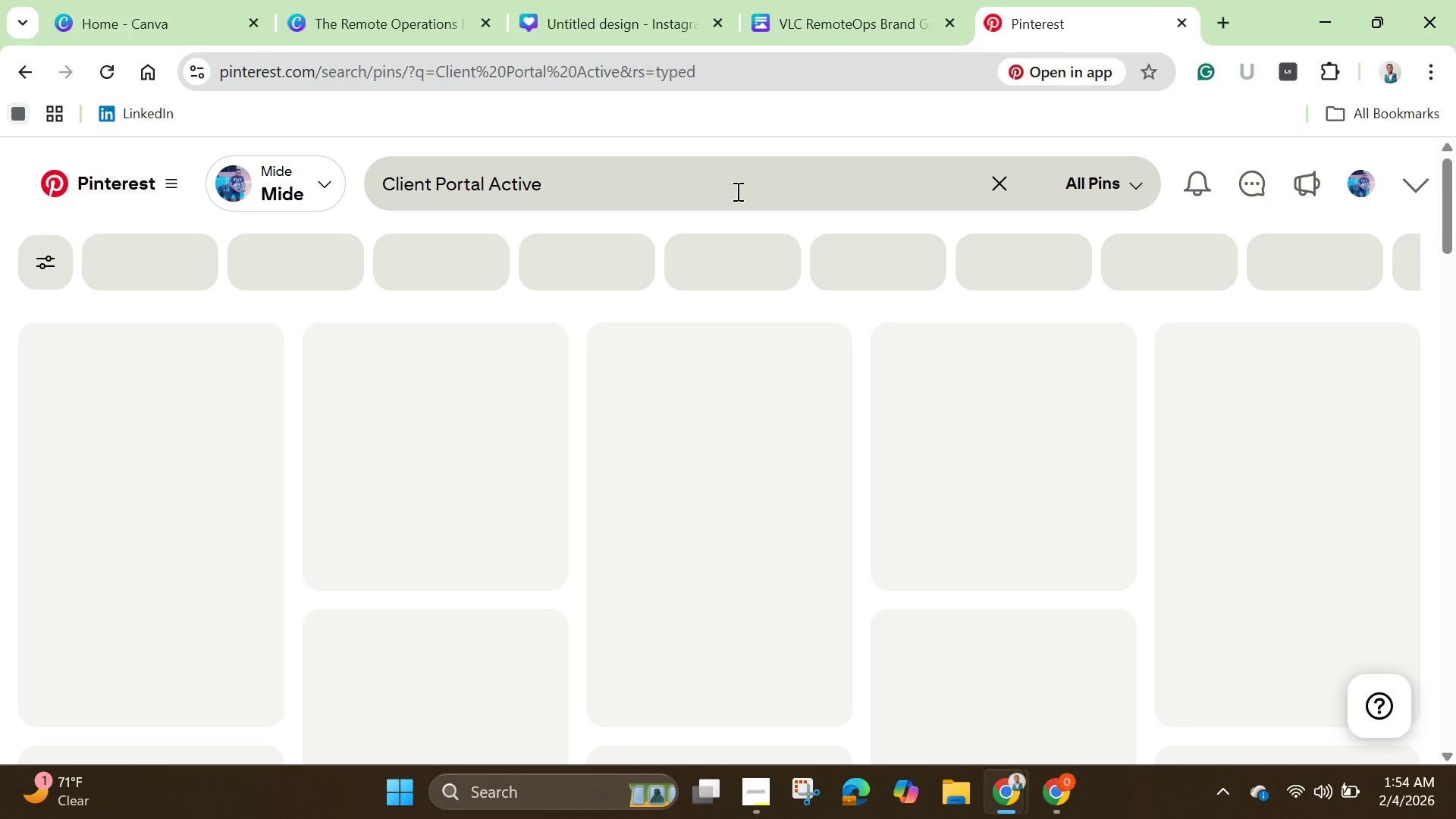 
left_click([736, 191])
 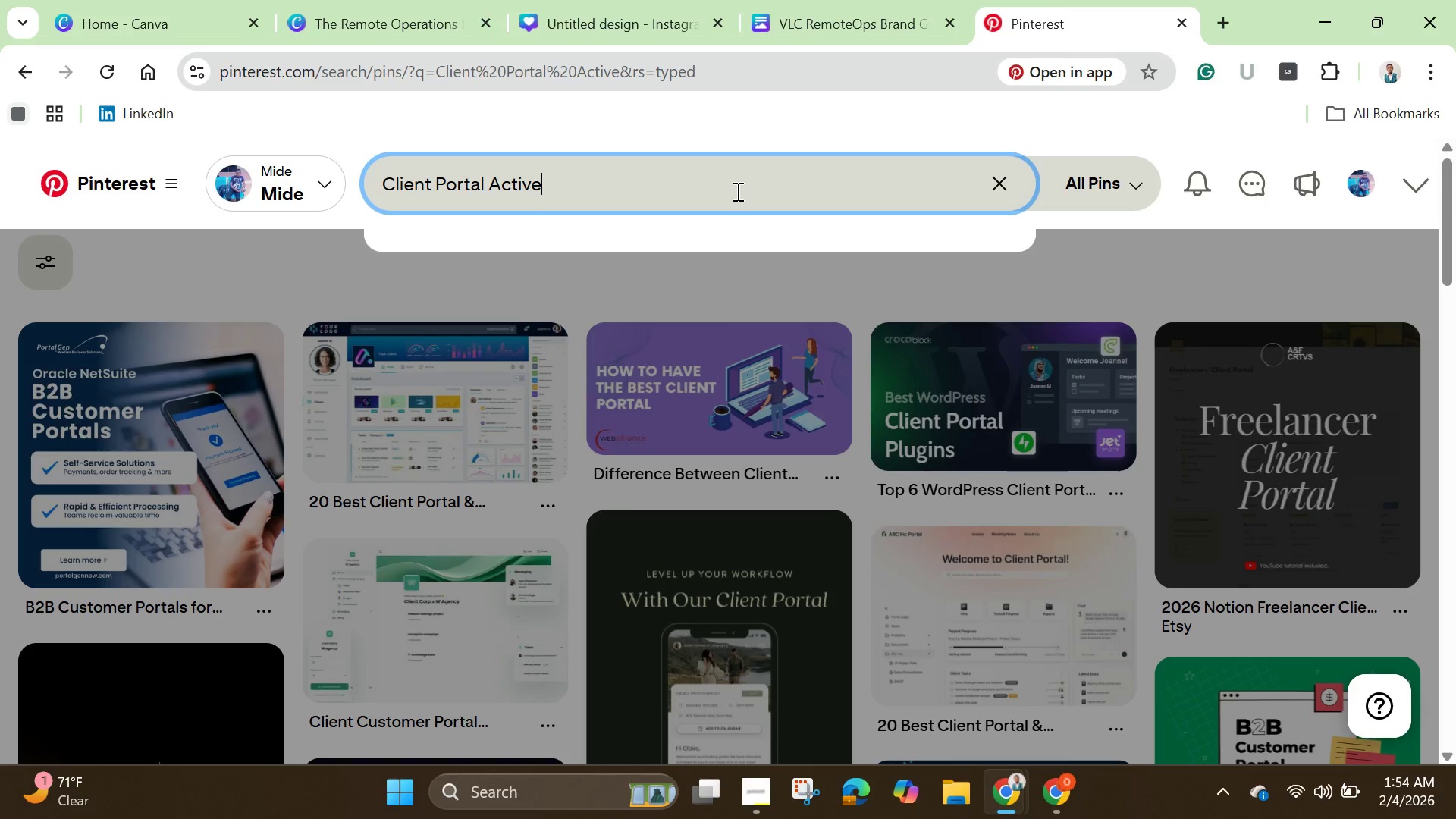 
type( icon)
 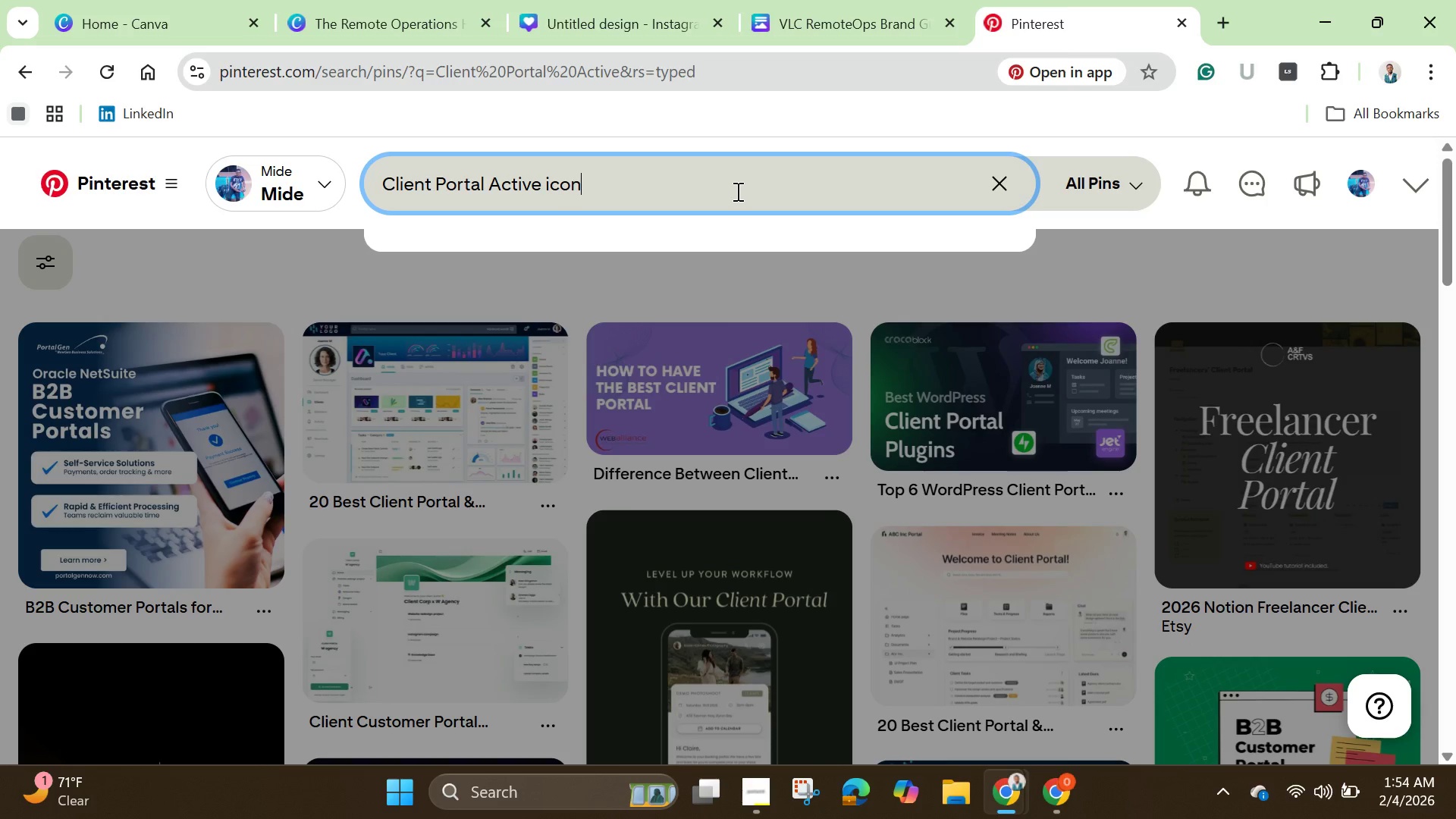 
key(Enter)
 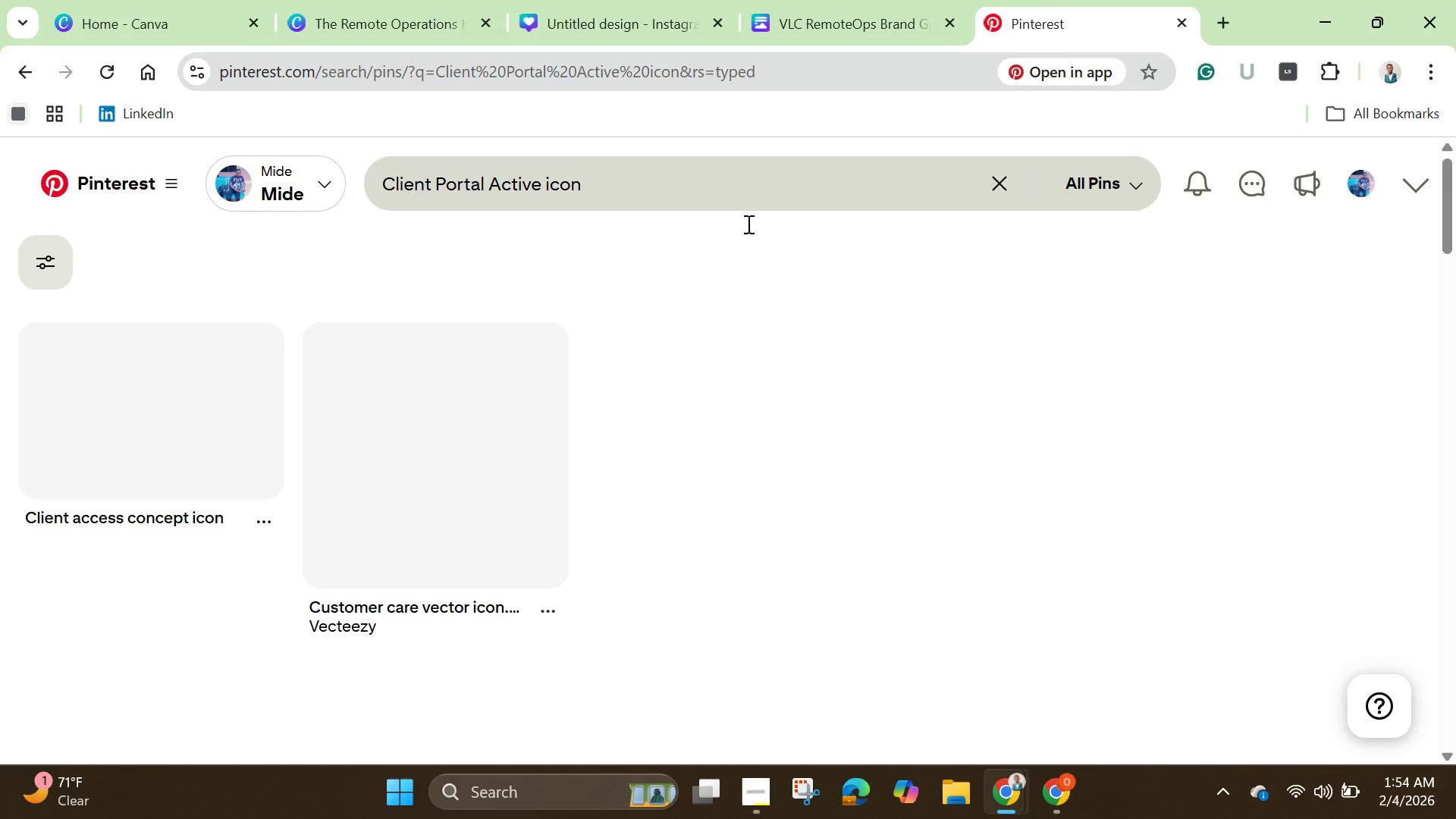 
scroll: coordinate [751, 229], scroll_direction: down, amount: 2.0
 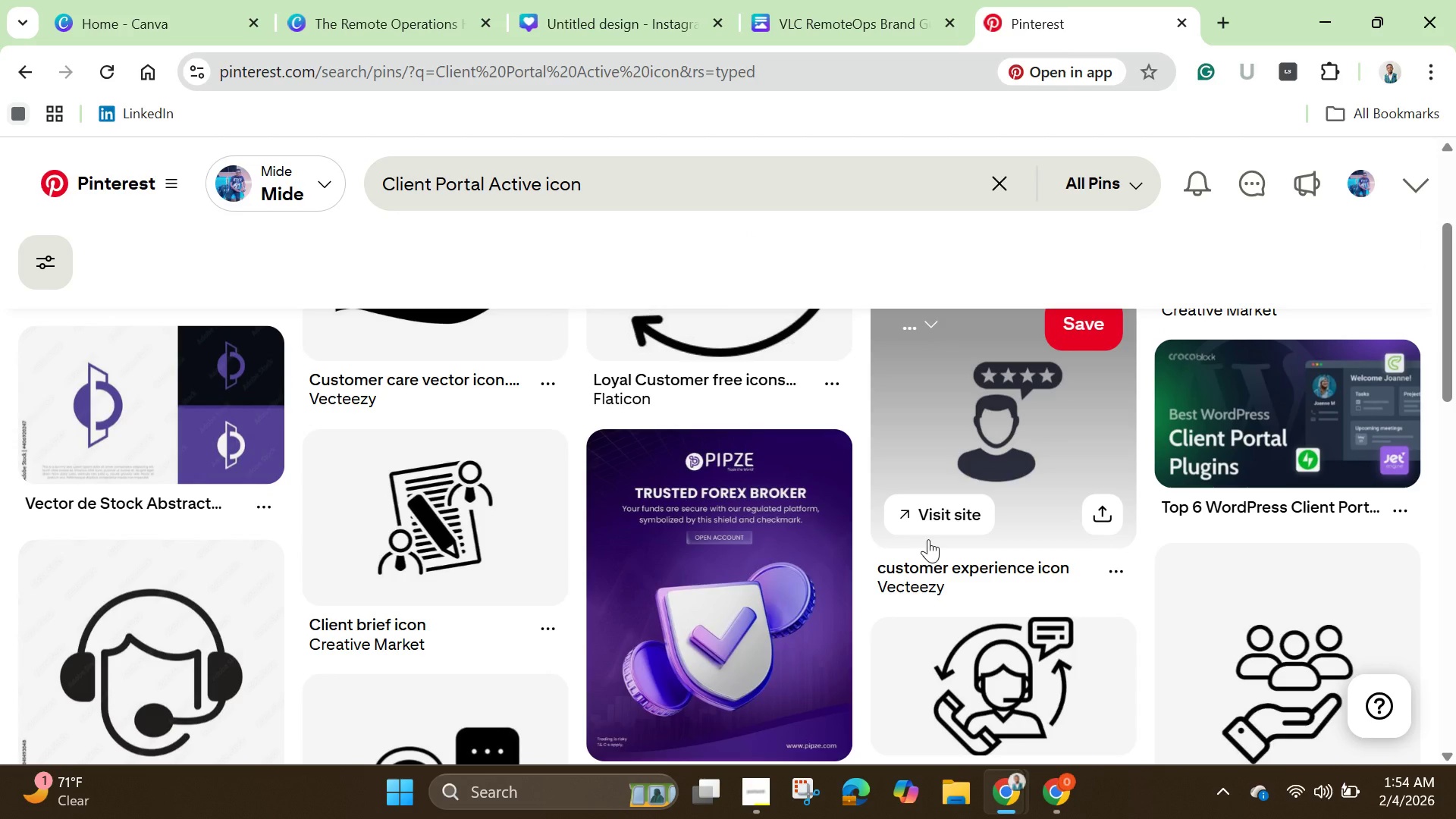 
scroll: coordinate [924, 535], scroll_direction: up, amount: 4.0
 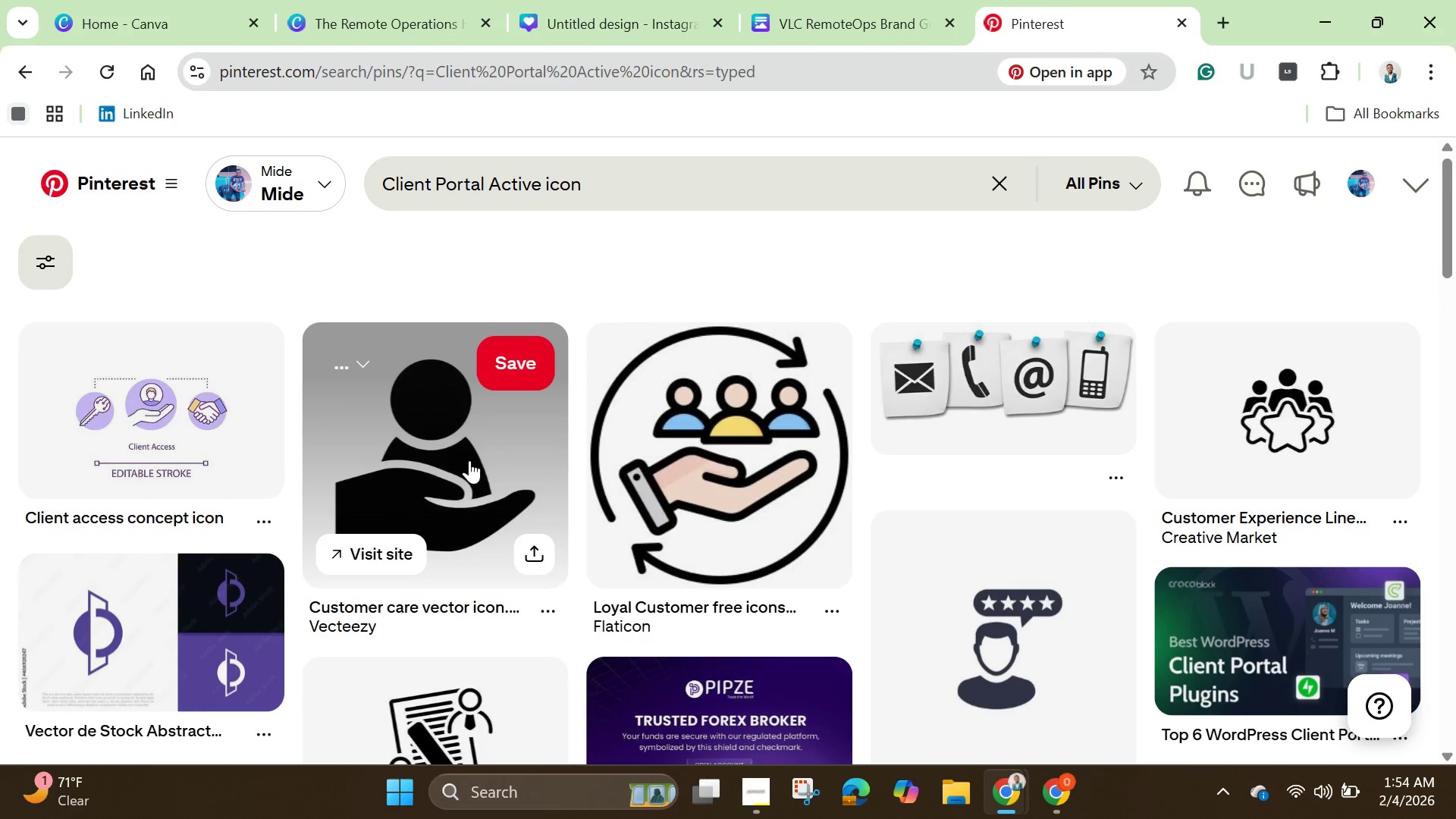 
scroll: coordinate [487, 457], scroll_direction: down, amount: 6.0
 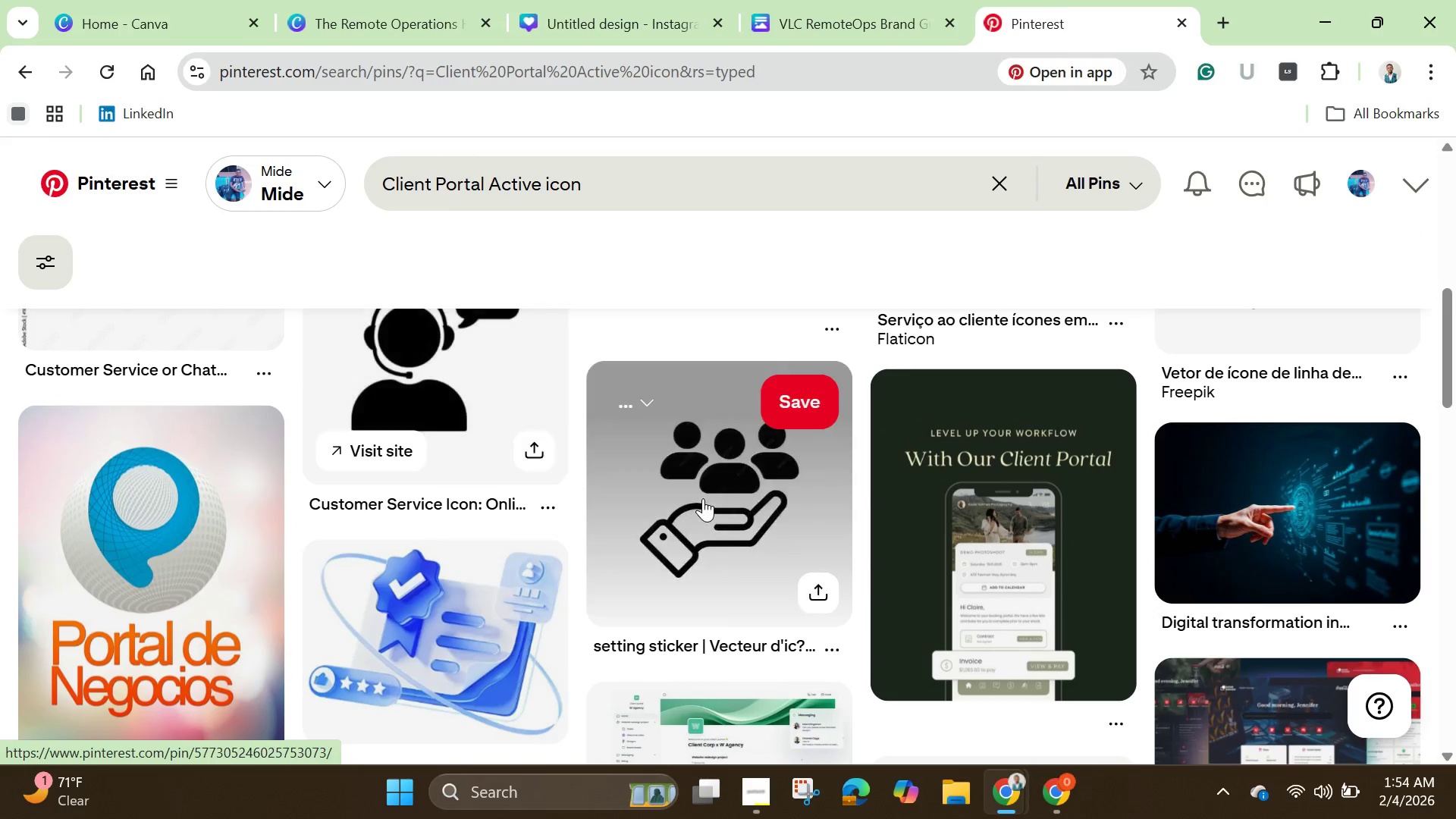 
scroll: coordinate [704, 500], scroll_direction: none, amount: 0.0
 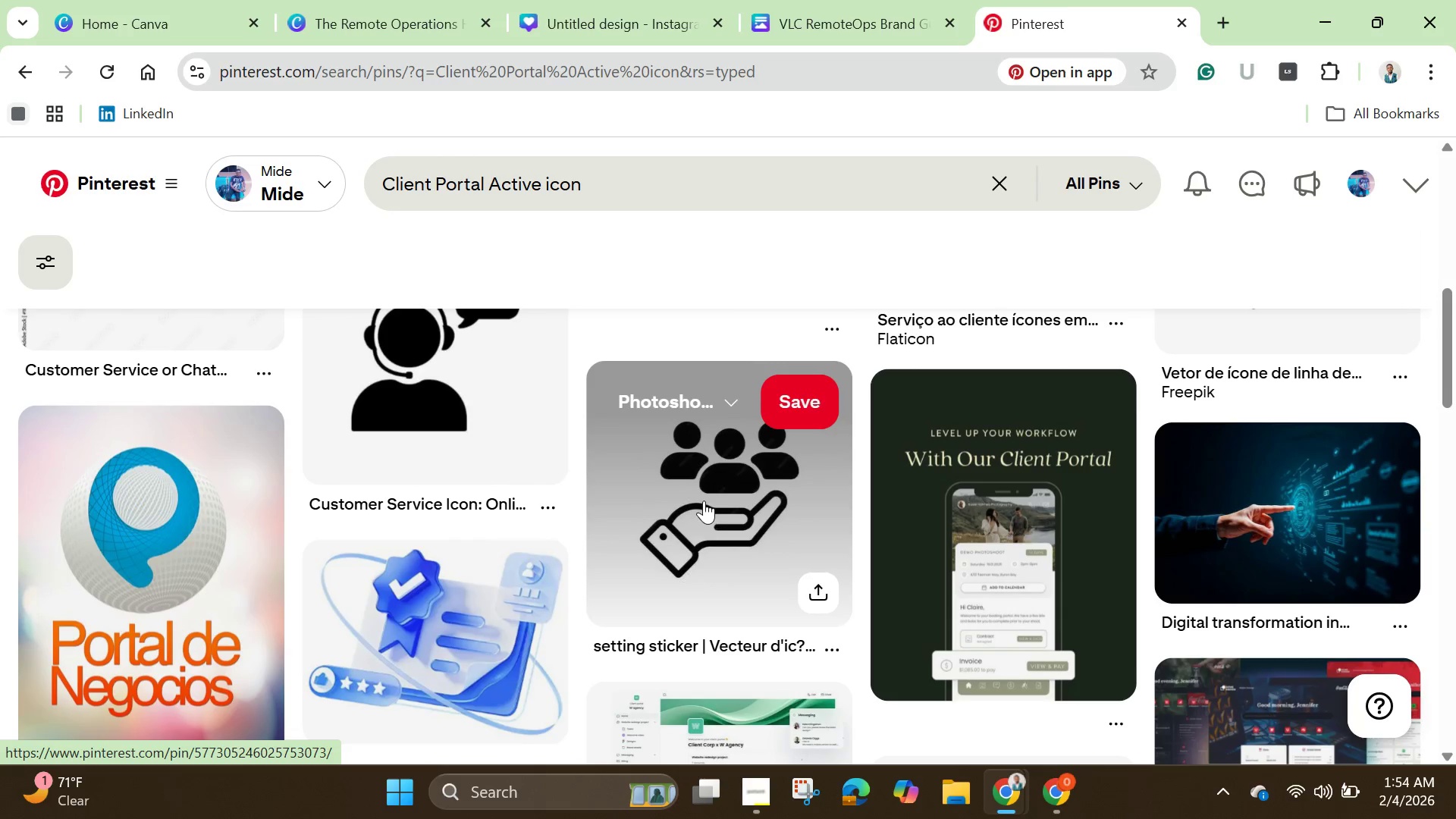 
scroll: coordinate [708, 504], scroll_direction: down, amount: 4.0
 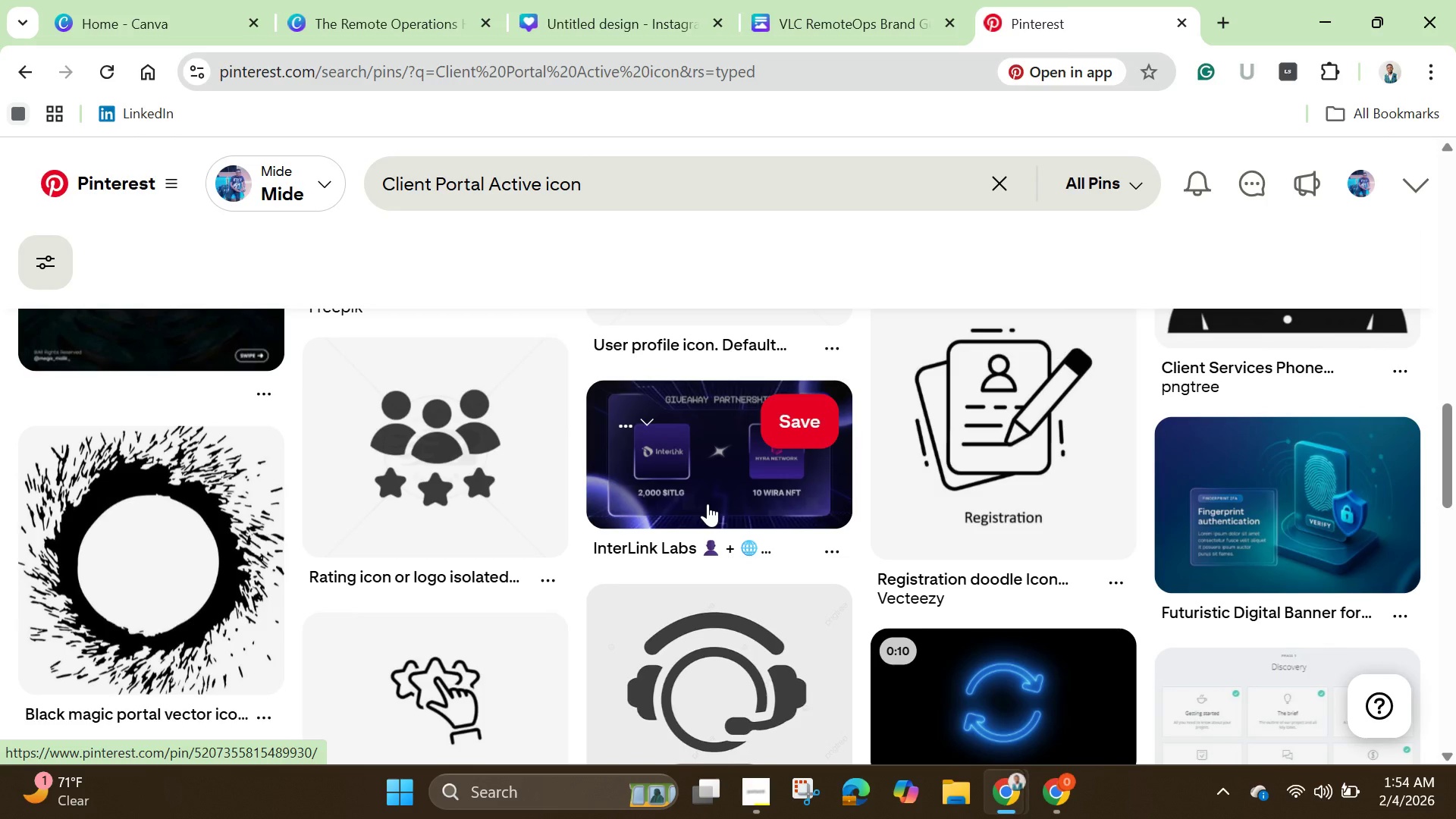 
scroll: coordinate [708, 504], scroll_direction: none, amount: 0.0
 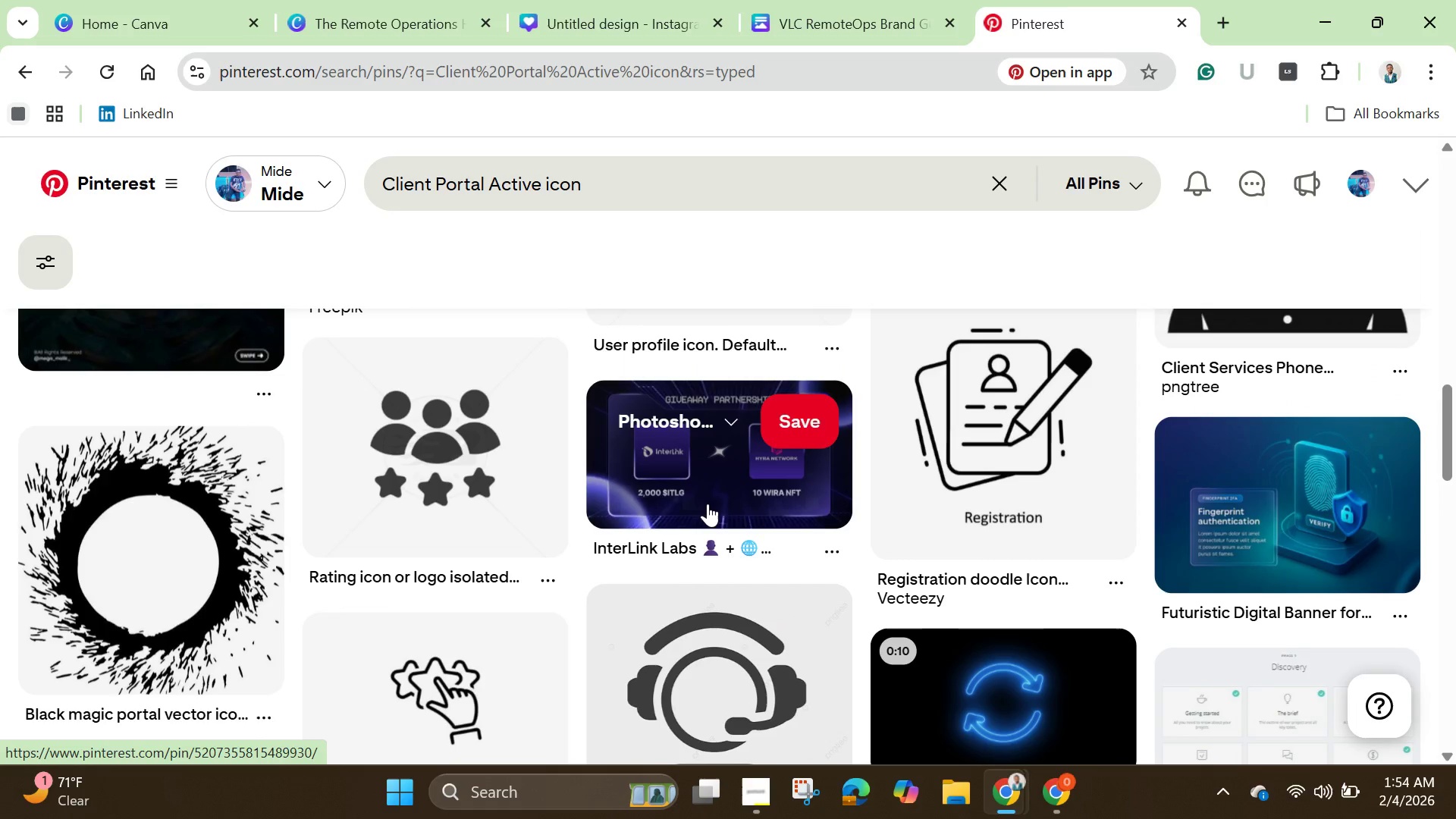 
scroll: coordinate [708, 504], scroll_direction: down, amount: 1.0
 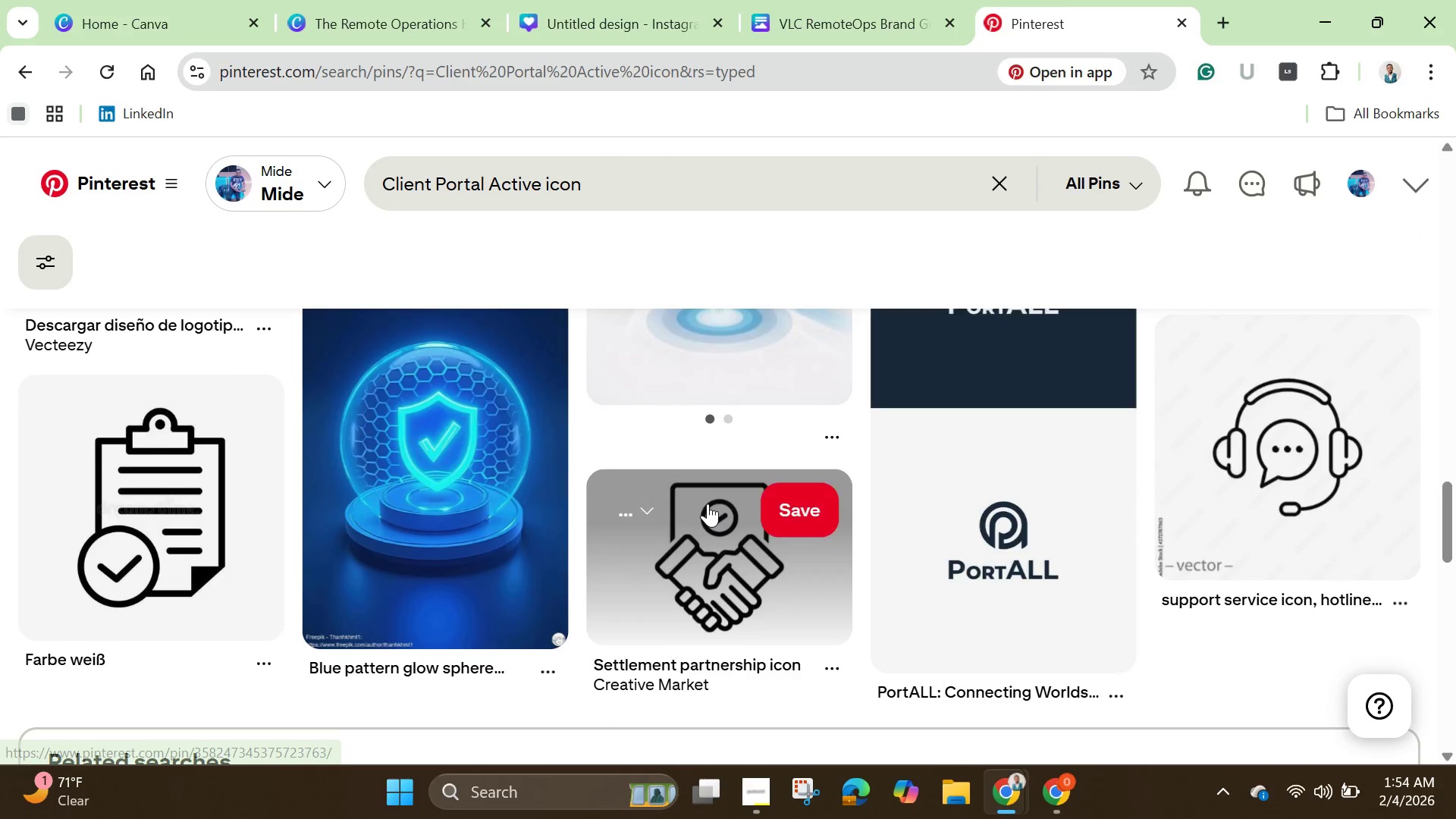 
scroll: coordinate [708, 504], scroll_direction: up, amount: 4.0
 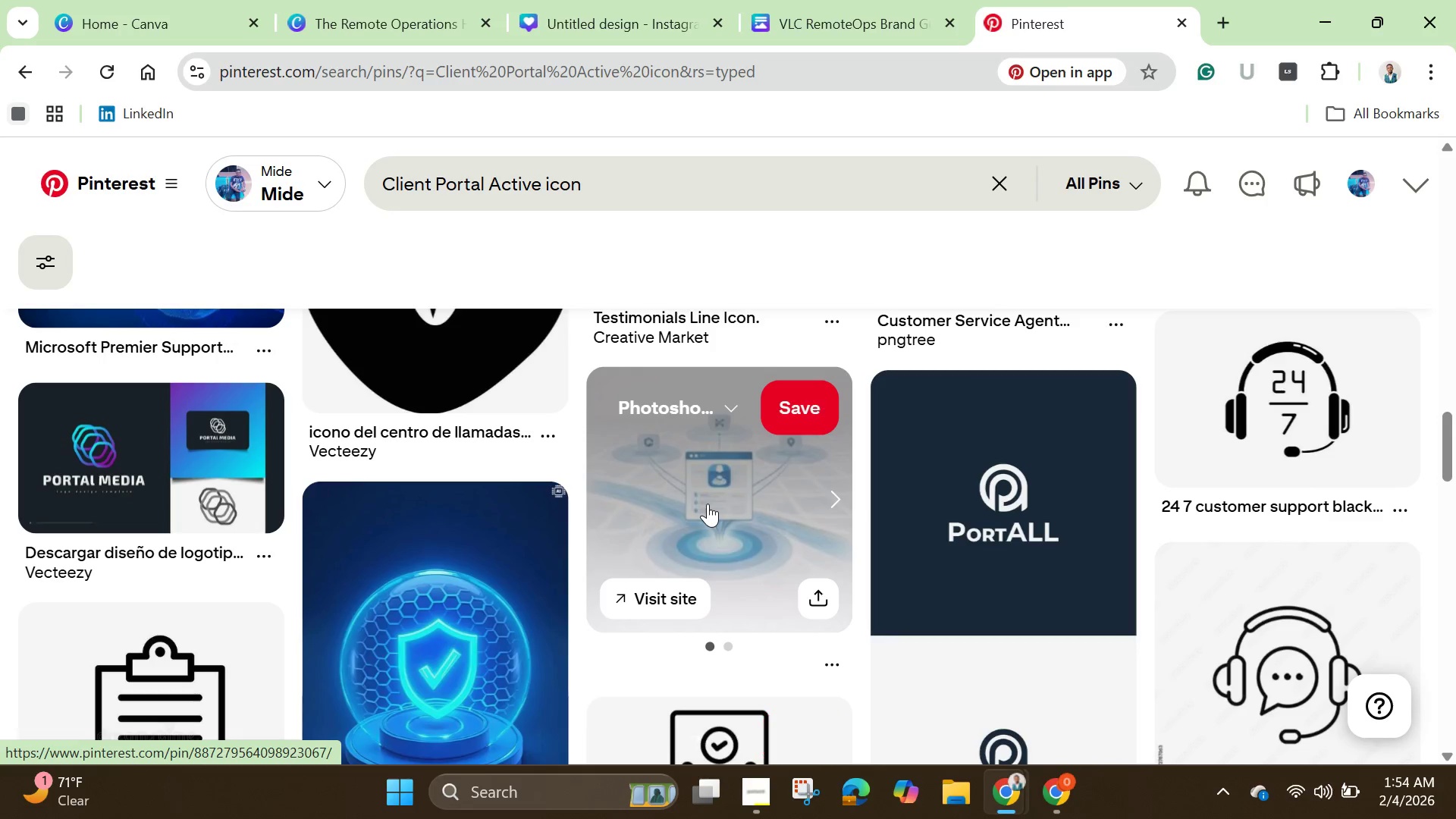 
scroll: coordinate [711, 502], scroll_direction: down, amount: 4.0
 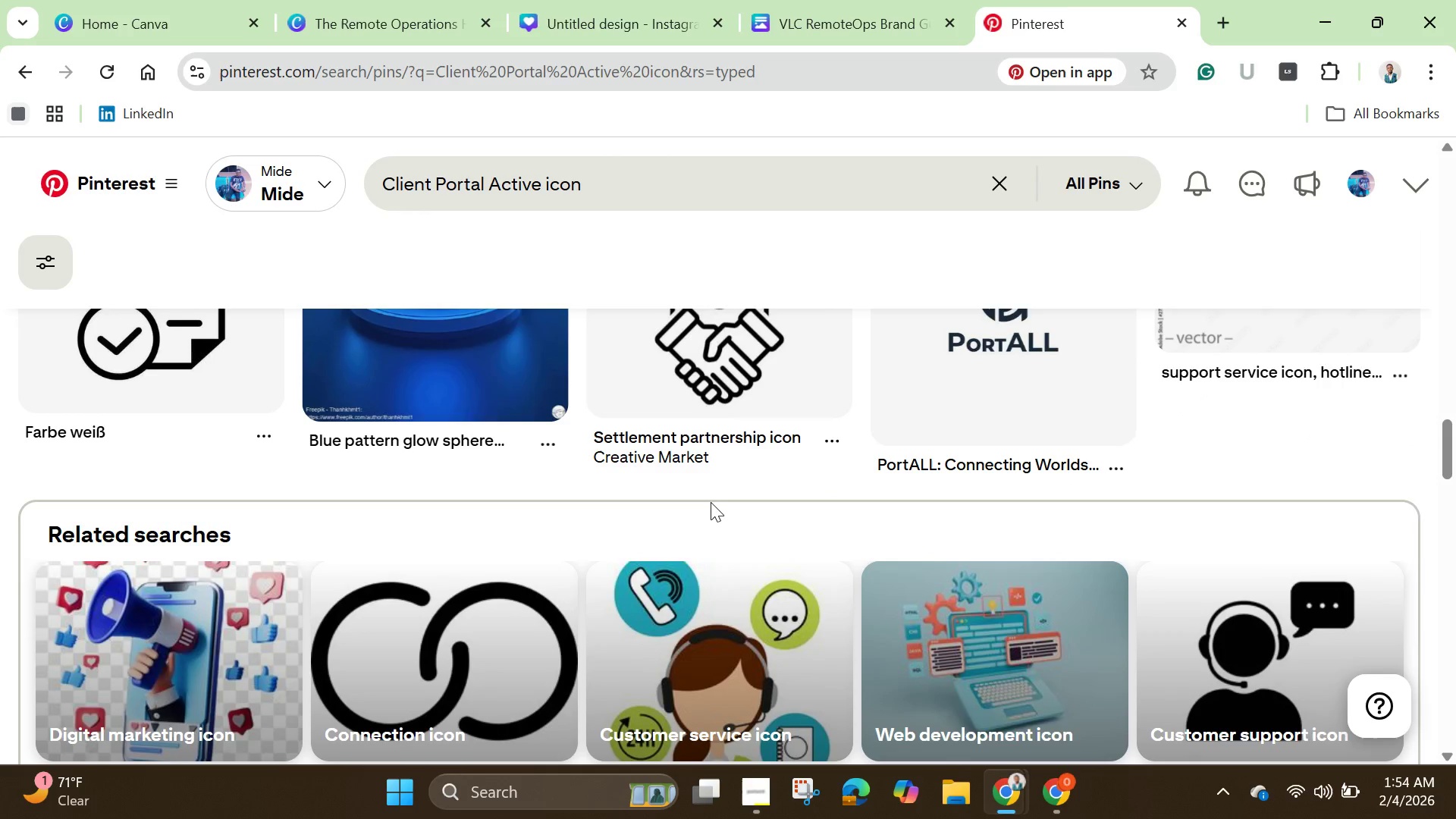 
scroll: coordinate [711, 502], scroll_direction: up, amount: 6.0
 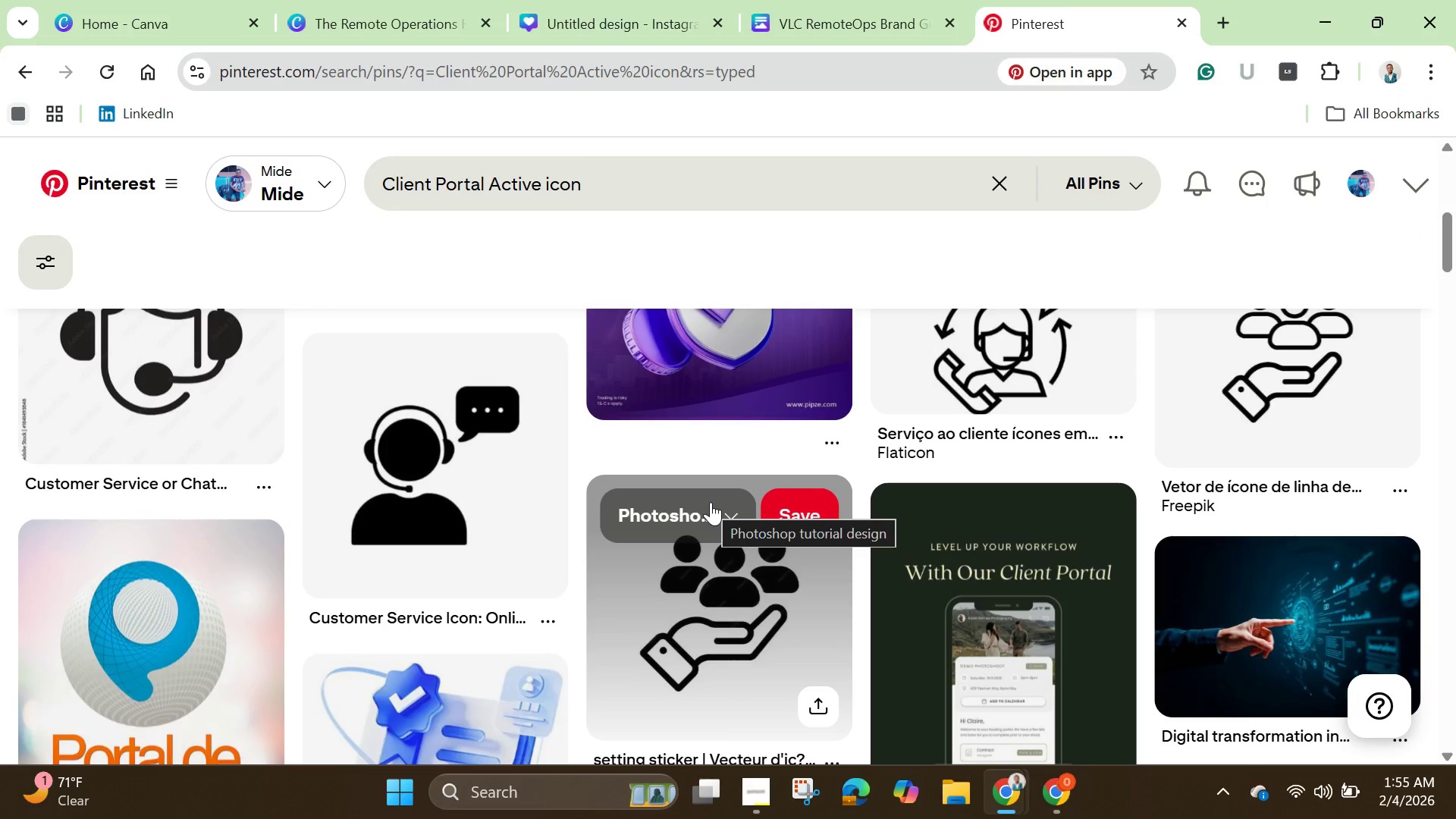 
wait(6.14)
 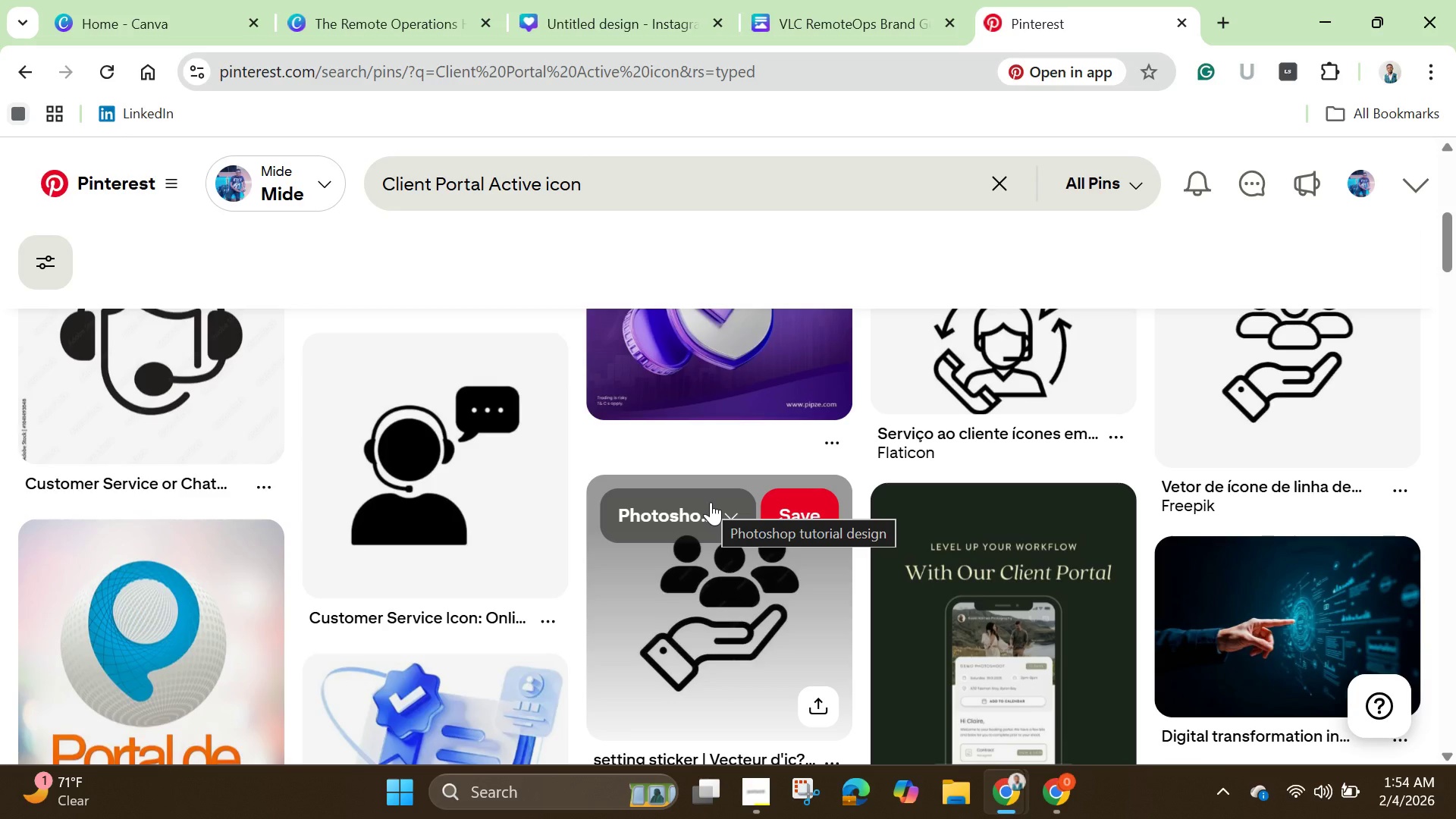 
scroll: coordinate [926, 479], scroll_direction: up, amount: 5.0
 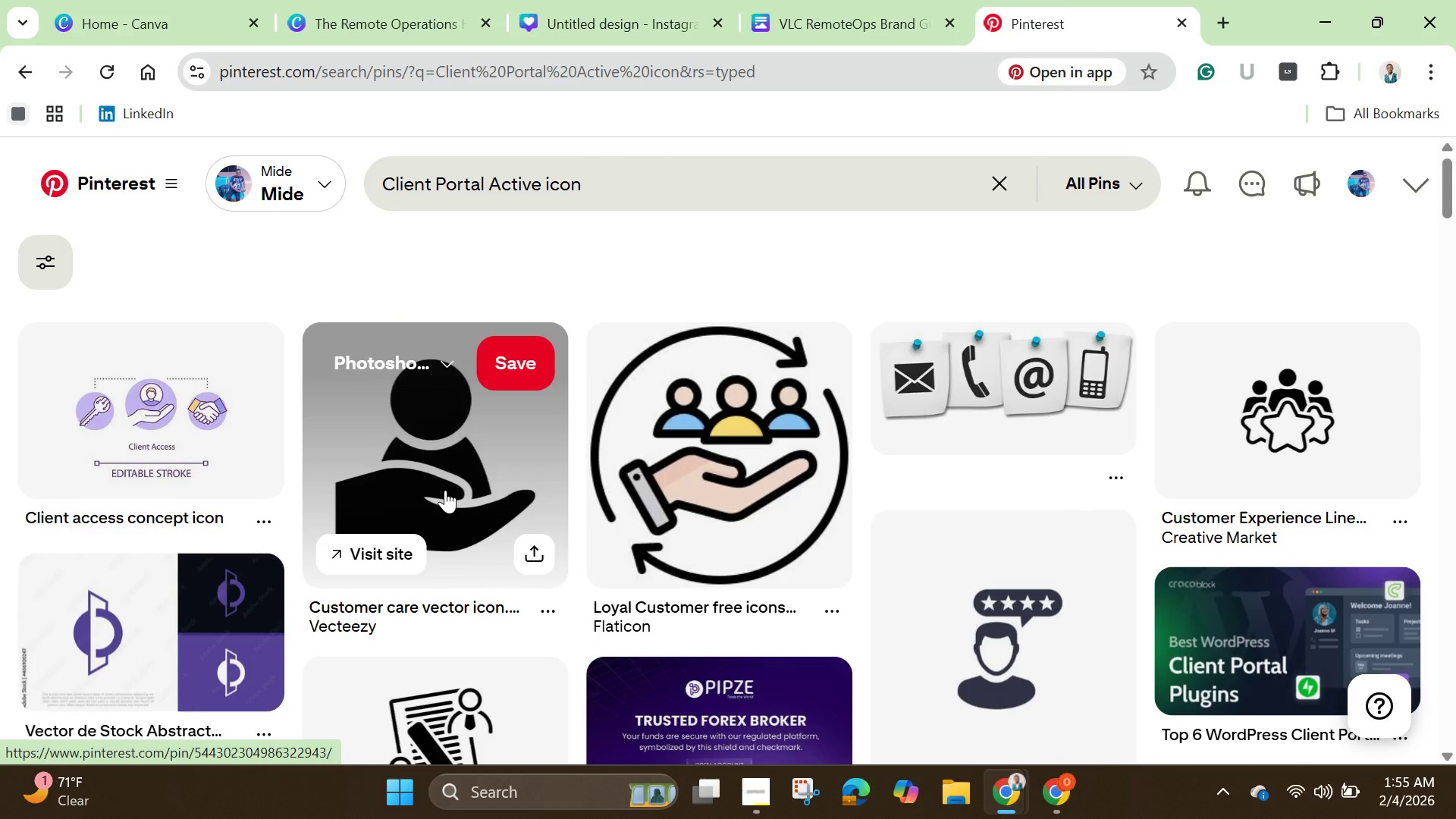 
left_click([445, 490])
 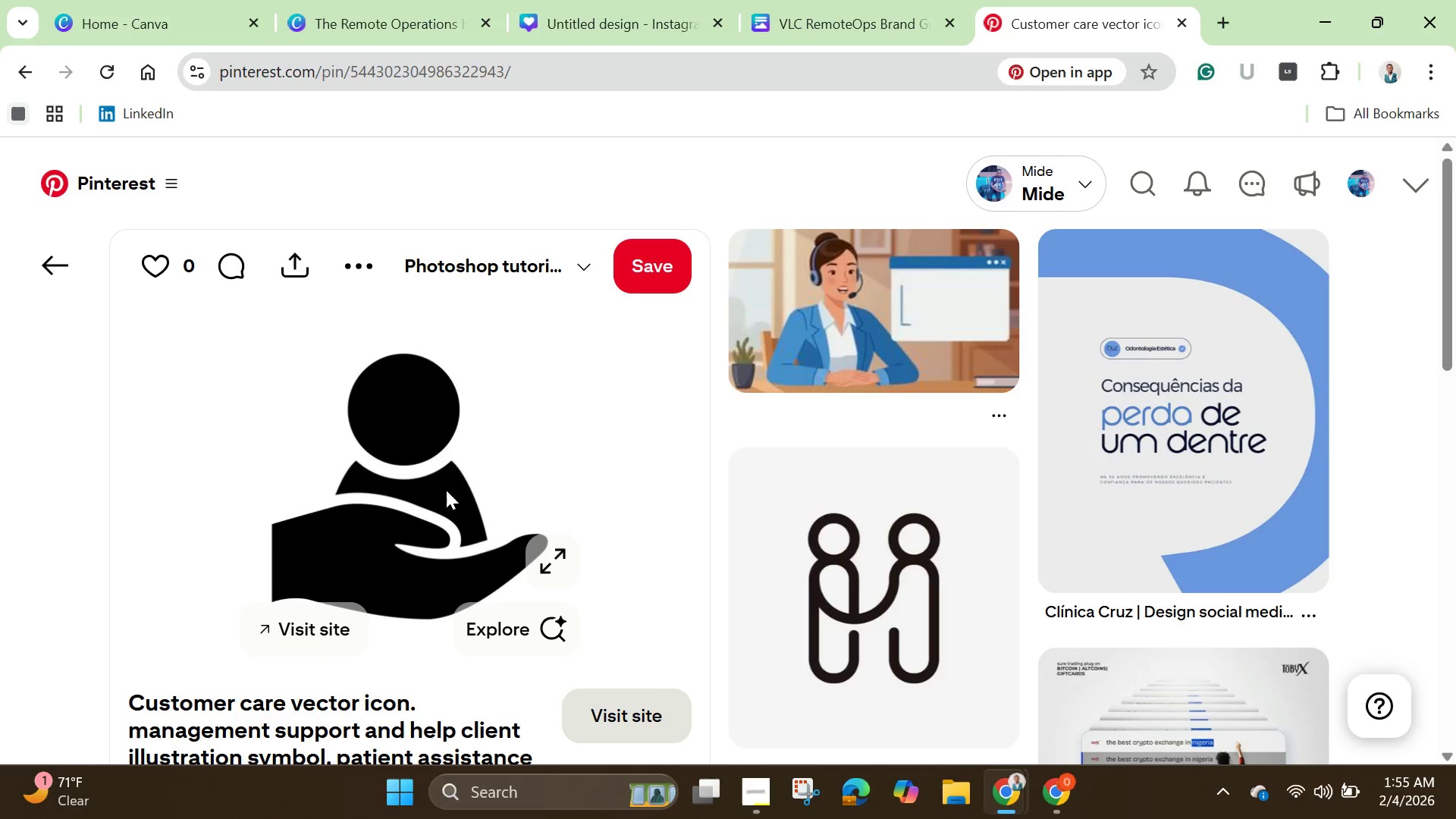 
scroll: coordinate [447, 490], scroll_direction: down, amount: 4.0
 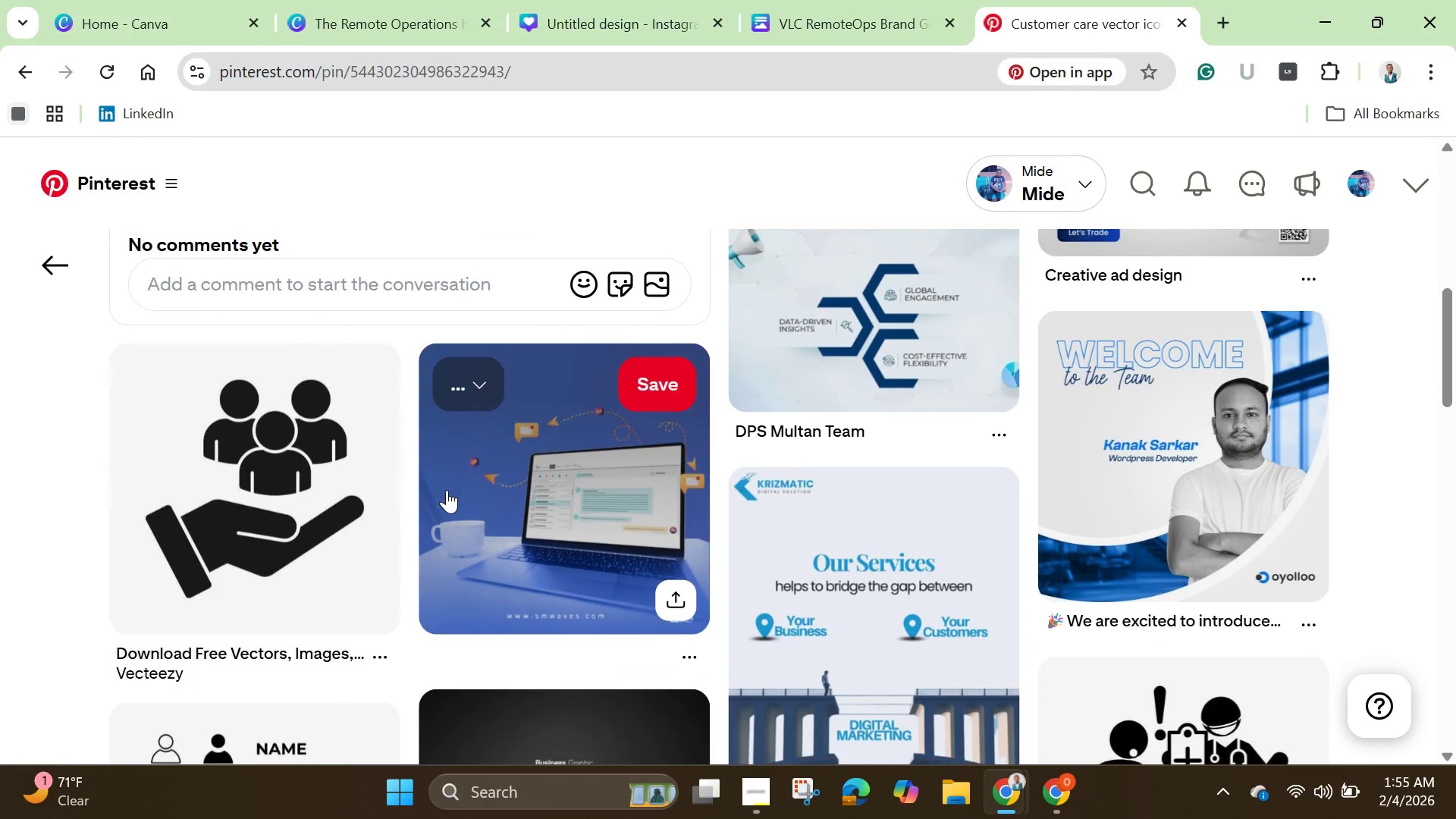 
scroll: coordinate [447, 485], scroll_direction: up, amount: 7.0
 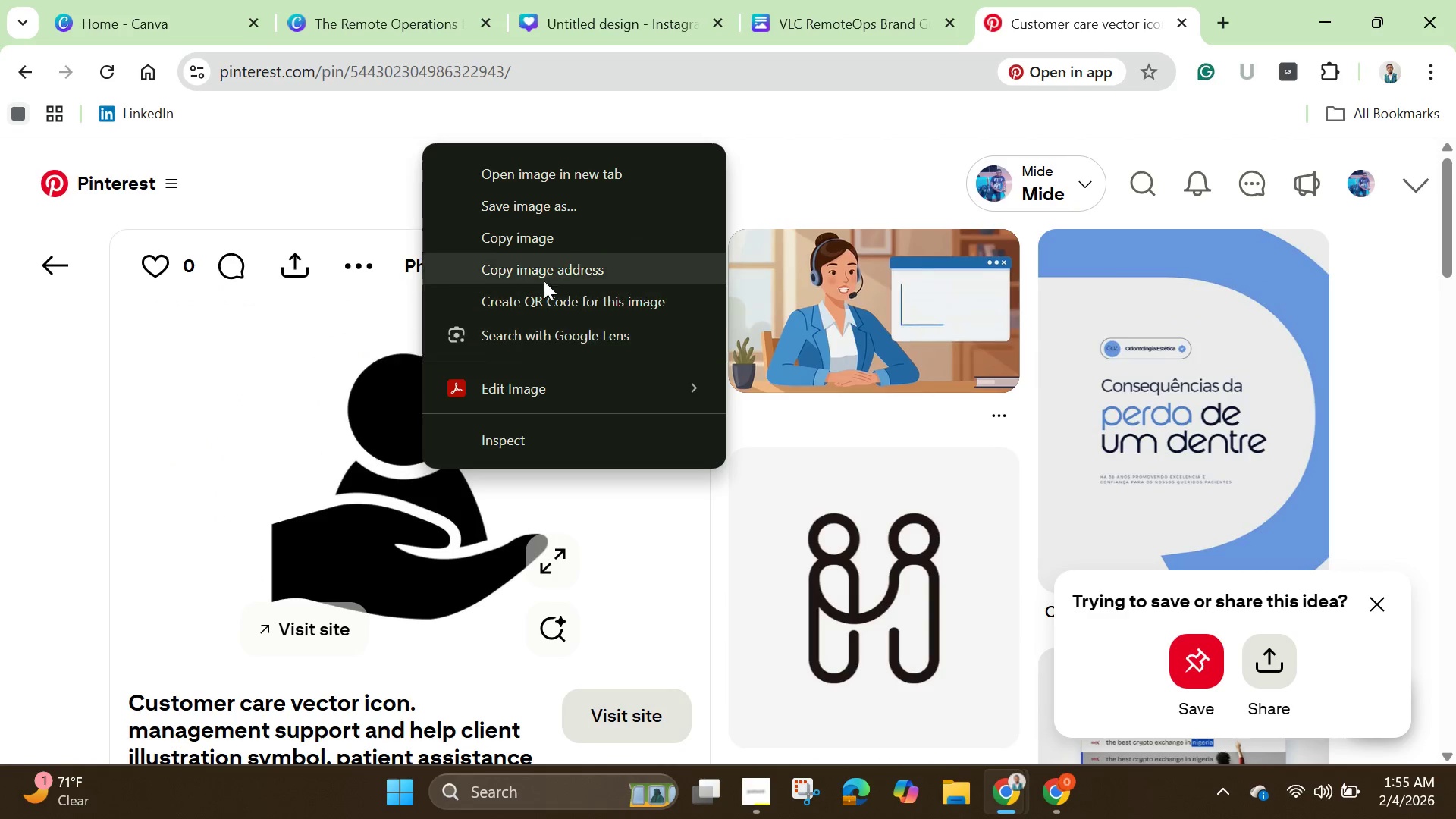 
left_click([541, 237])
 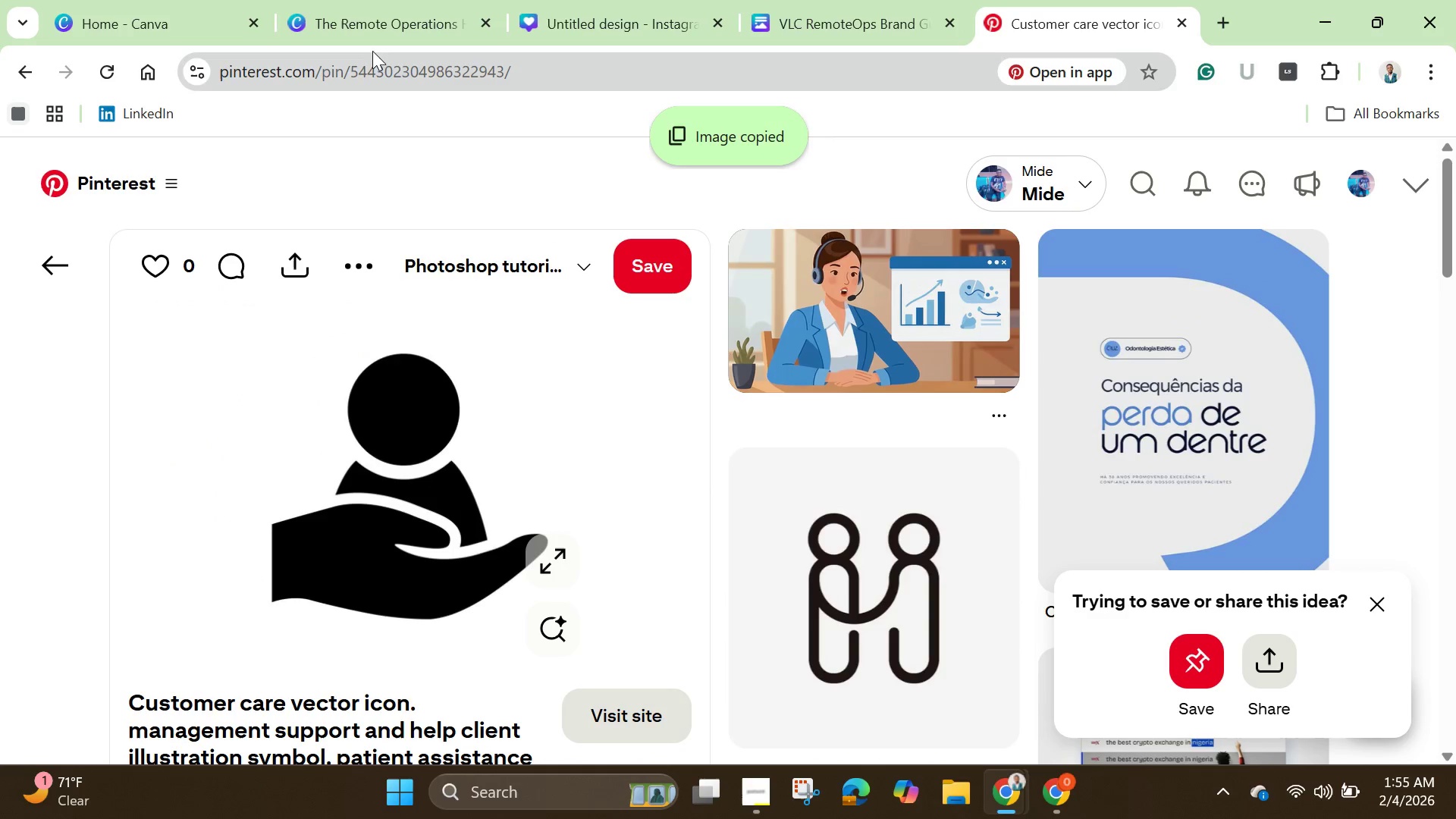 
left_click([365, 37])
 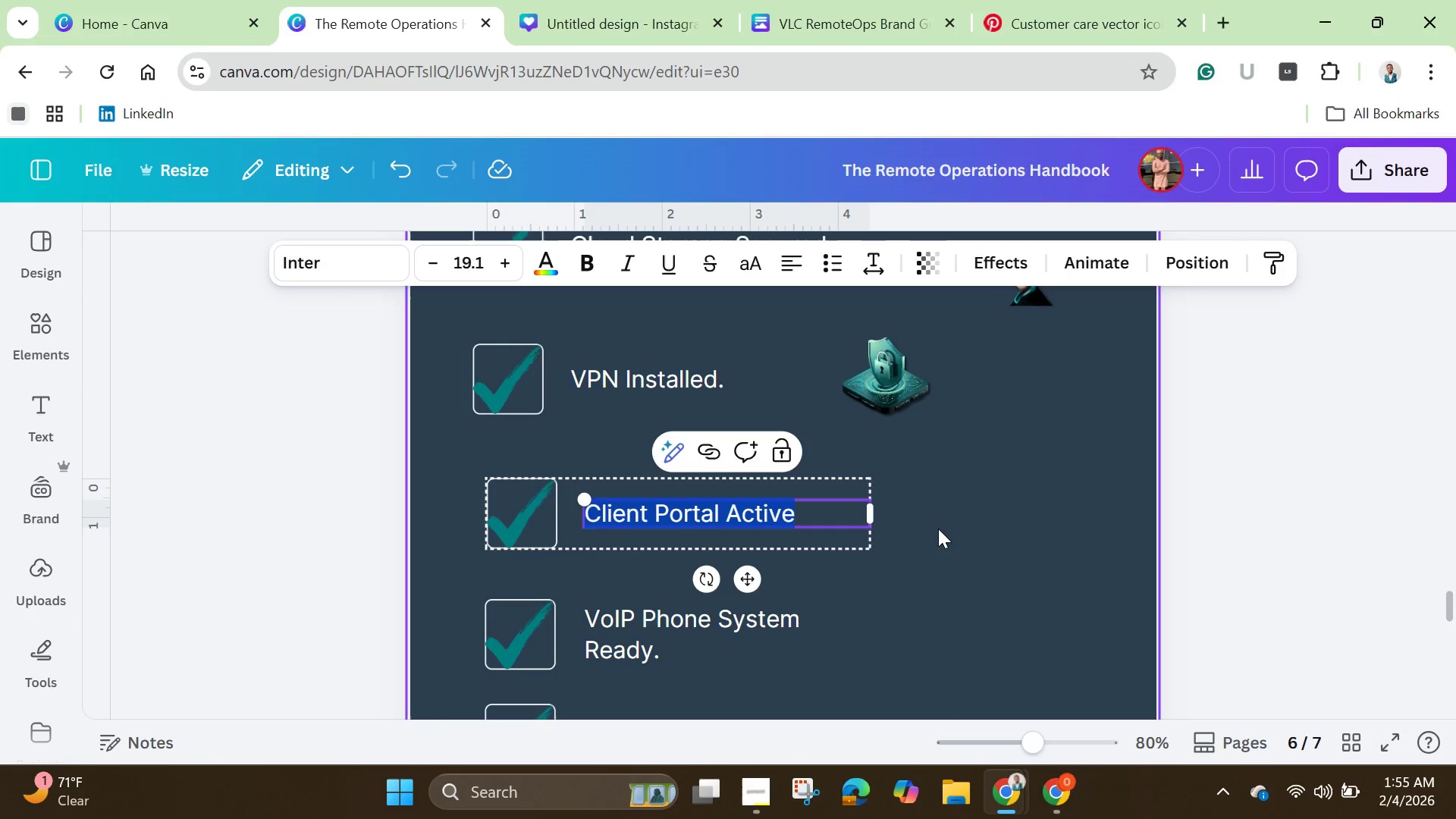 
left_click([959, 516])
 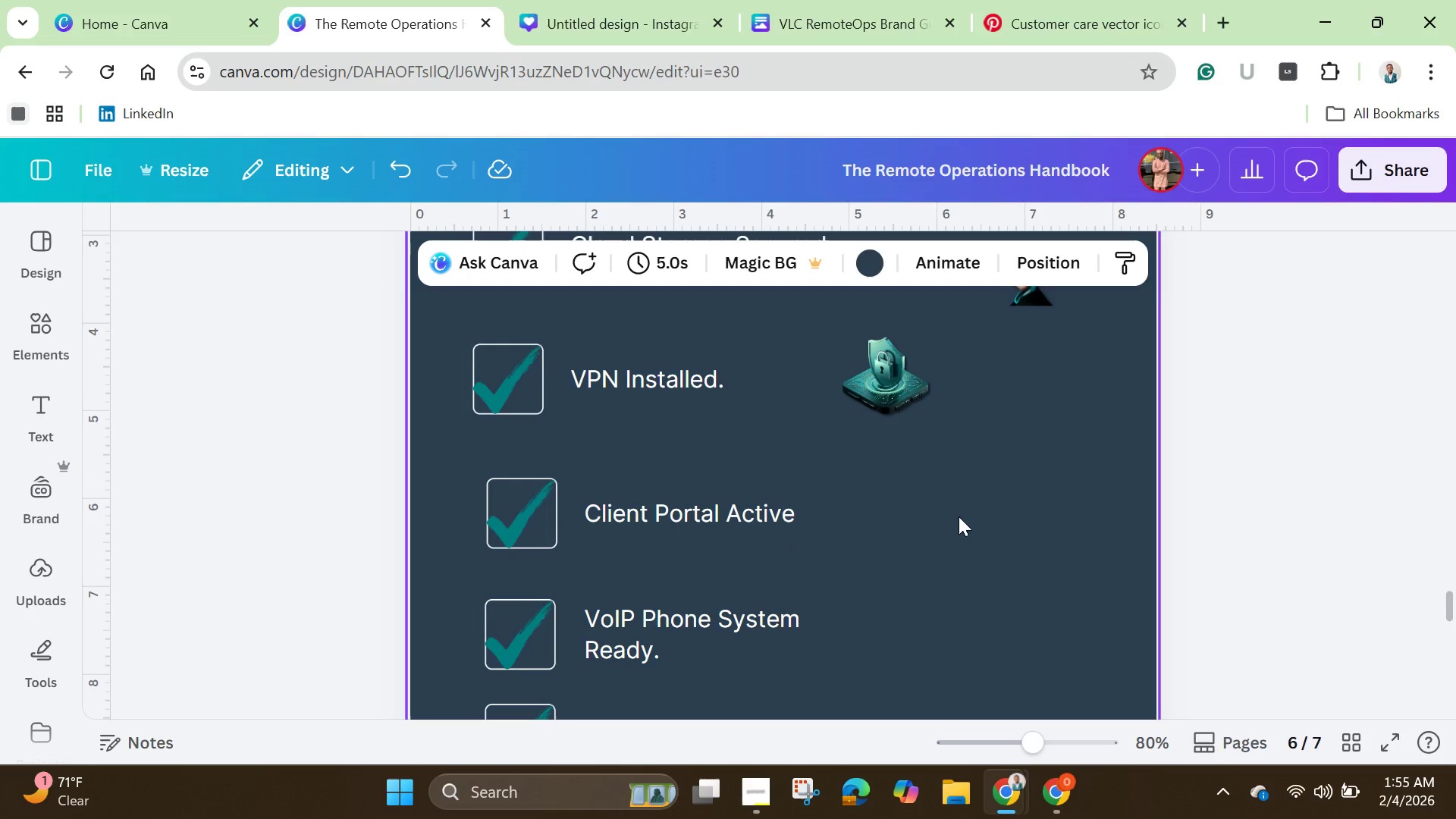 
key(Control+V)
 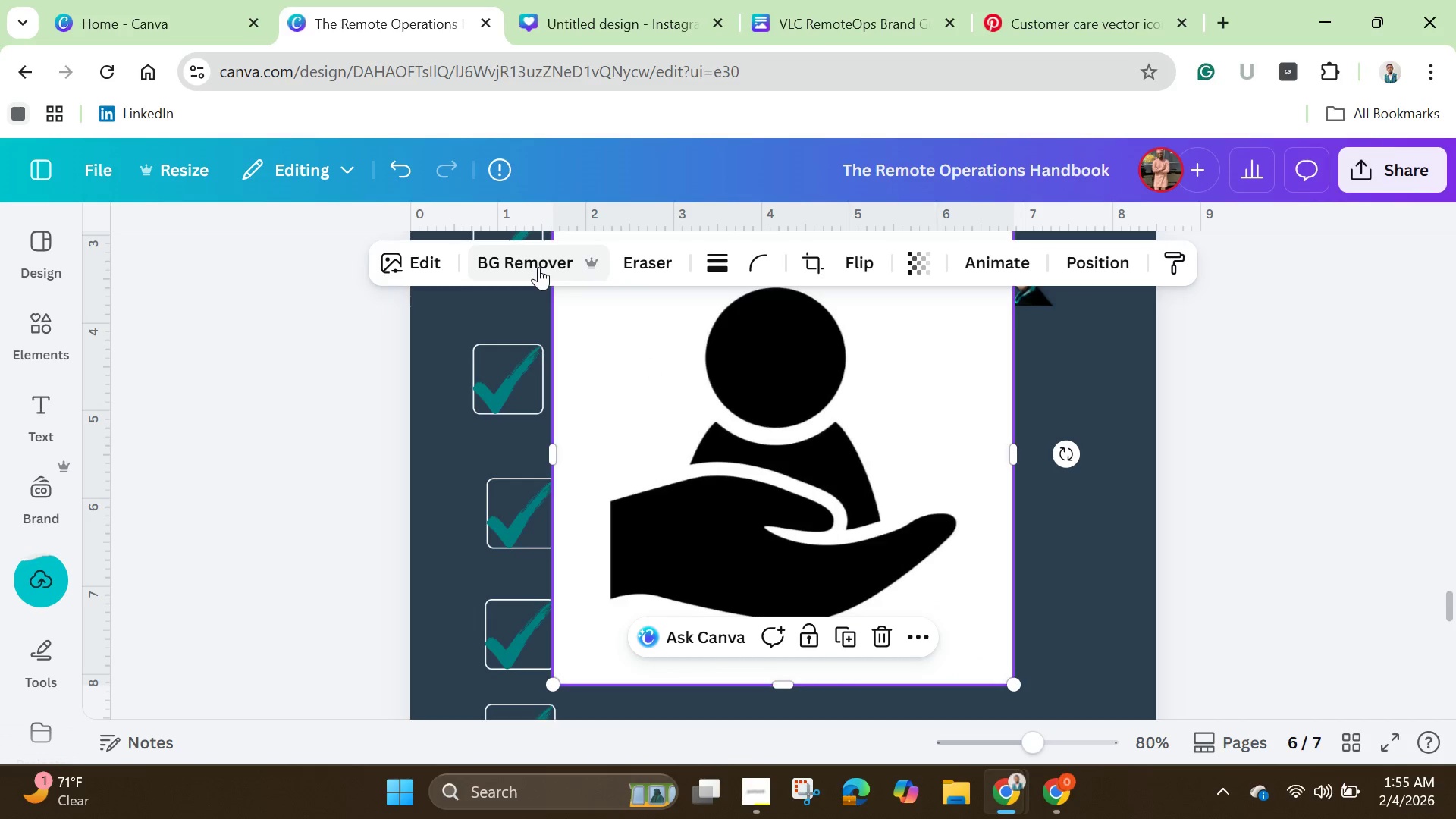 
left_click([538, 267])
 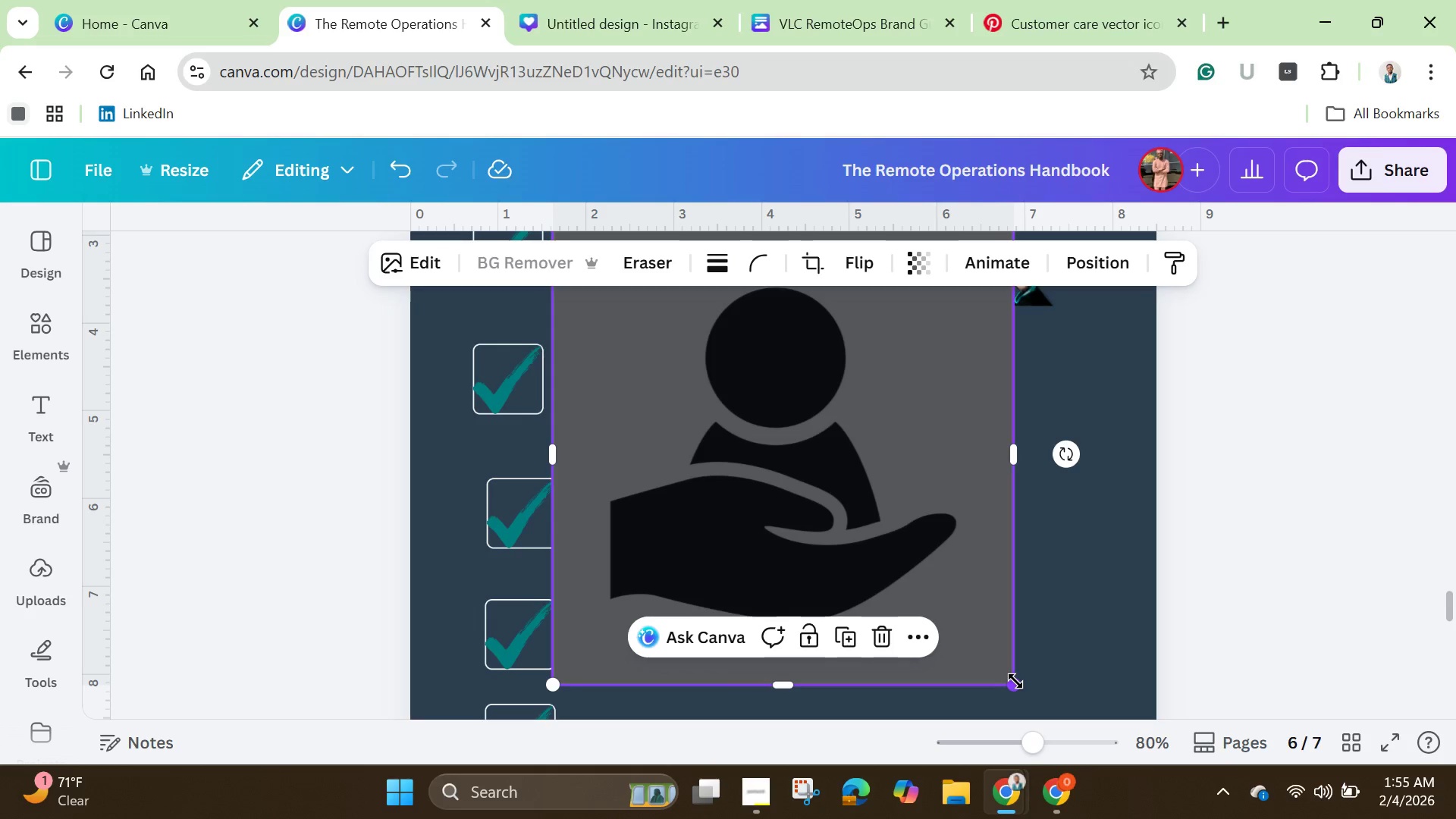 
left_click_drag(start_coordinate=[1015, 681], to_coordinate=[785, 444])
 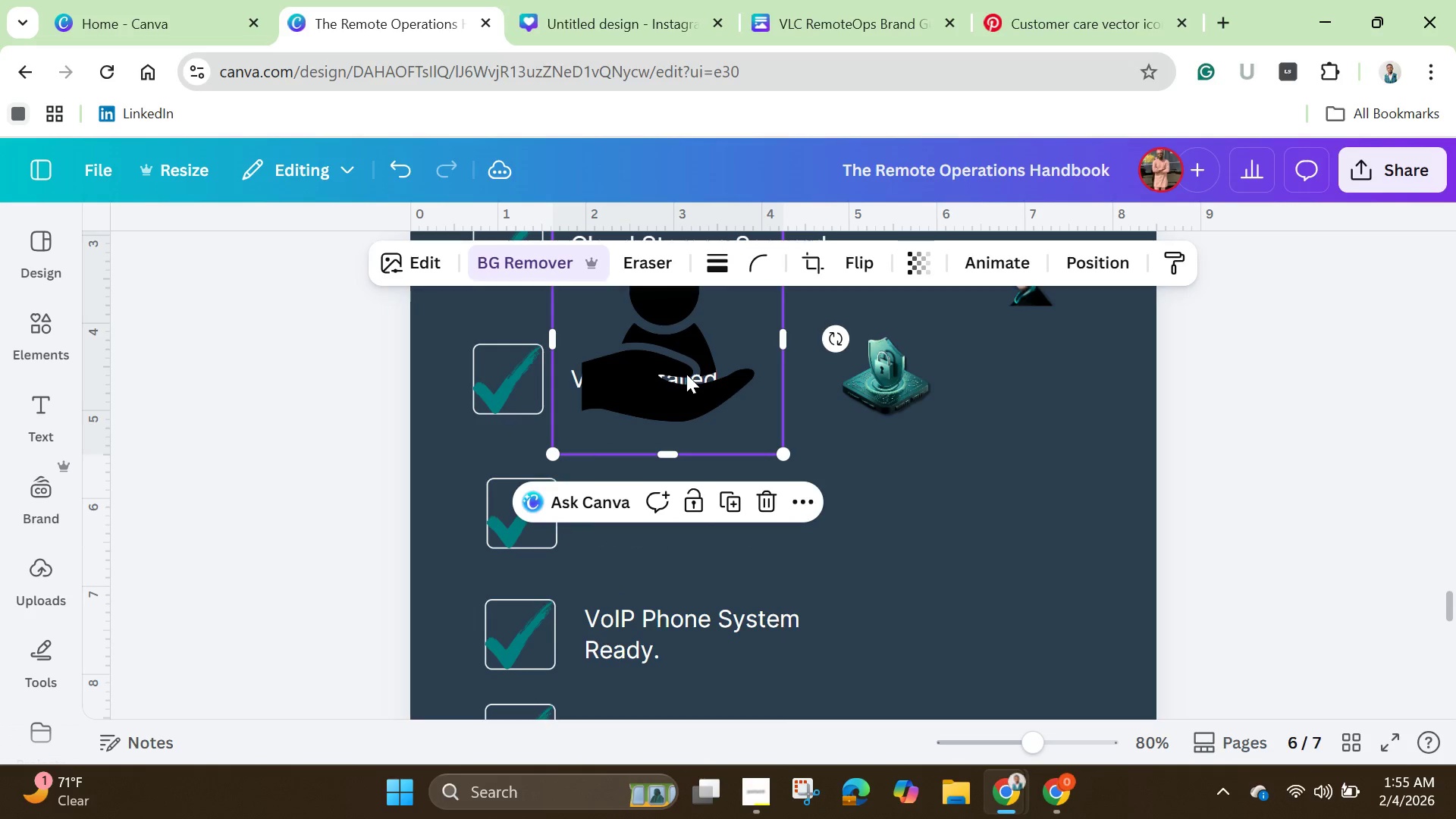 
left_click_drag(start_coordinate=[686, 374], to_coordinate=[937, 517])
 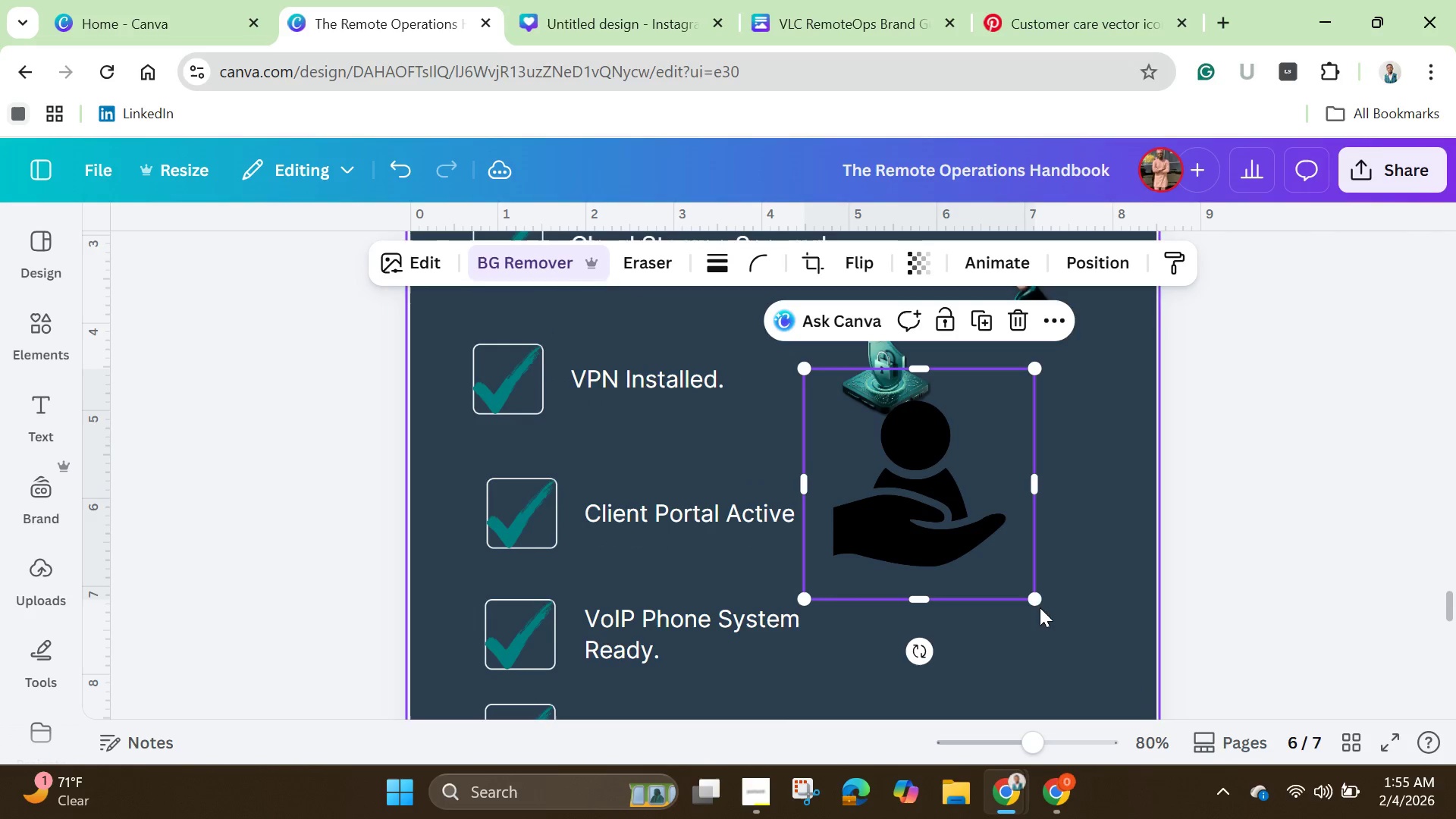 
left_click_drag(start_coordinate=[1030, 600], to_coordinate=[934, 475])
 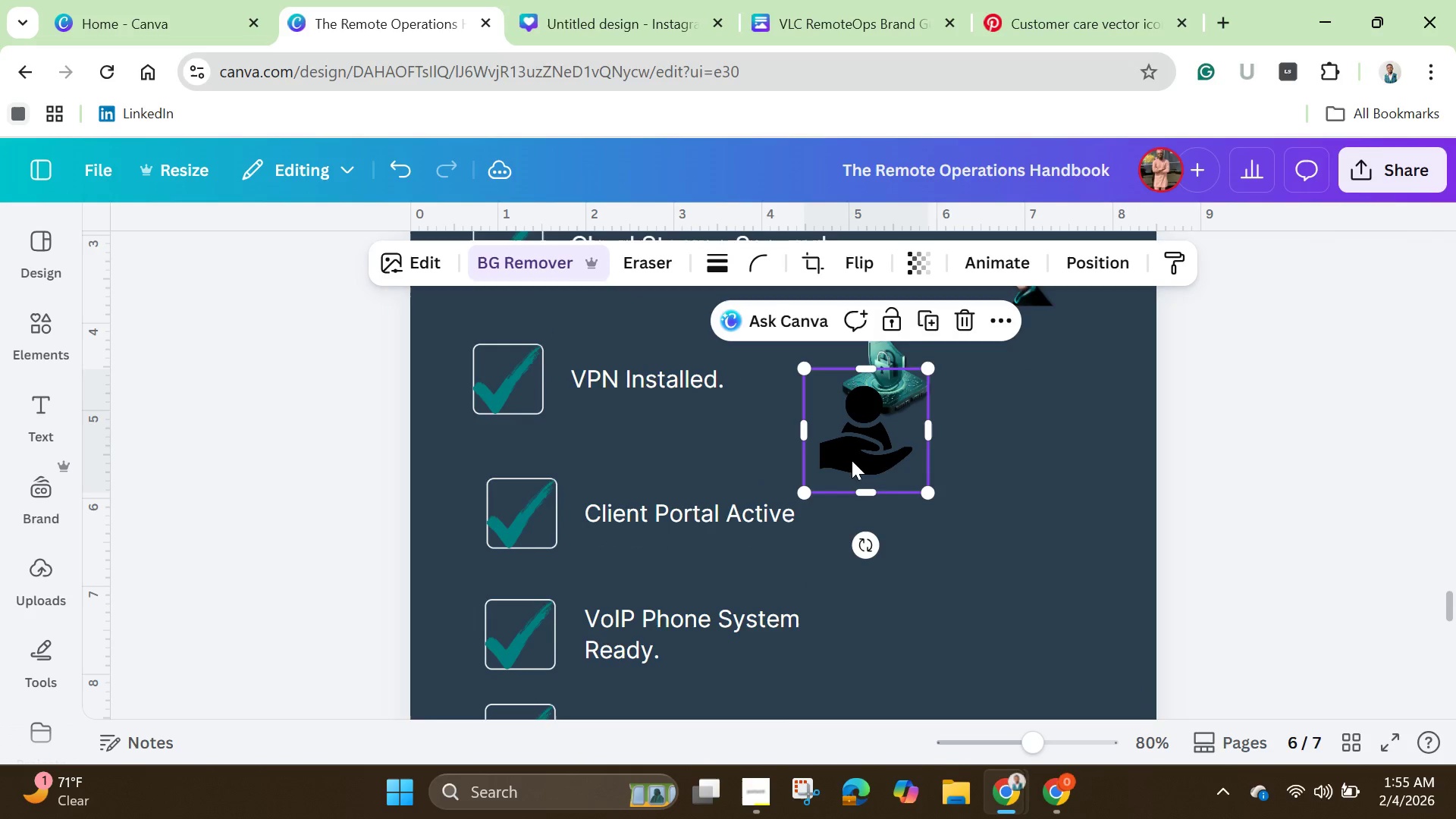 
left_click_drag(start_coordinate=[852, 460], to_coordinate=[991, 538])
 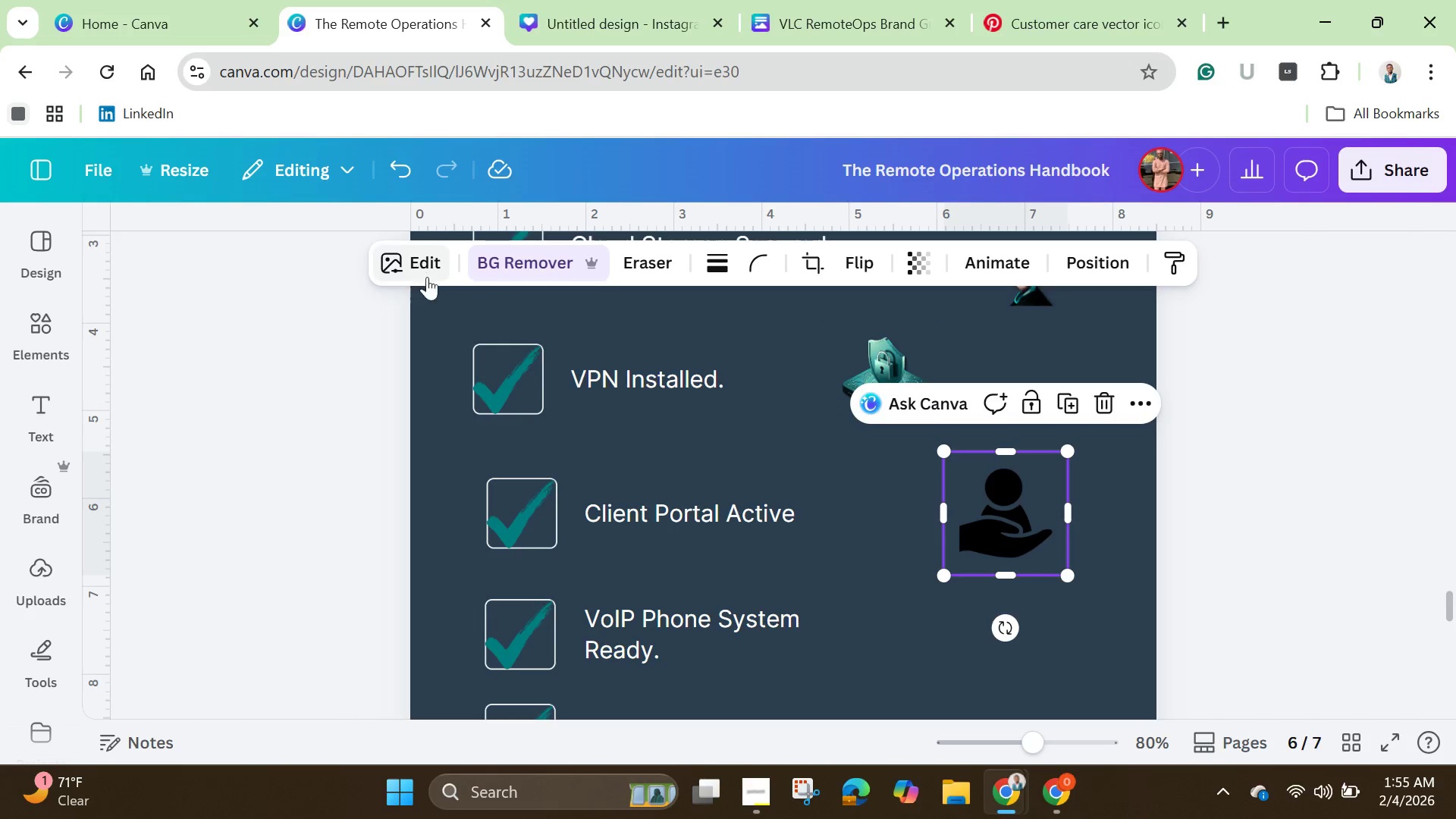 
left_click([476, 466])
 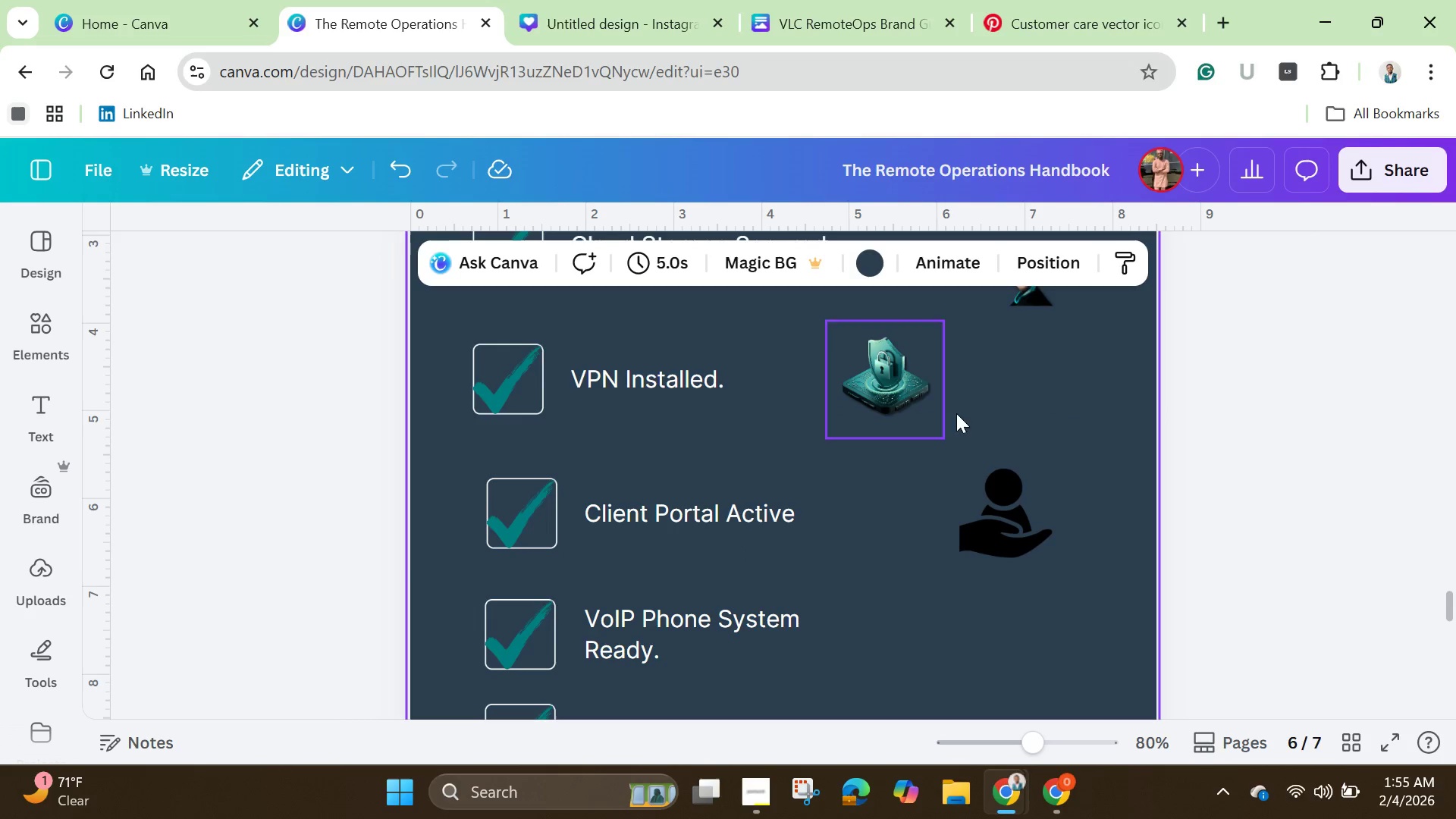 
left_click([999, 520])
 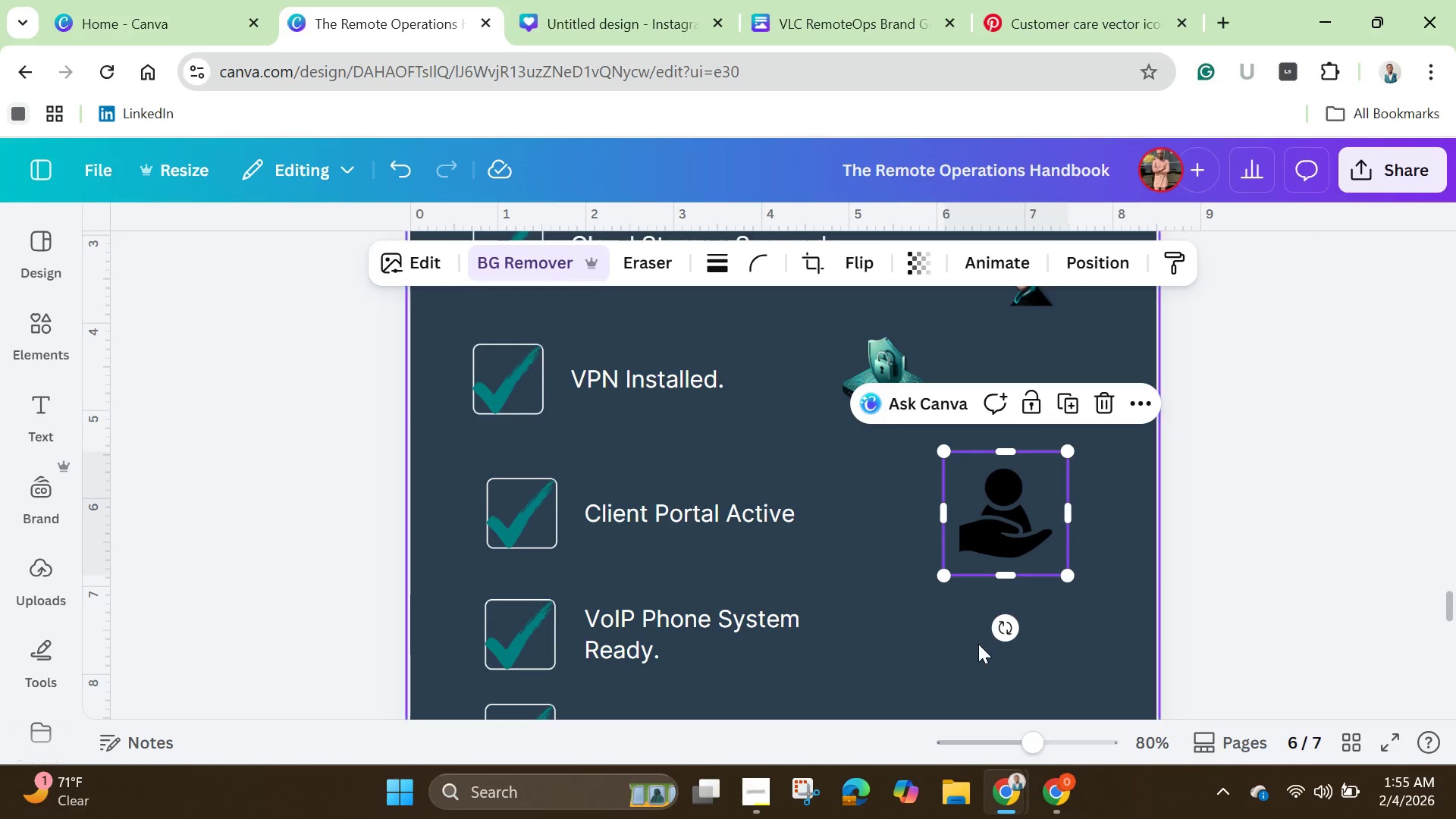 
left_click([974, 647])
 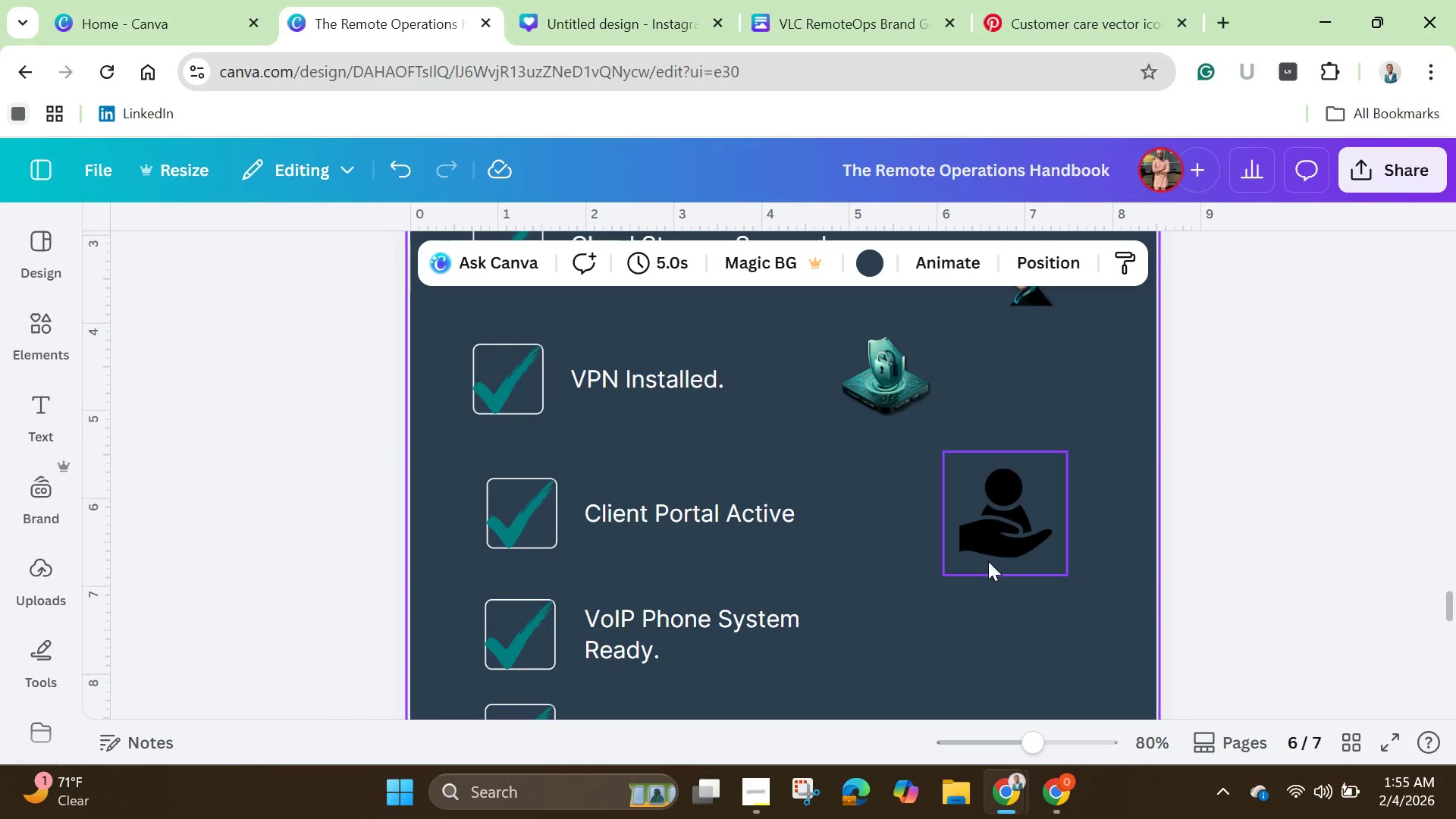 
left_click([993, 544])
 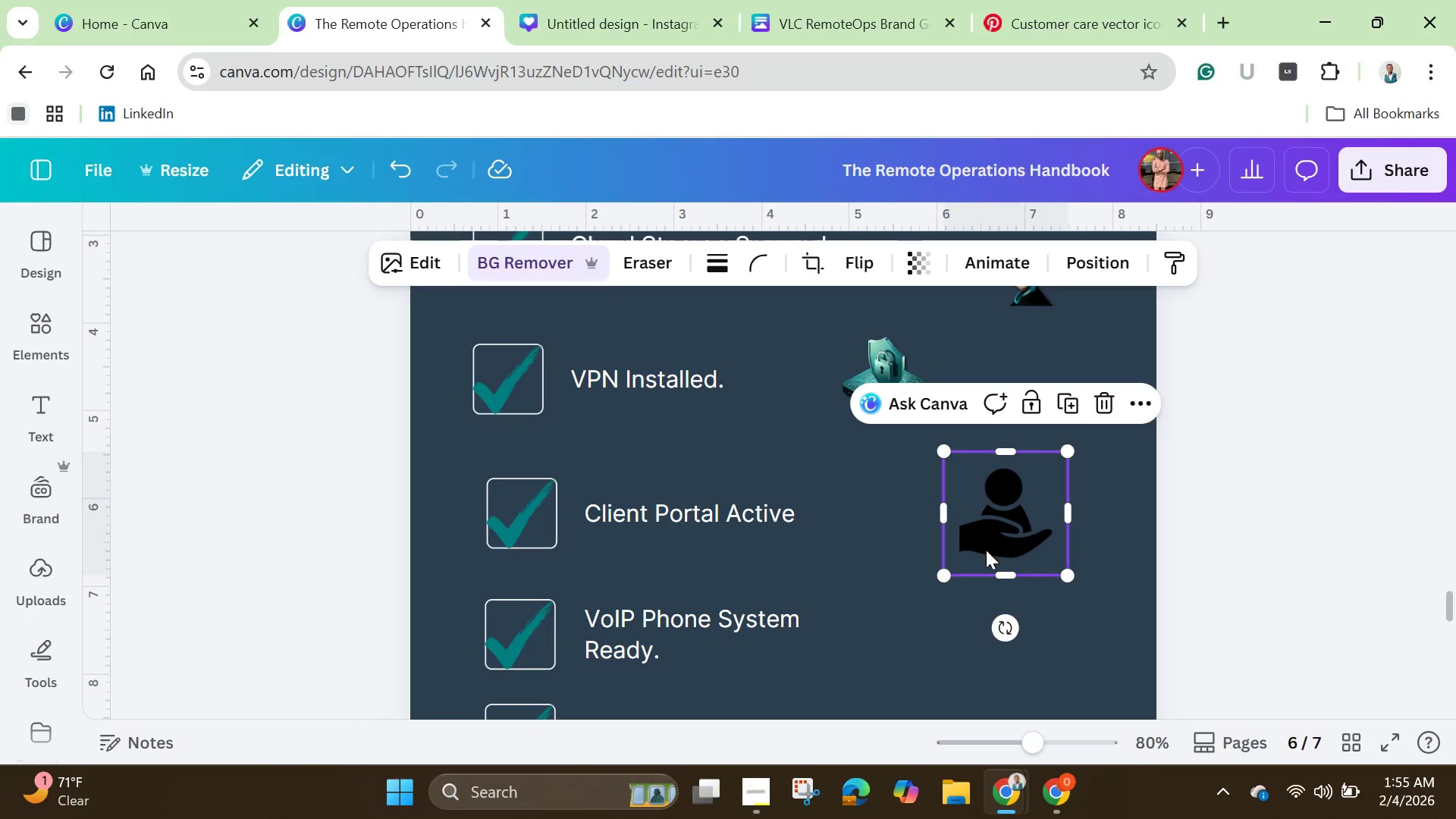 
left_click([937, 626])
 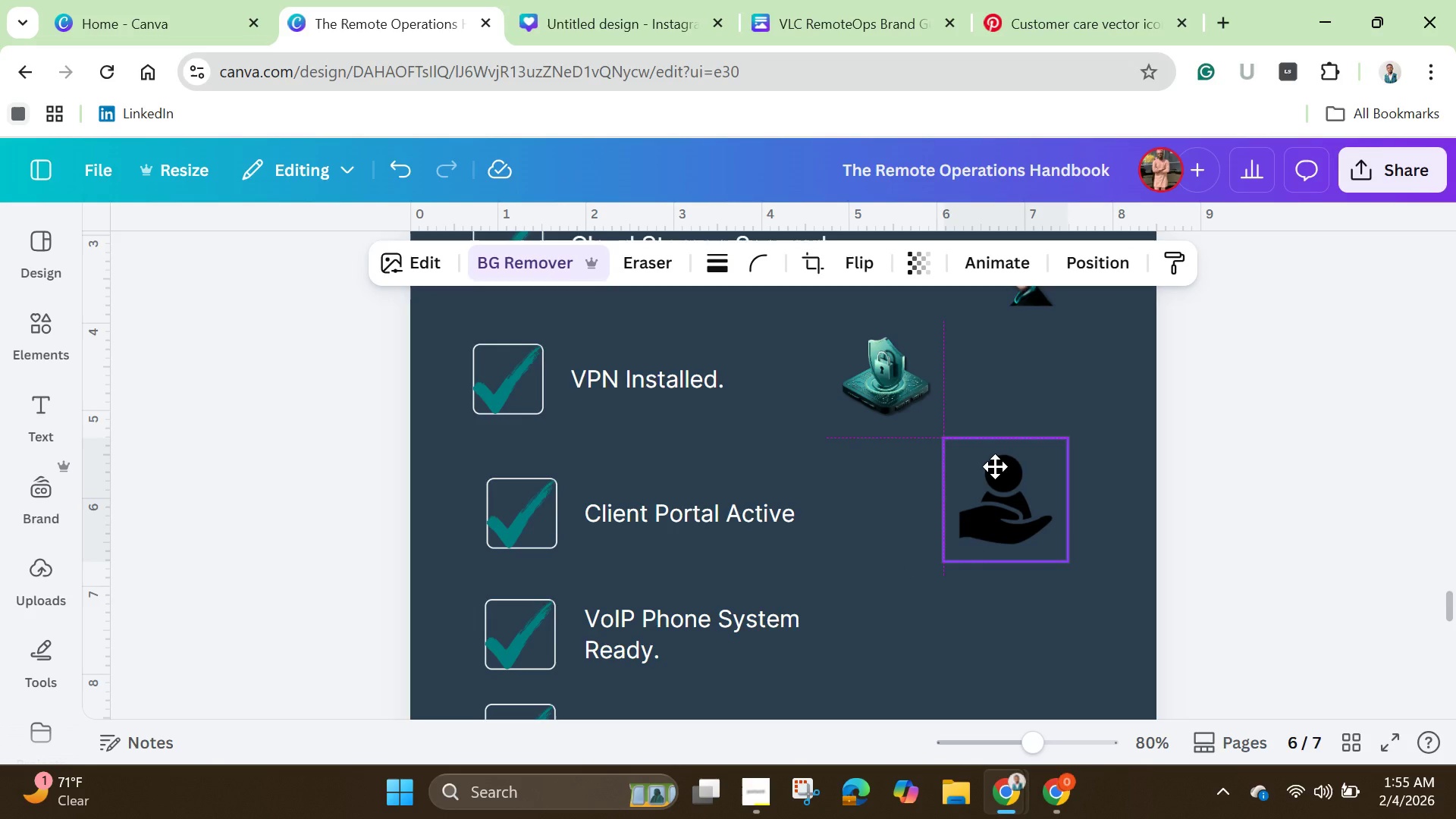 
mouse_move([977, 503])
 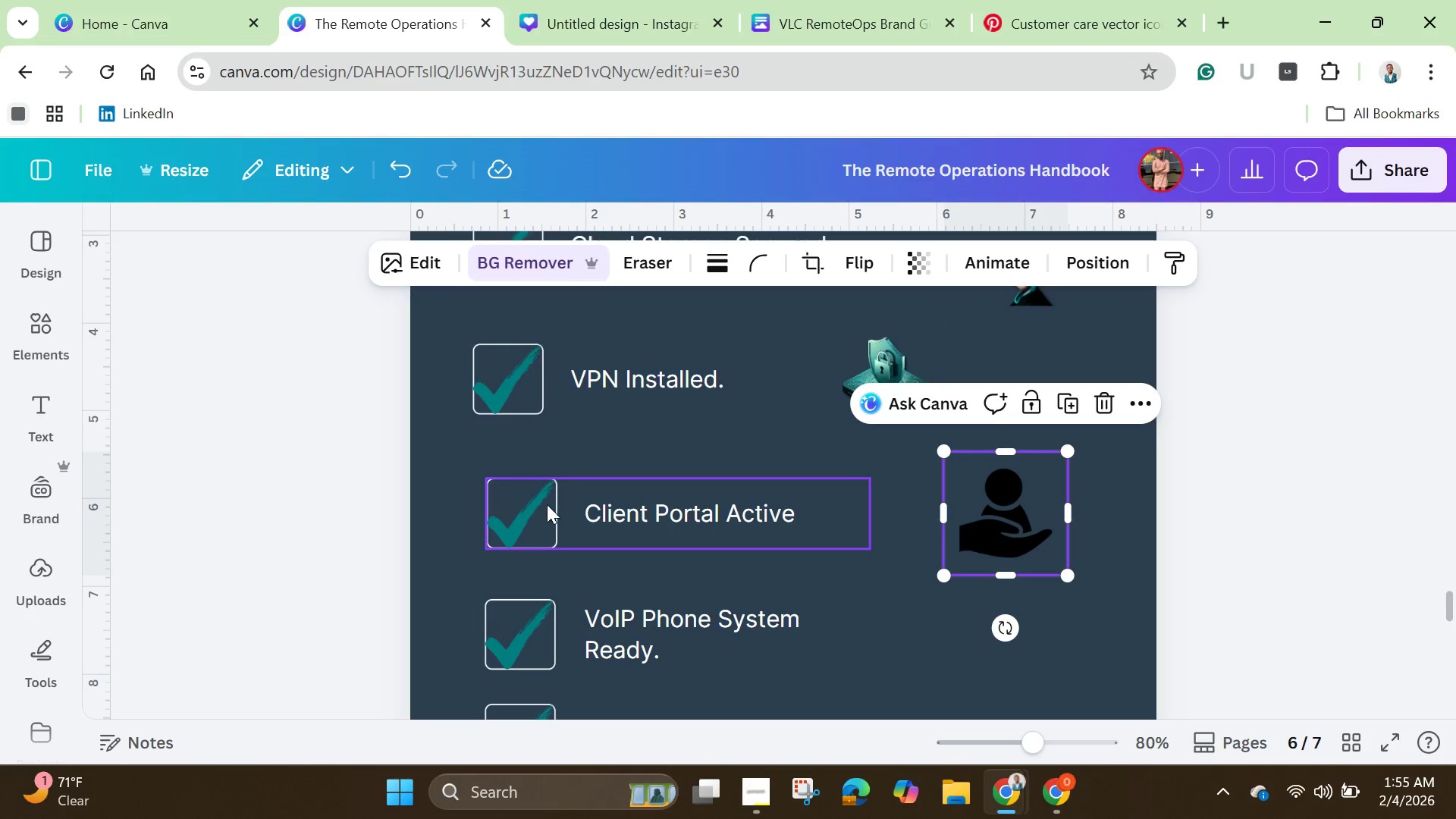 
left_click_drag(start_coordinate=[548, 504], to_coordinate=[529, 513])
 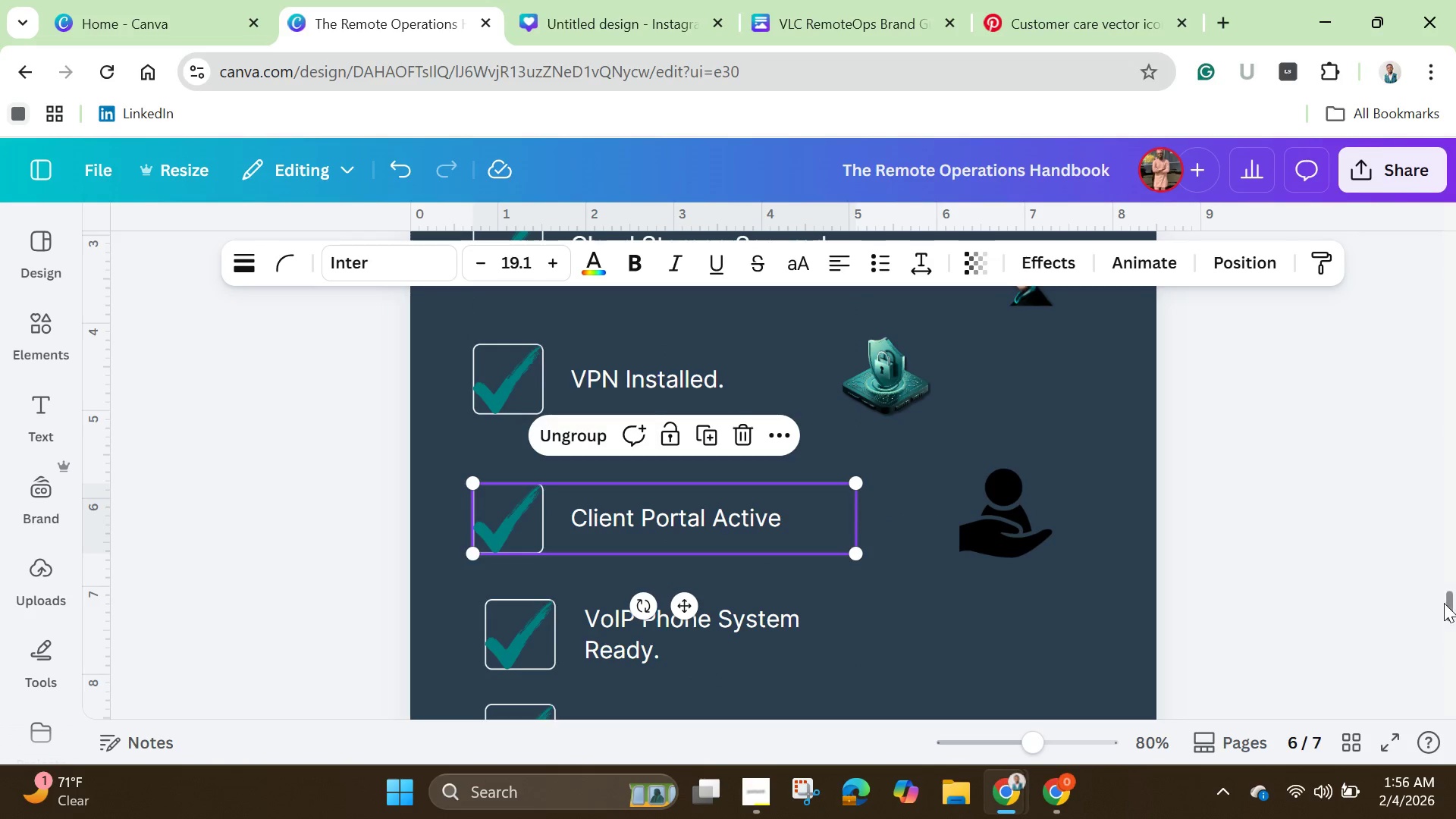 
left_click_drag(start_coordinate=[1455, 602], to_coordinate=[1439, 613])
 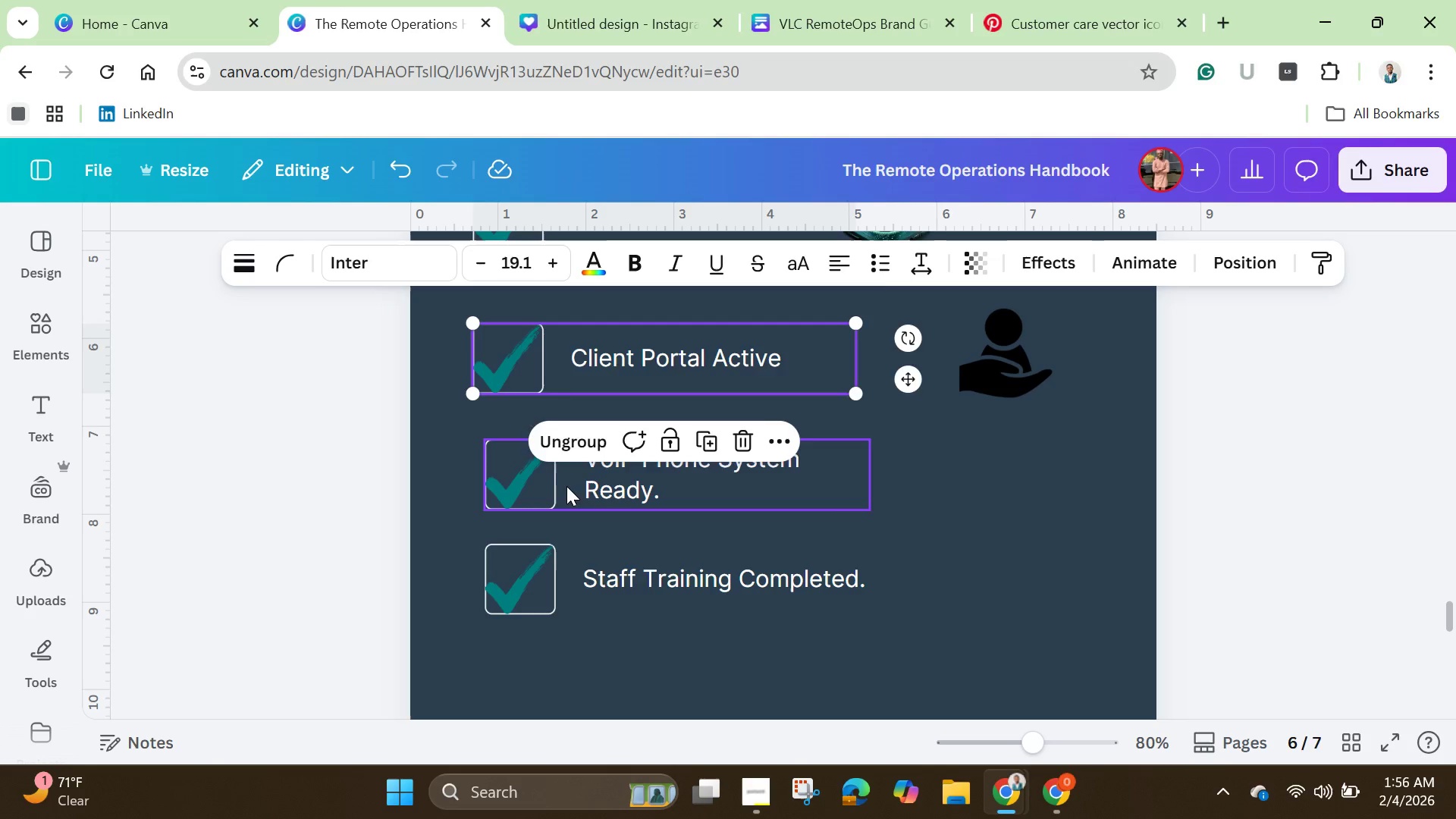 
left_click_drag(start_coordinate=[566, 486], to_coordinate=[1042, 650])
 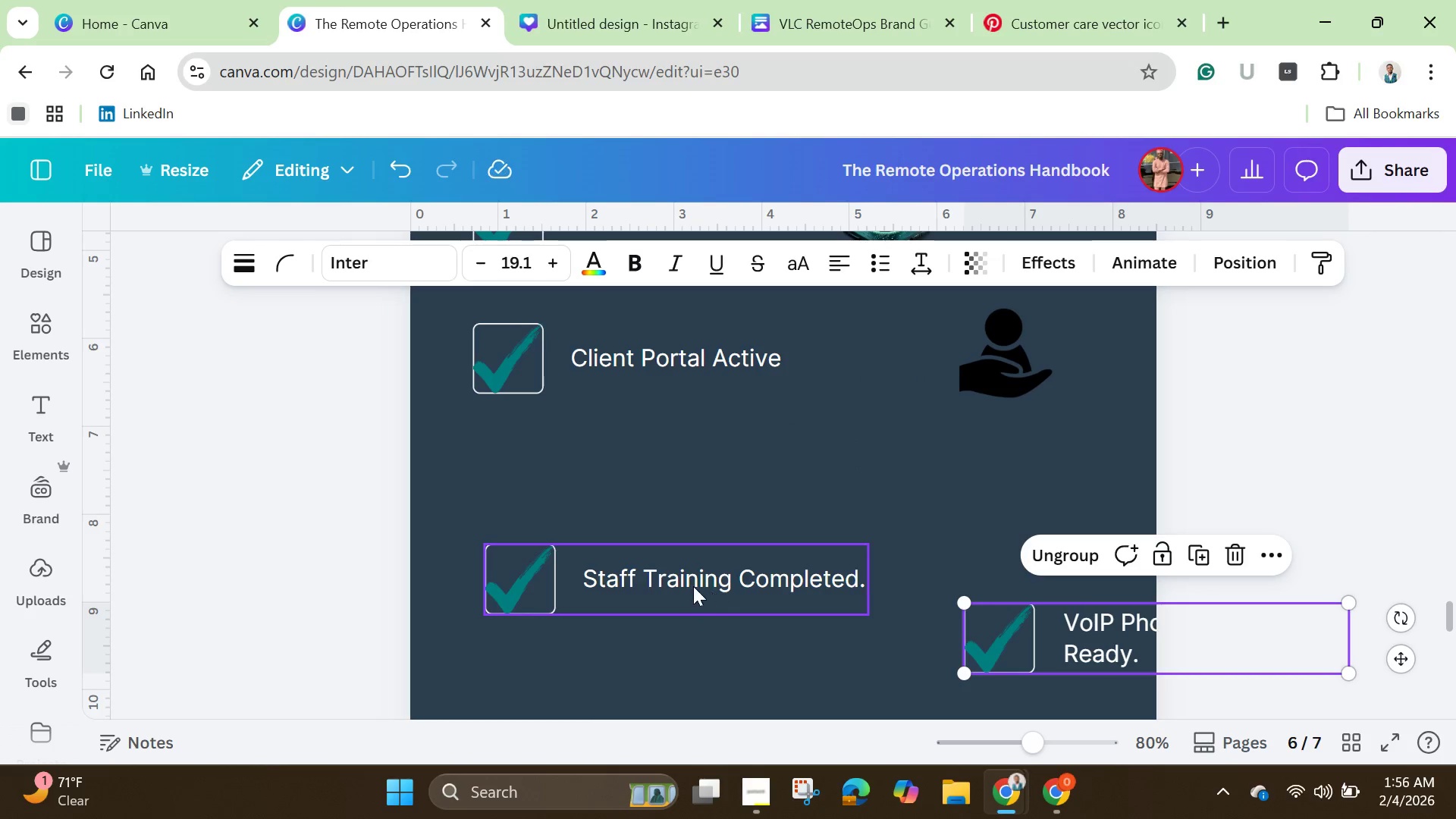 
left_click_drag(start_coordinate=[691, 585], to_coordinate=[560, 659])
 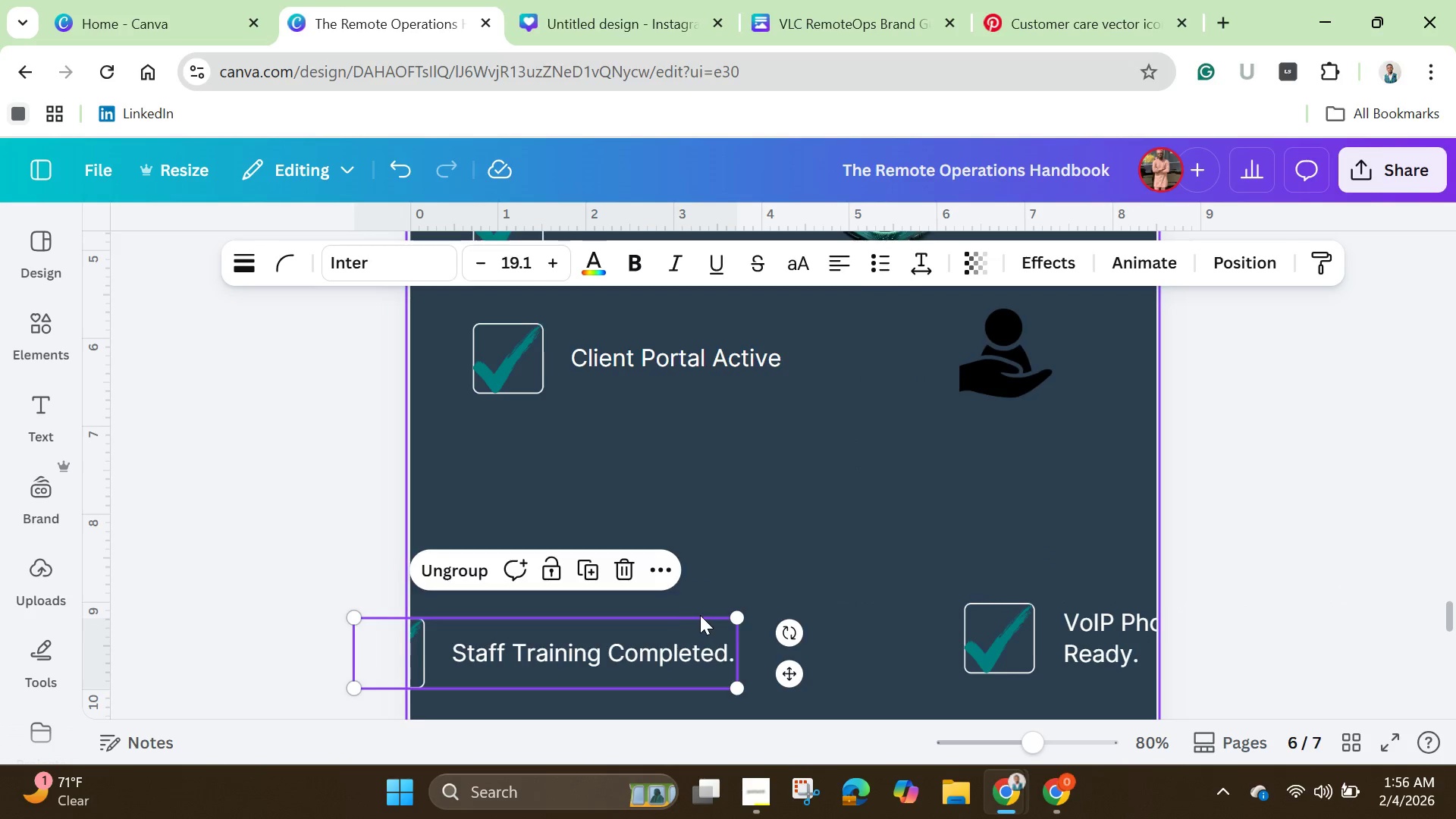 
scroll: coordinate [700, 615], scroll_direction: up, amount: 1.0
 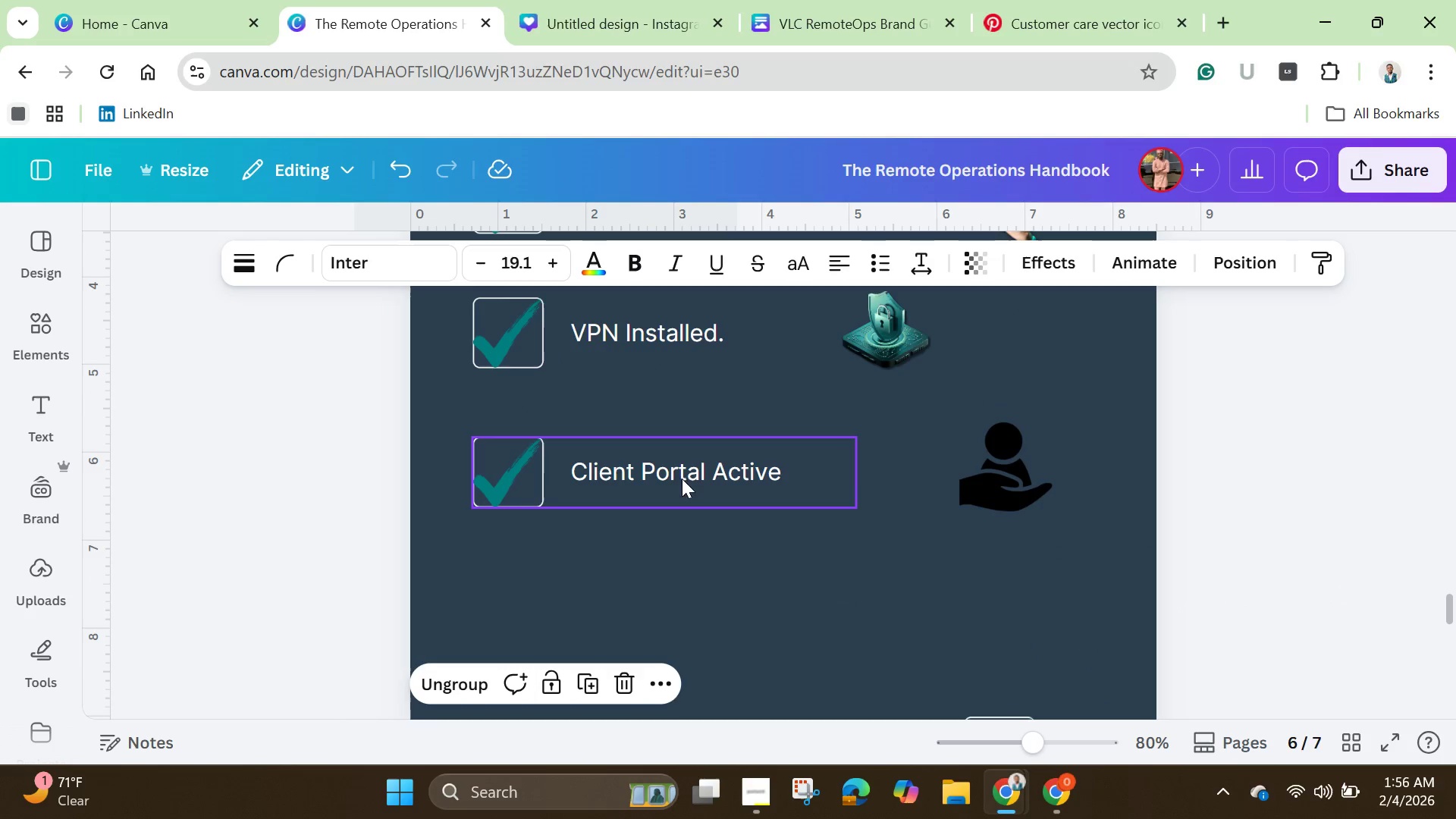 
left_click_drag(start_coordinate=[679, 469], to_coordinate=[673, 437])
 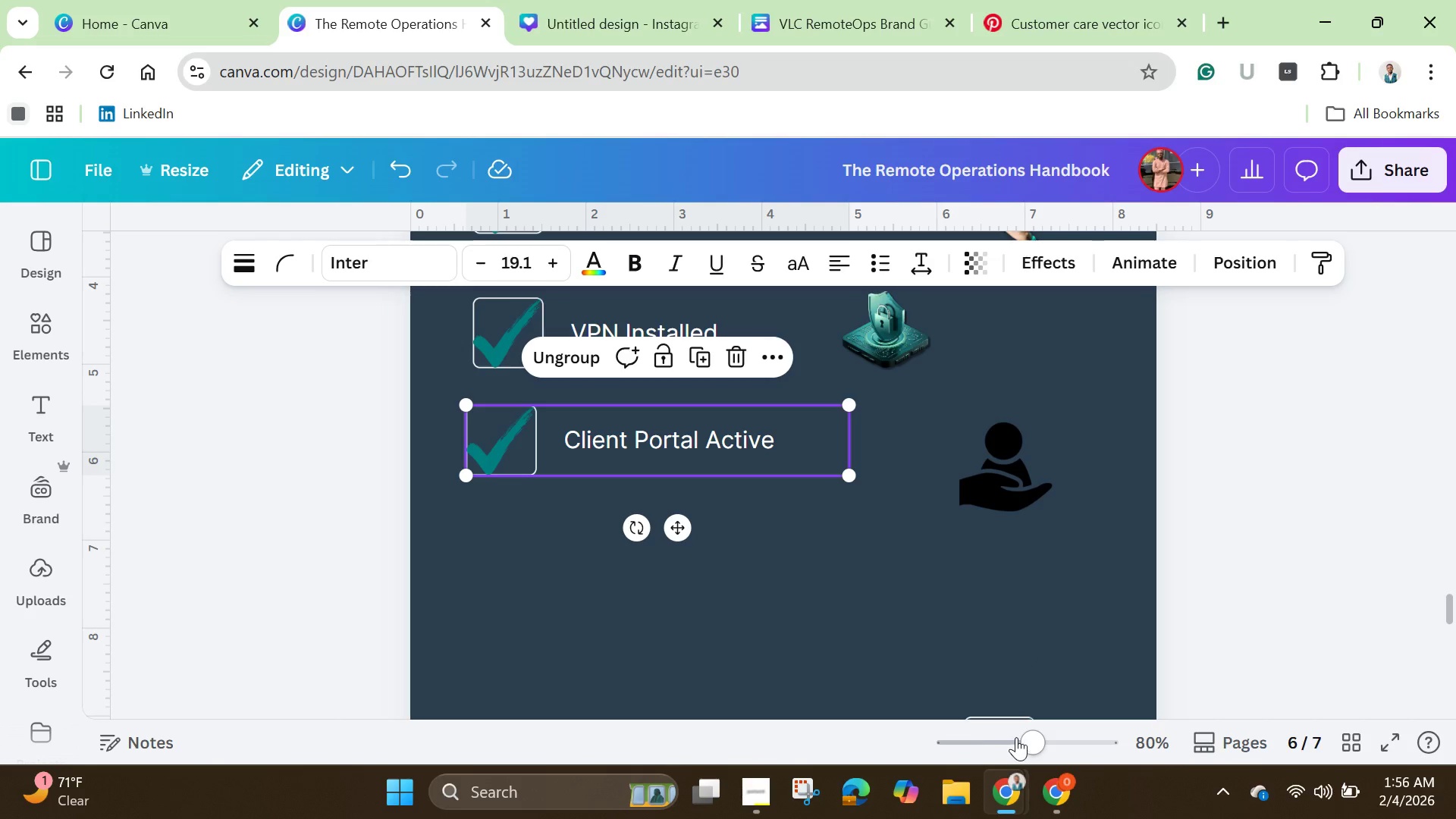 
left_click_drag(start_coordinate=[1029, 739], to_coordinate=[1003, 740])
 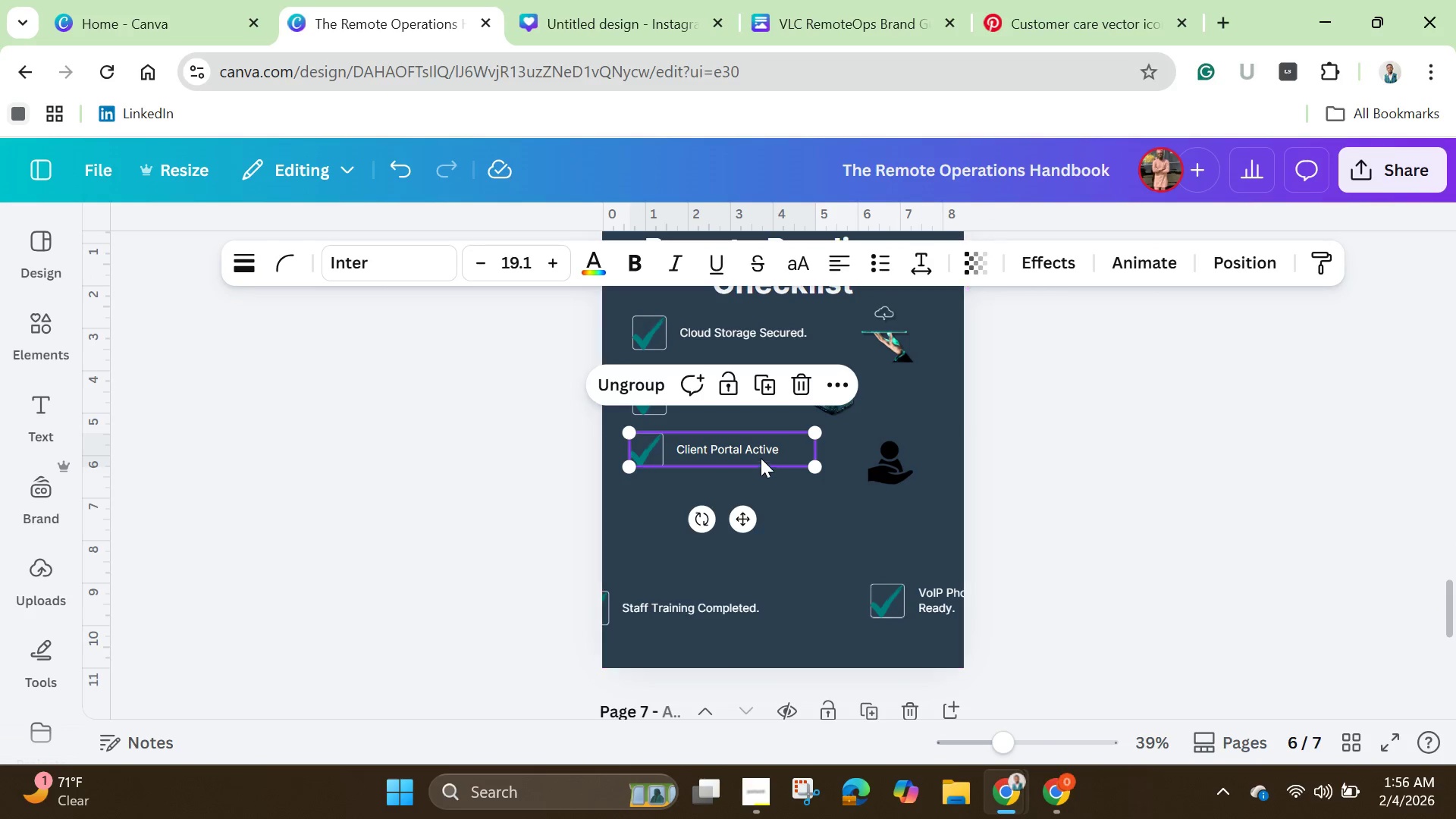 
left_click_drag(start_coordinate=[758, 454], to_coordinate=[761, 477])
 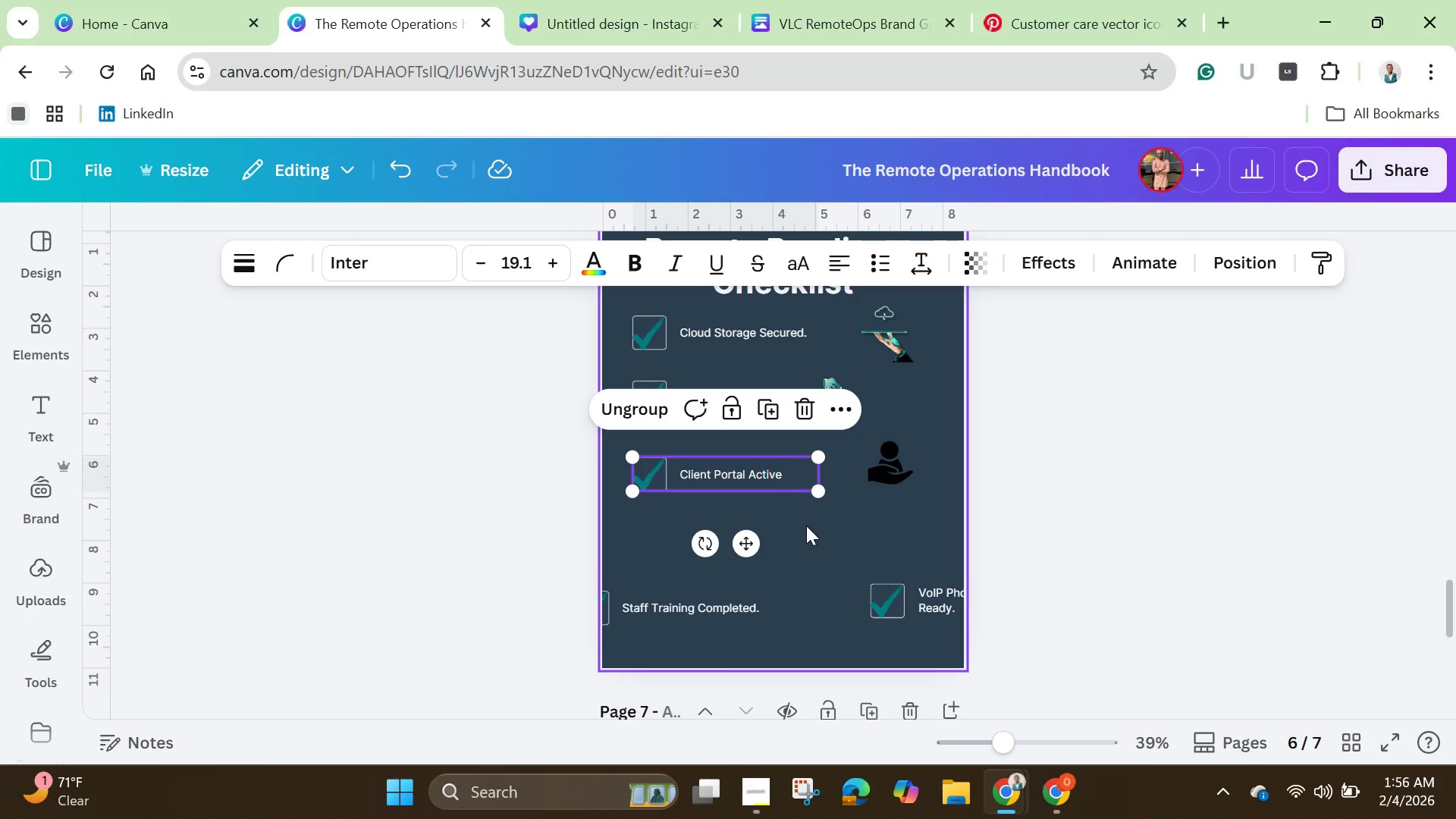 
left_click([806, 526])
 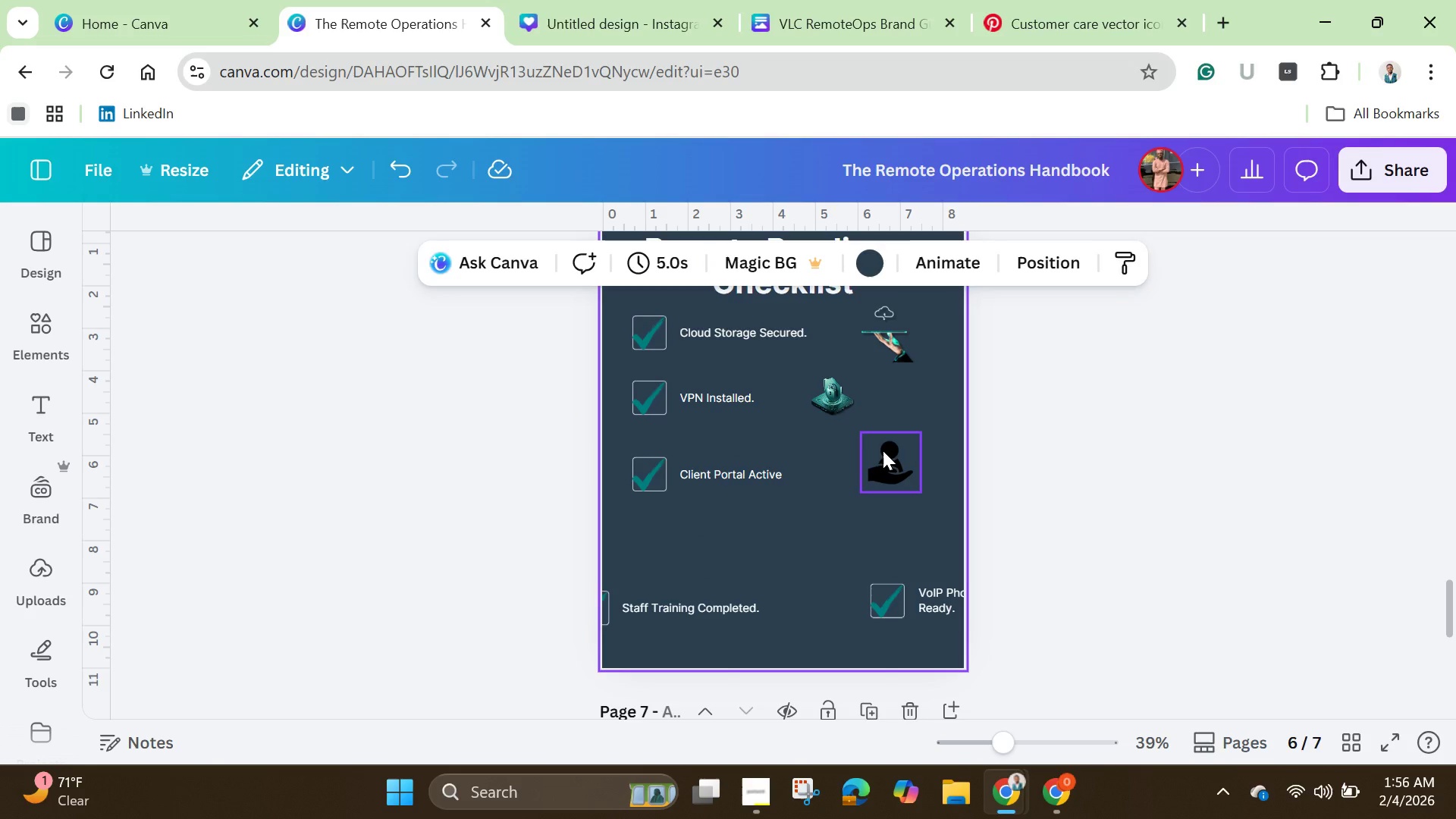 
left_click_drag(start_coordinate=[883, 450], to_coordinate=[887, 463])
 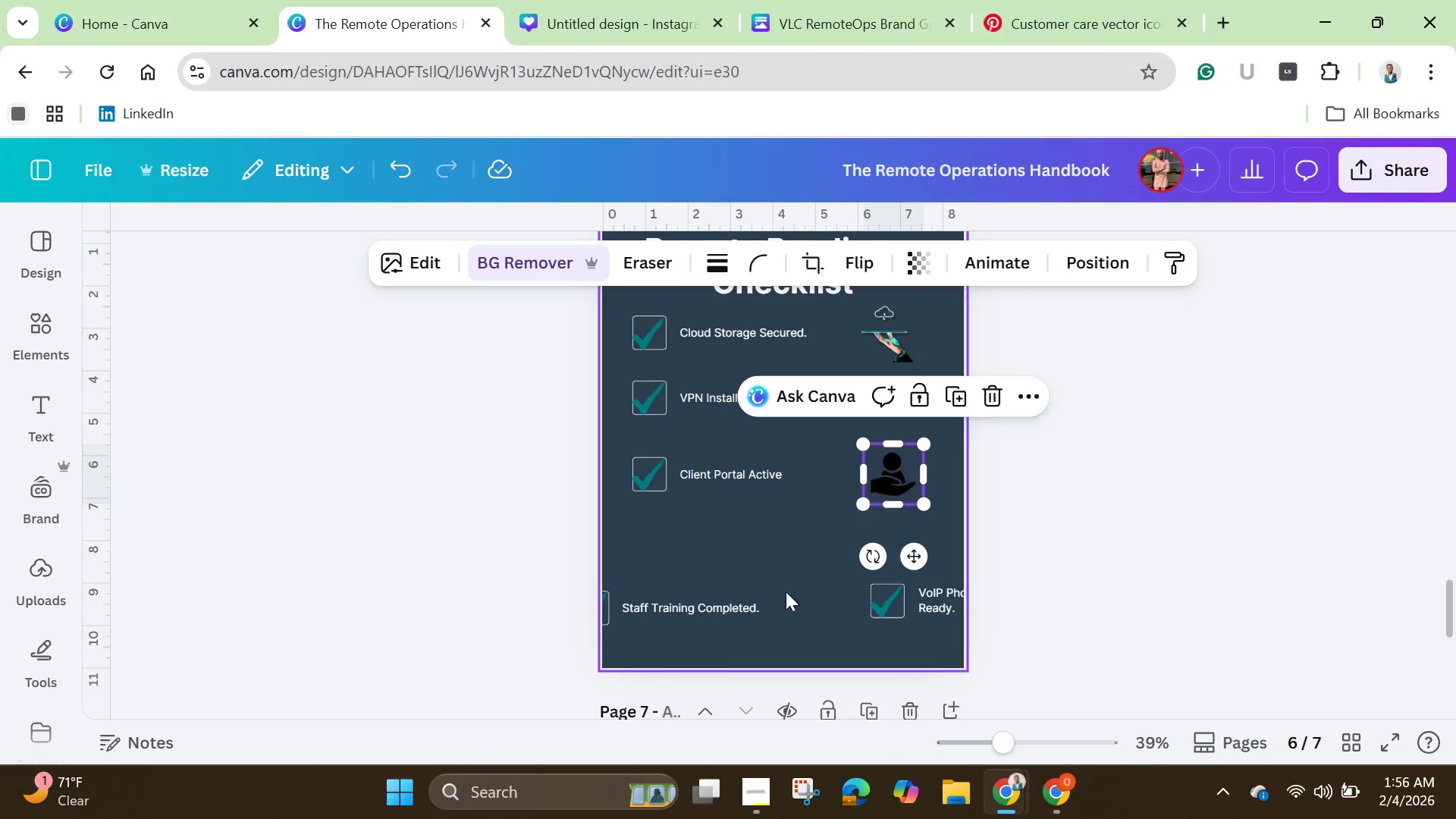 
left_click([786, 592])
 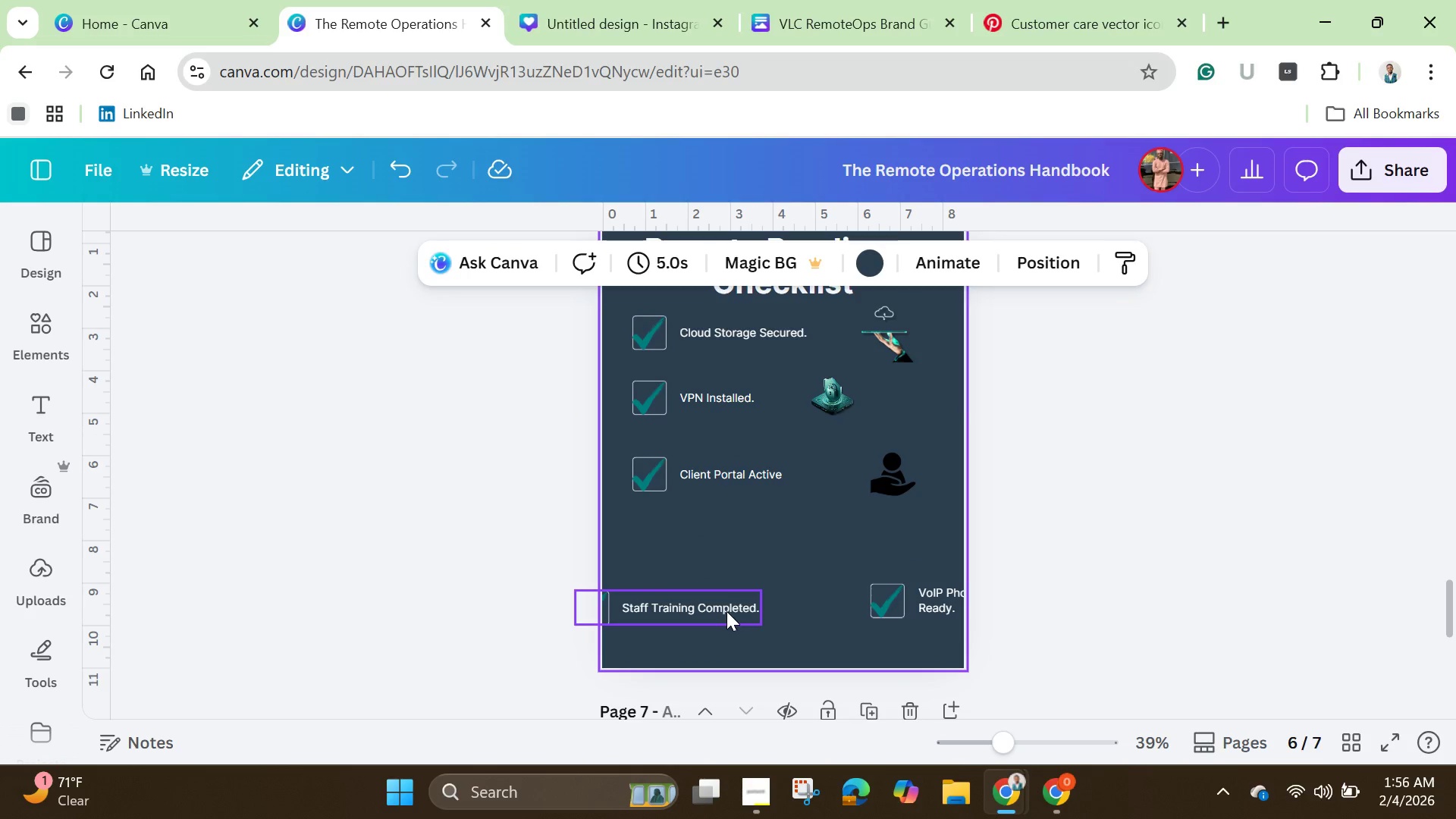 
left_click_drag(start_coordinate=[726, 611], to_coordinate=[782, 552])
 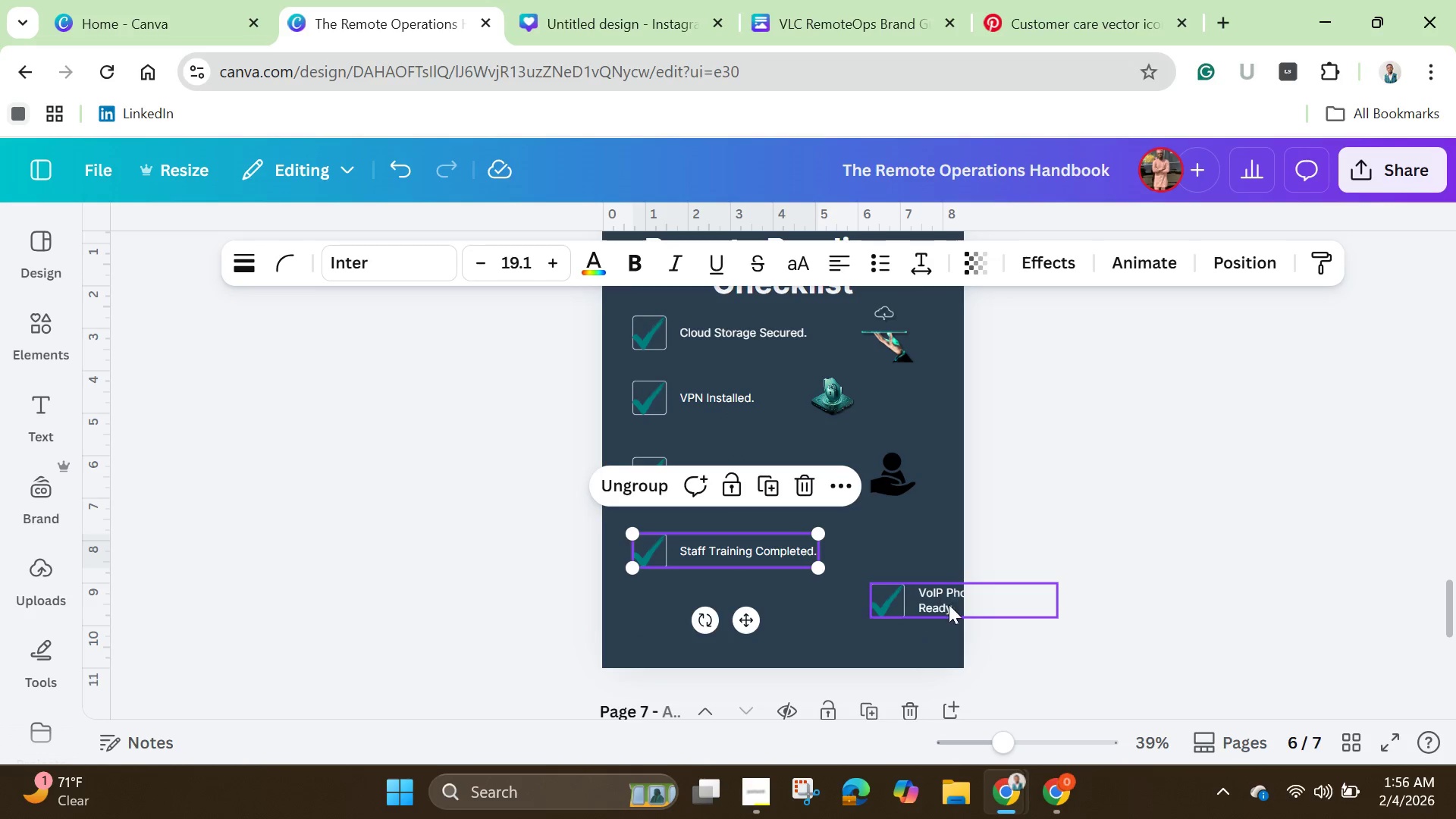 
left_click([949, 609])
 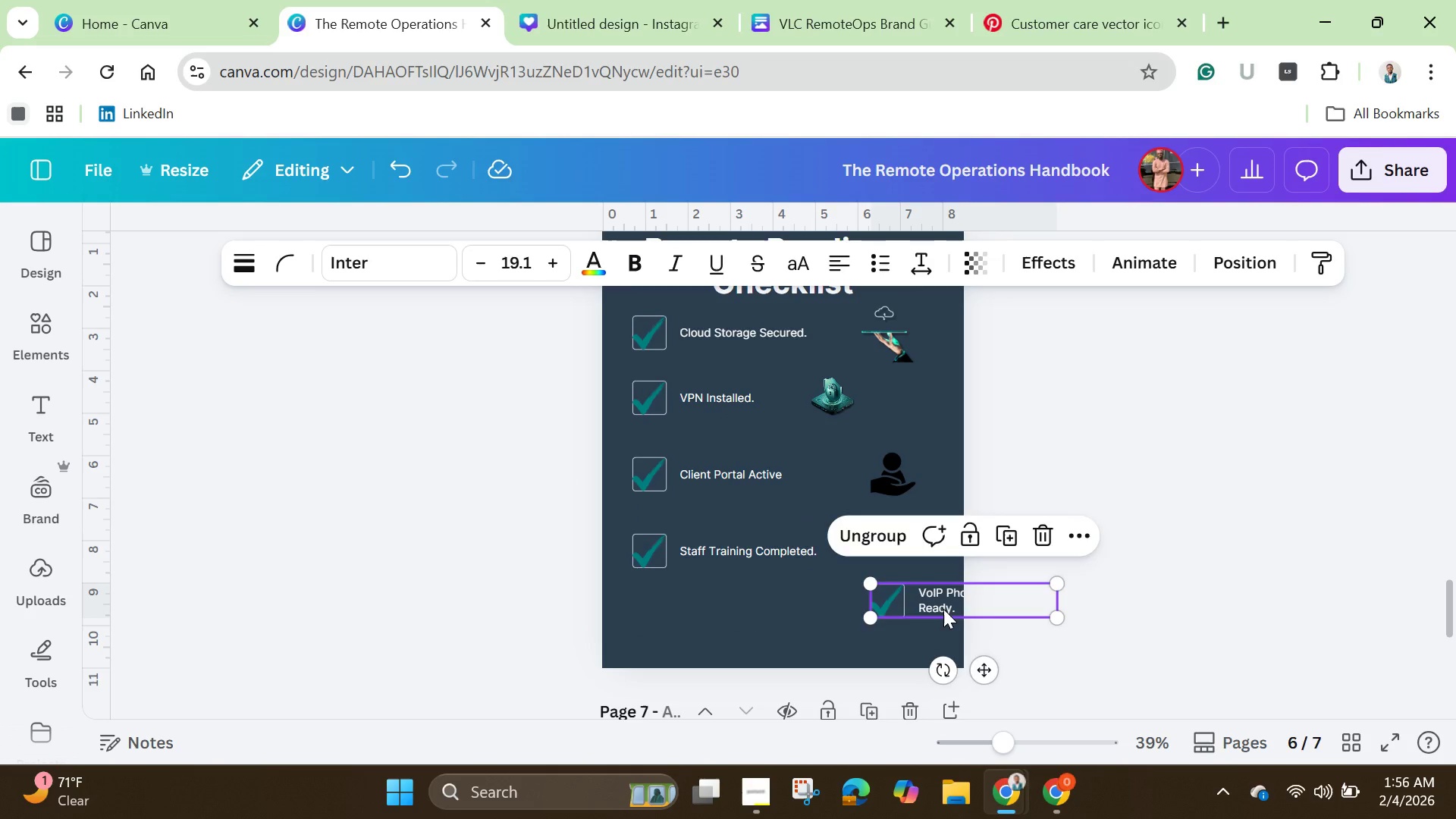 
left_click_drag(start_coordinate=[949, 609], to_coordinate=[711, 635])
 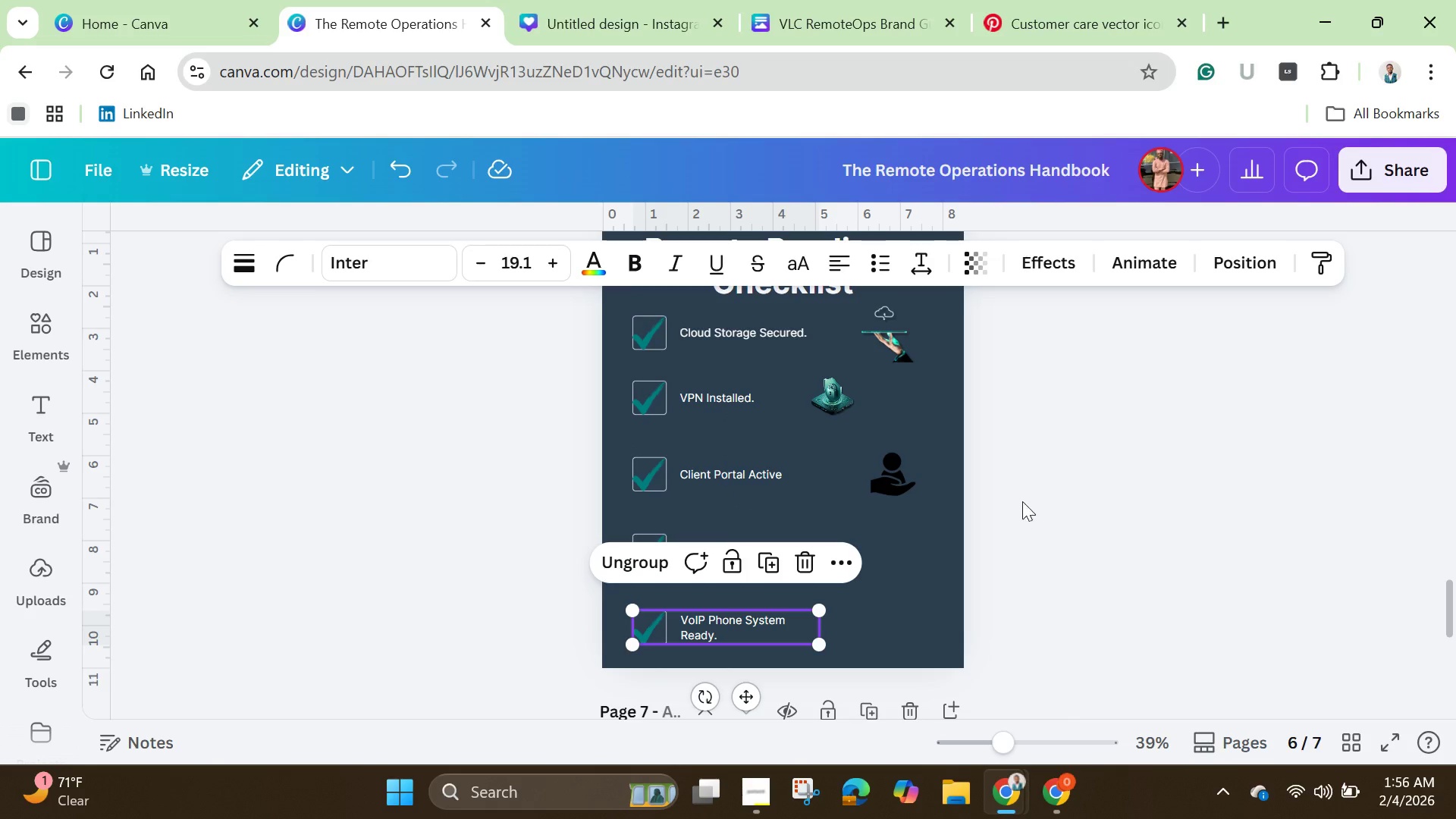 
left_click([1028, 491])
 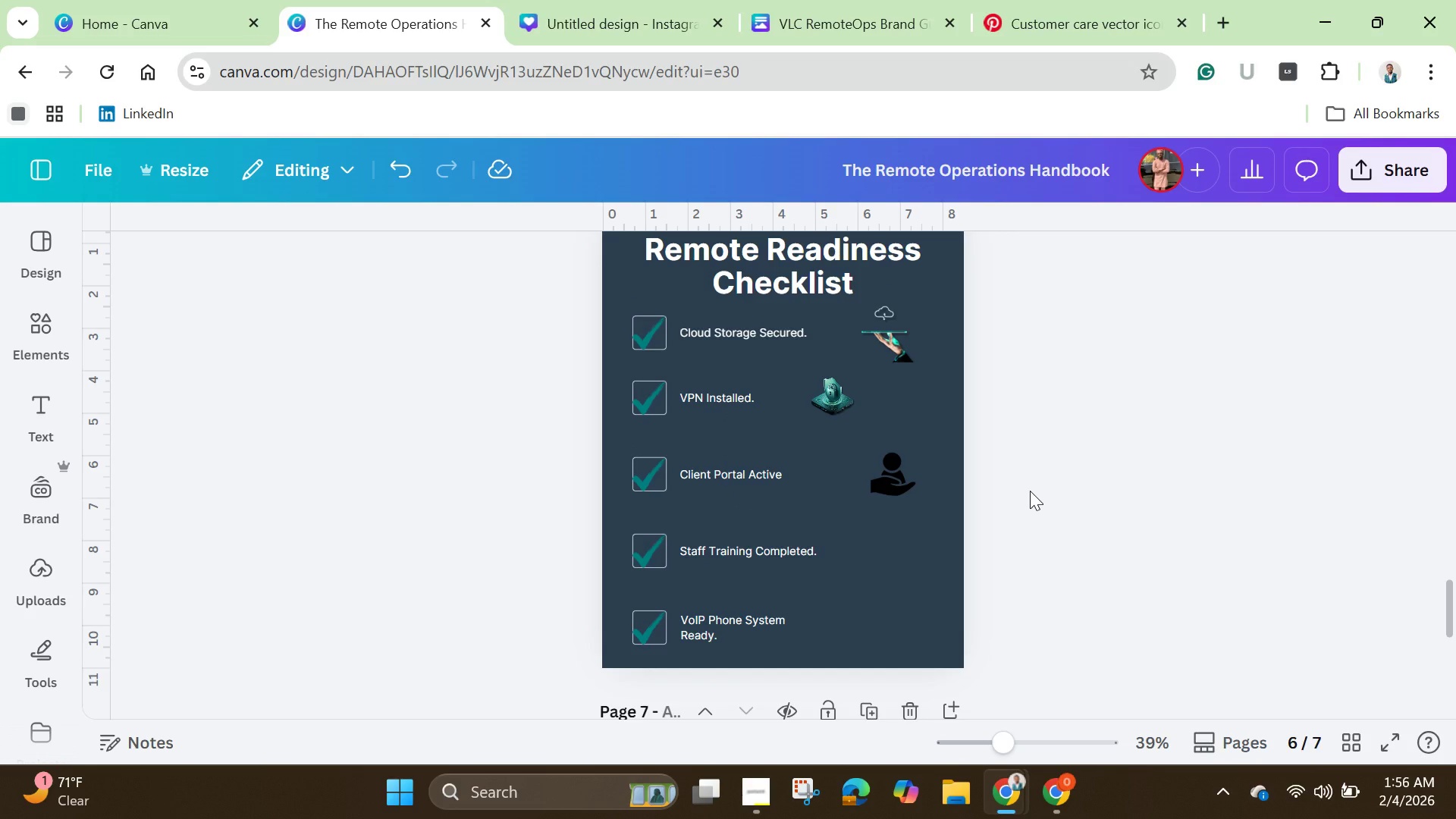 
left_click([894, 488])
 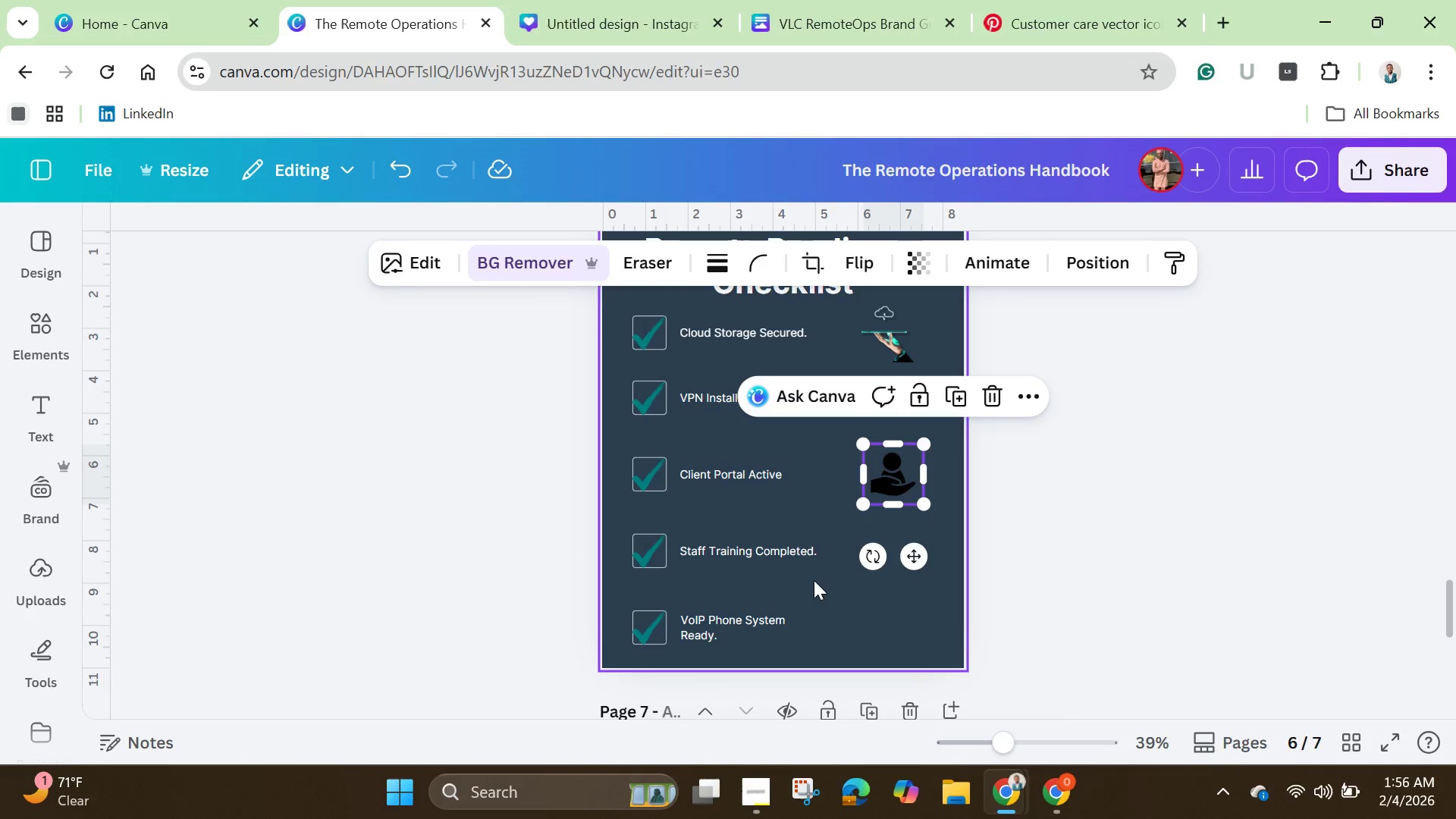 
left_click([780, 551])
 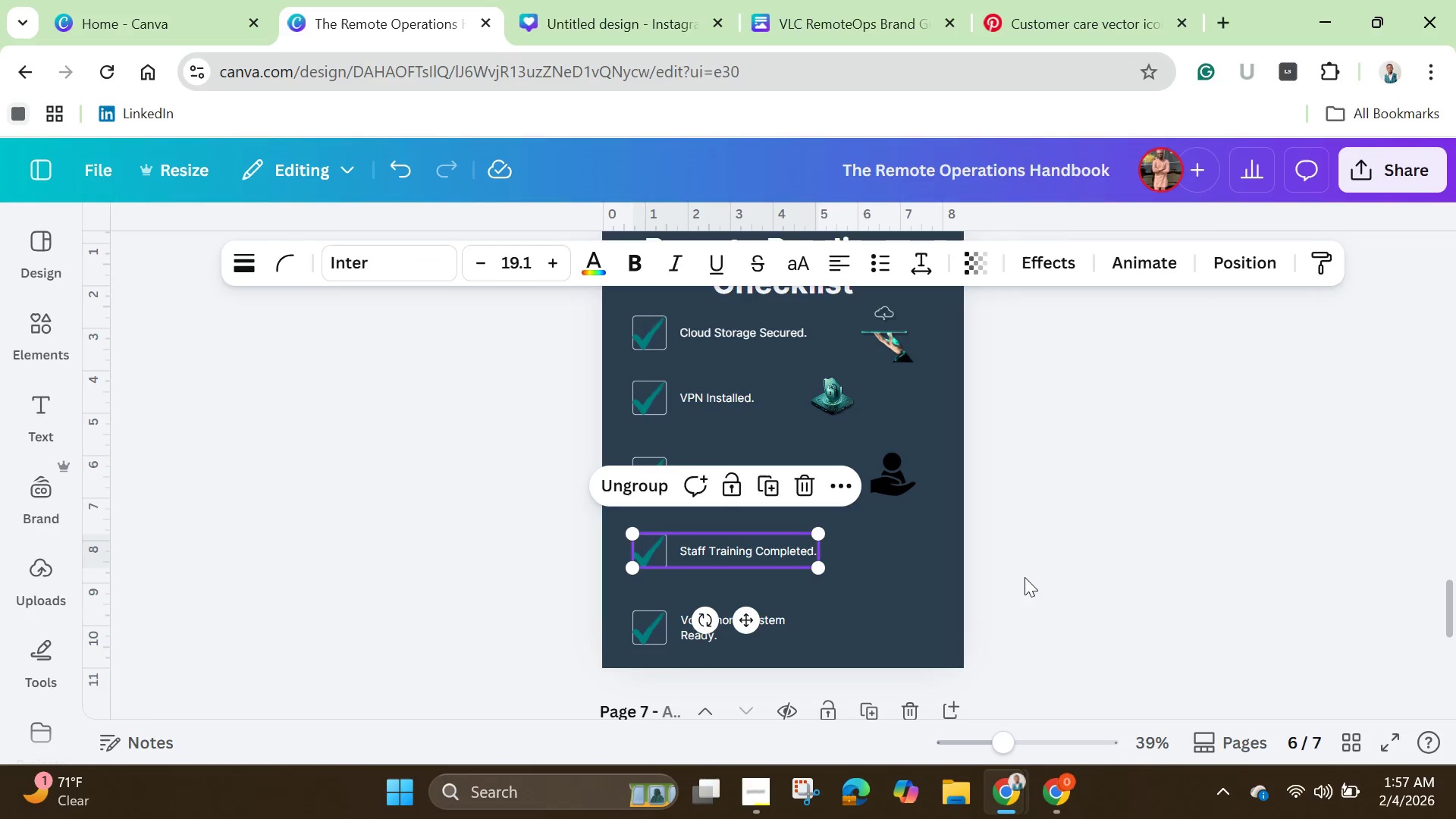 
left_click([1020, 20])
 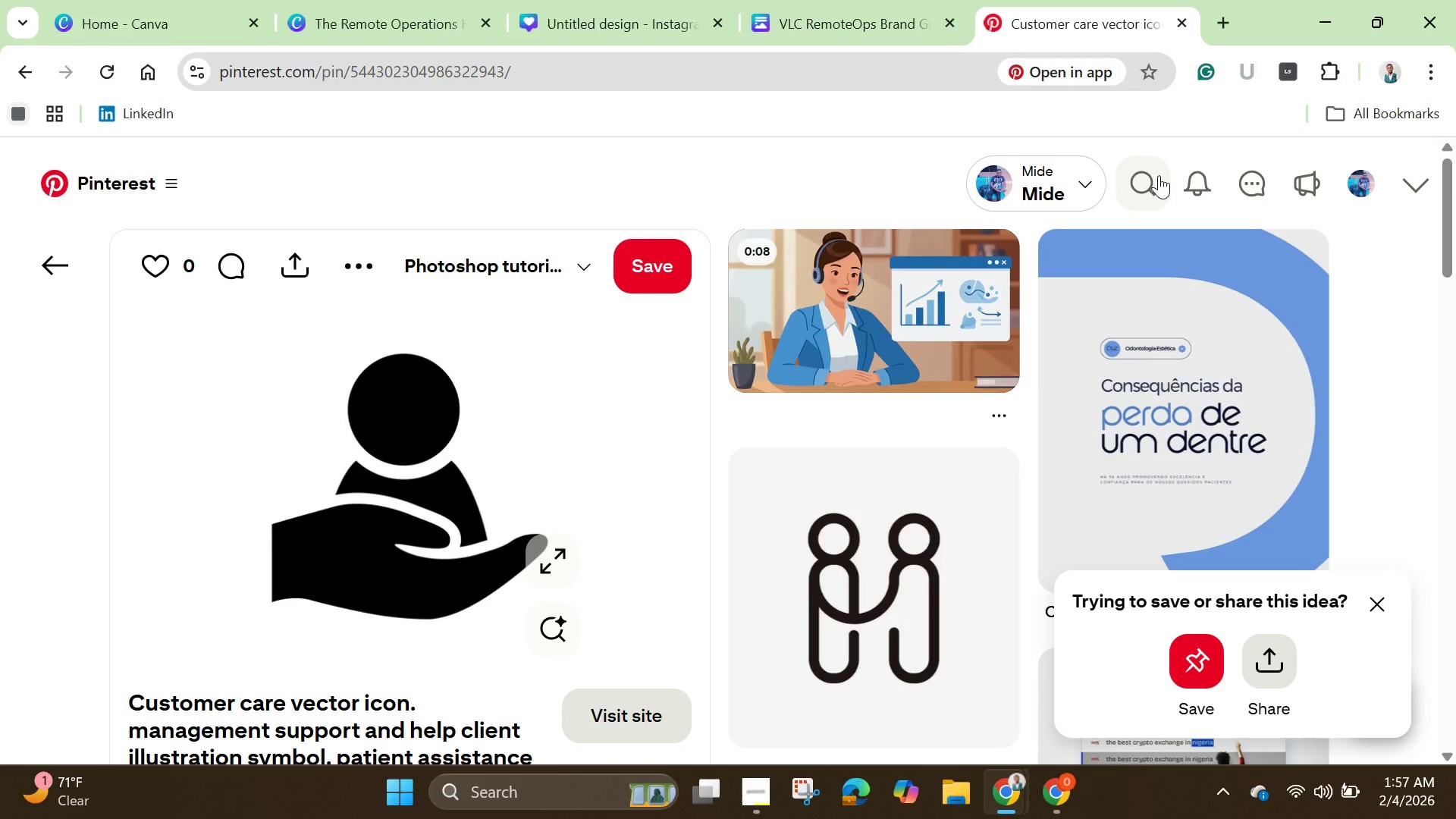 
left_click([1127, 184])
 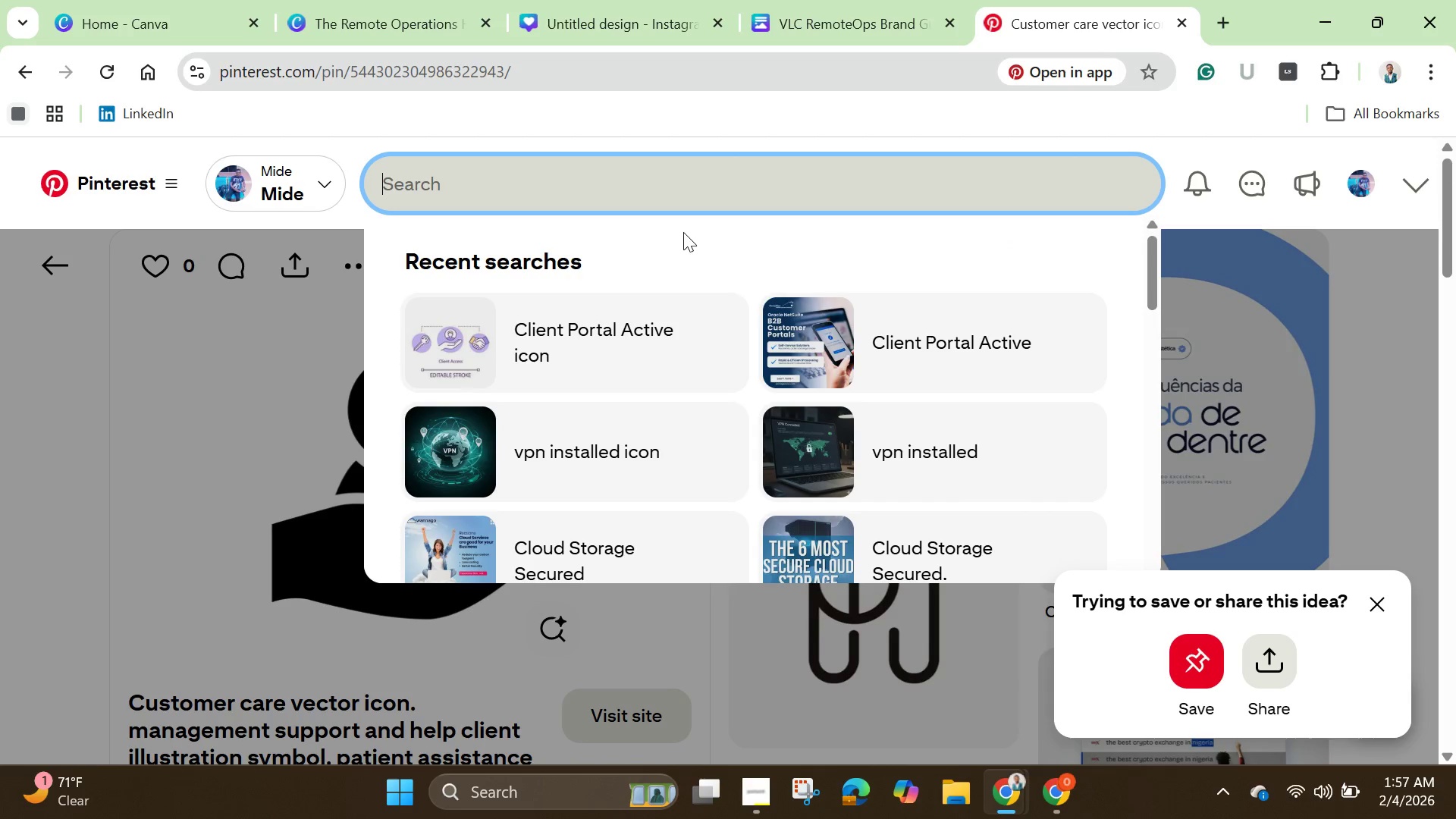 
type(staff training )
 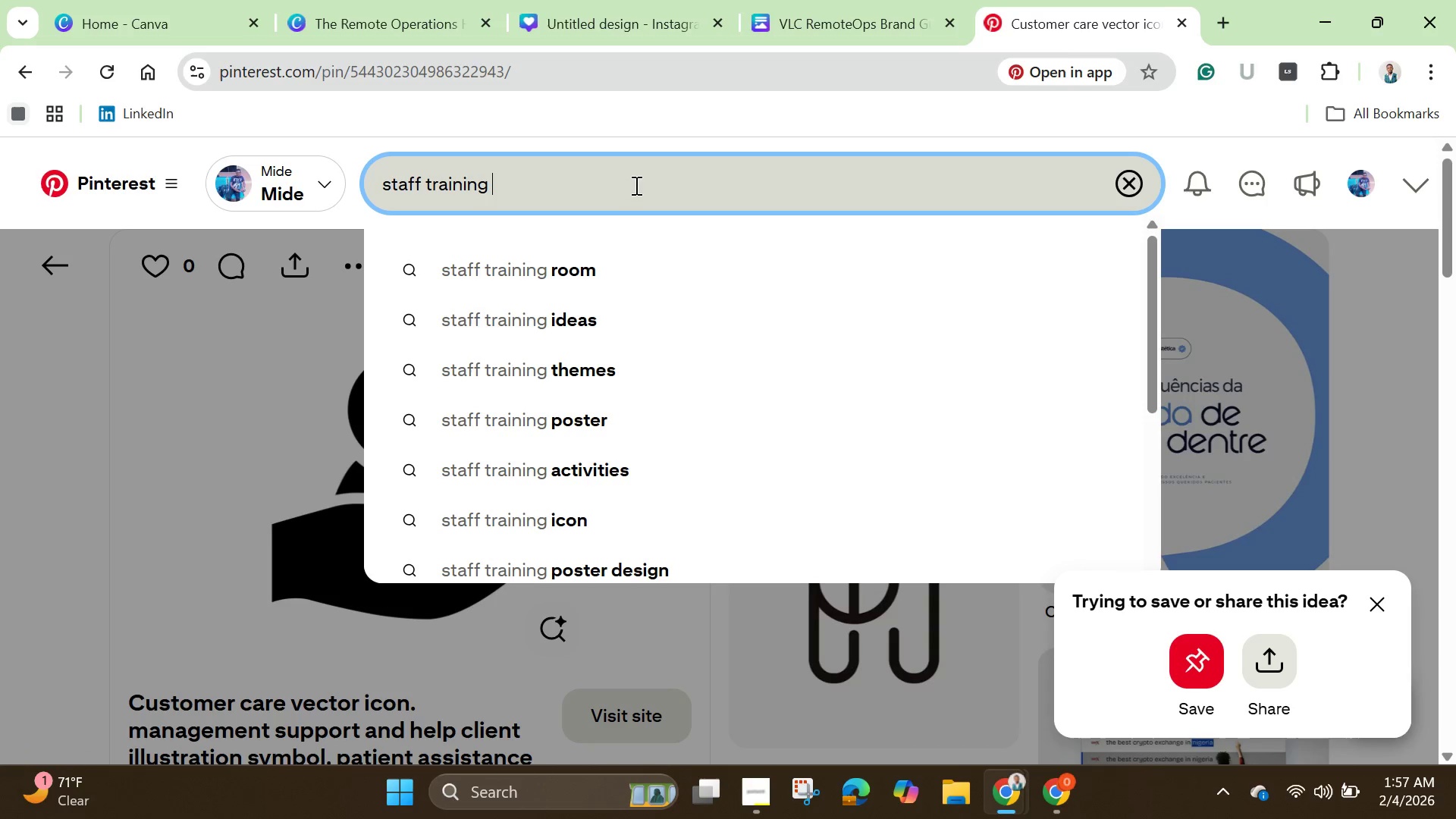 
left_click([635, 185])
 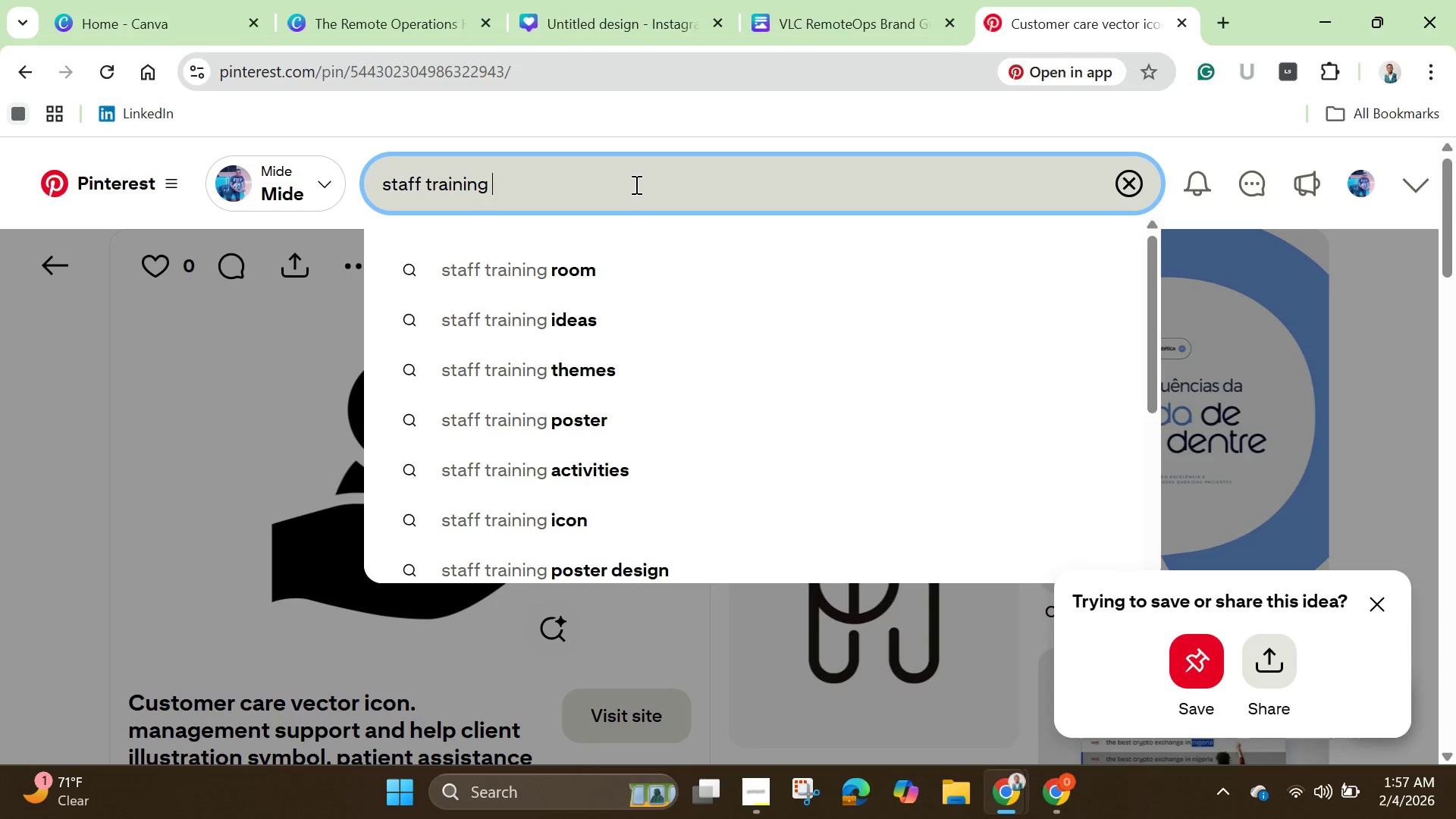 
key(Enter)
 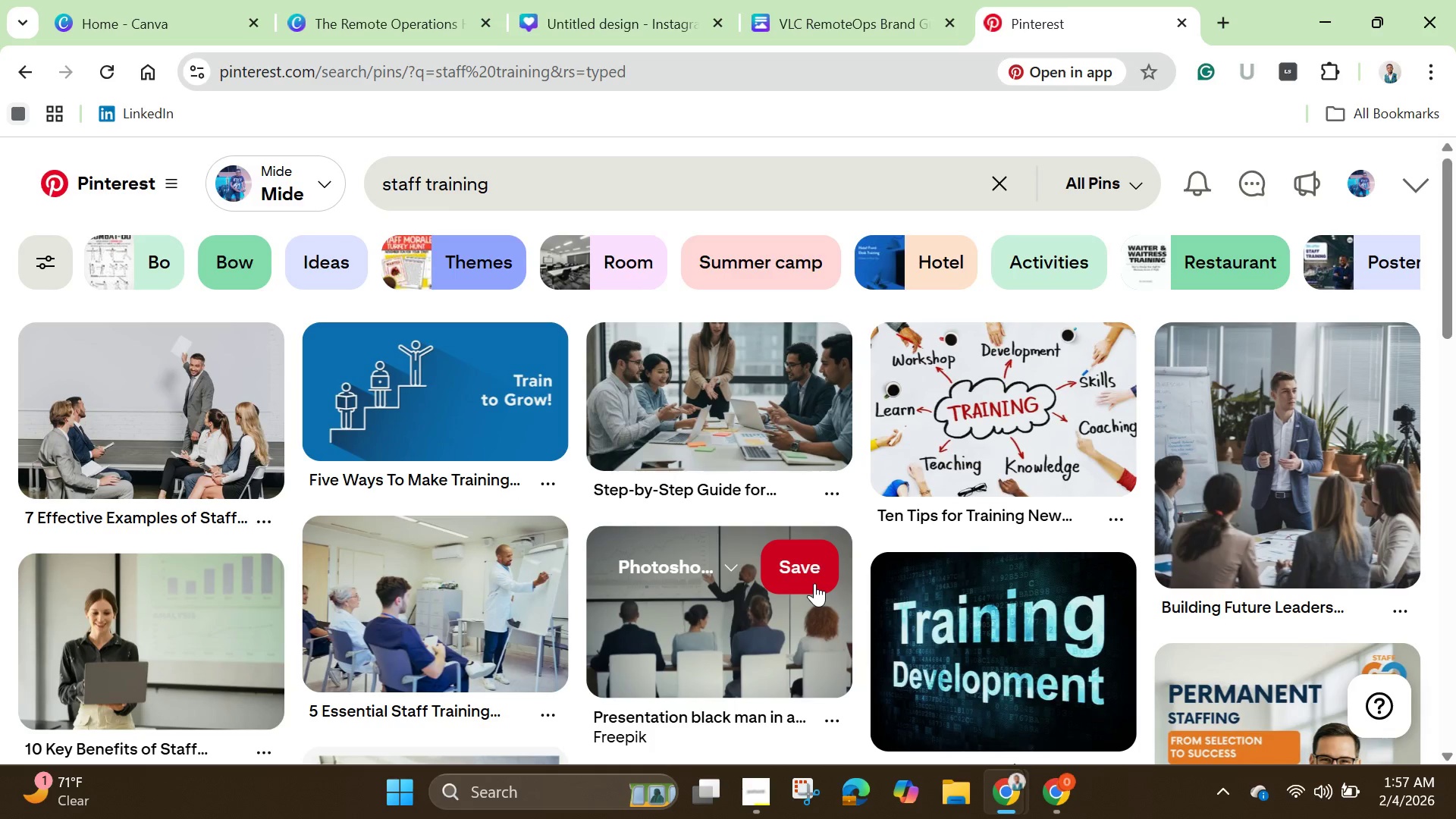 
wait(6.0)
 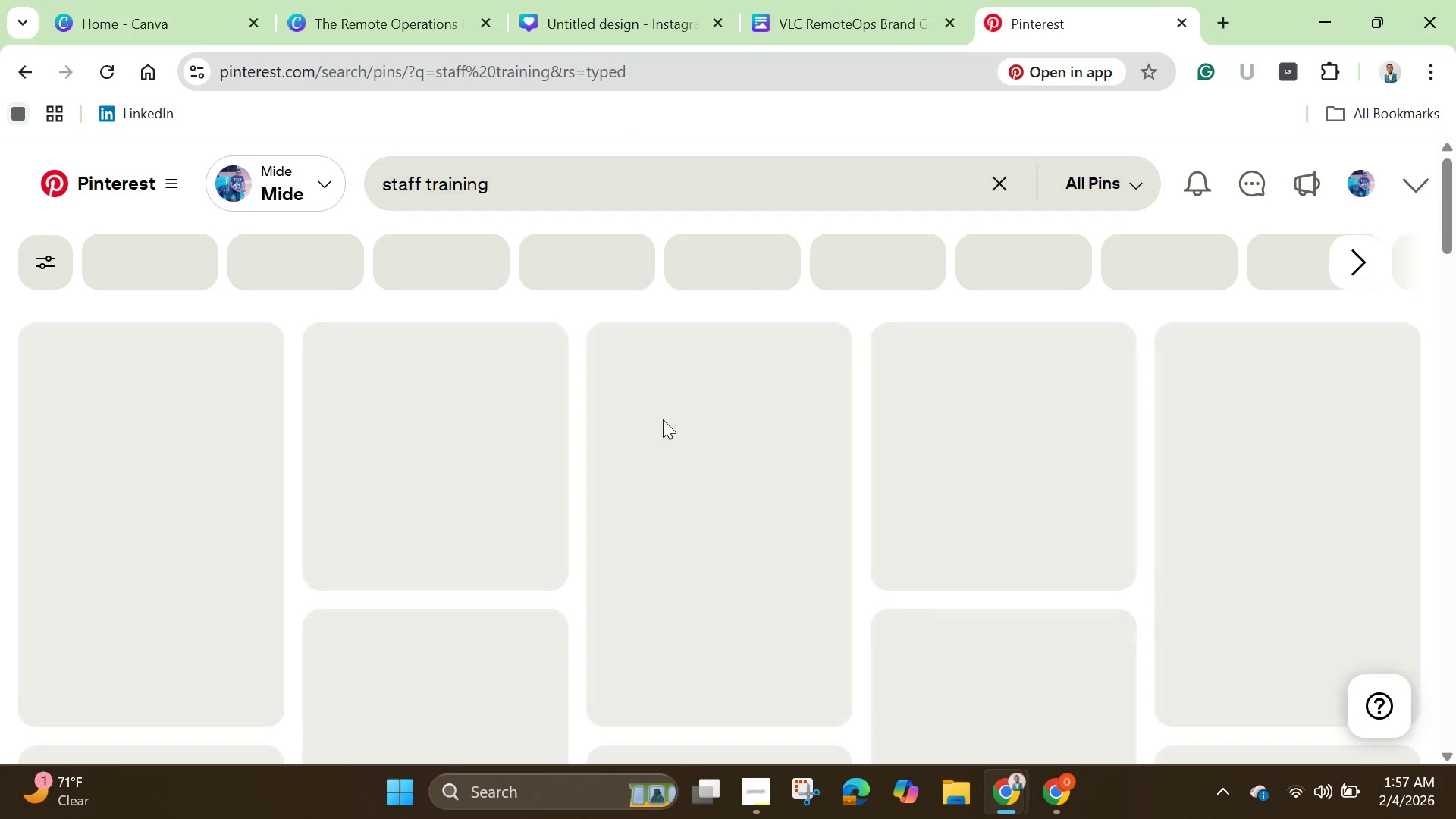 
scroll: coordinate [814, 583], scroll_direction: down, amount: 2.0
 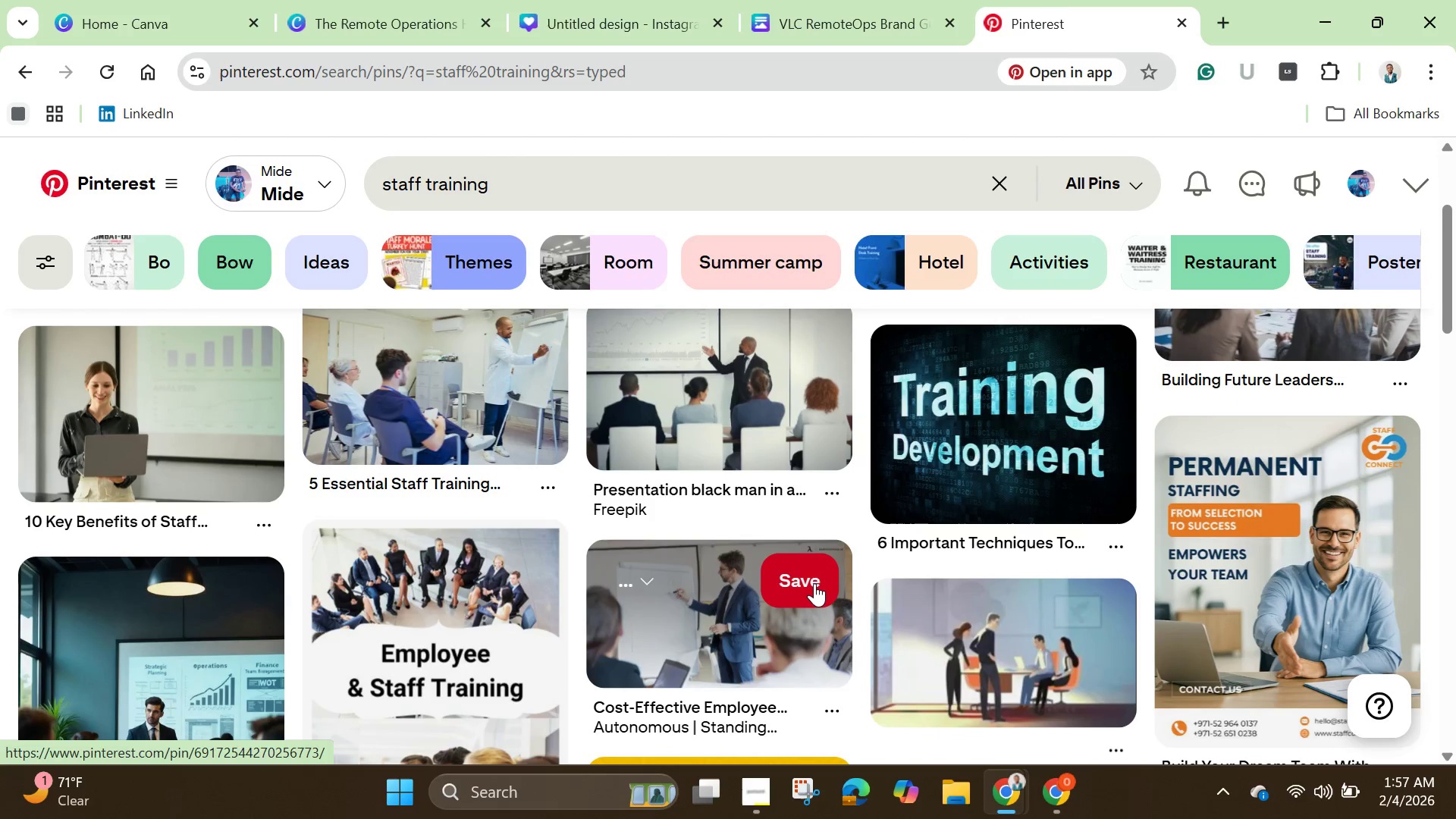 
scroll: coordinate [814, 583], scroll_direction: up, amount: 3.0
 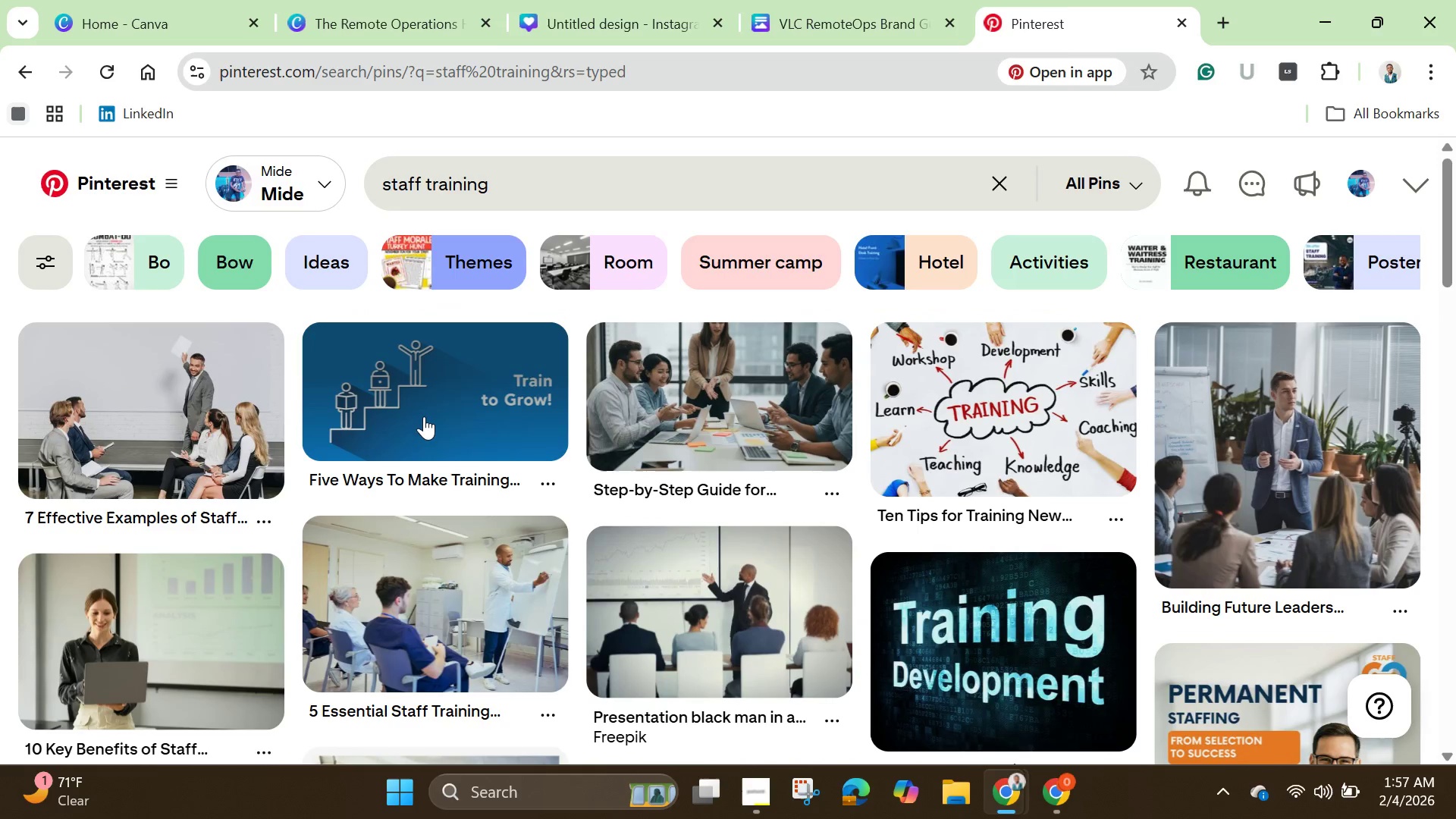 
left_click([424, 414])
 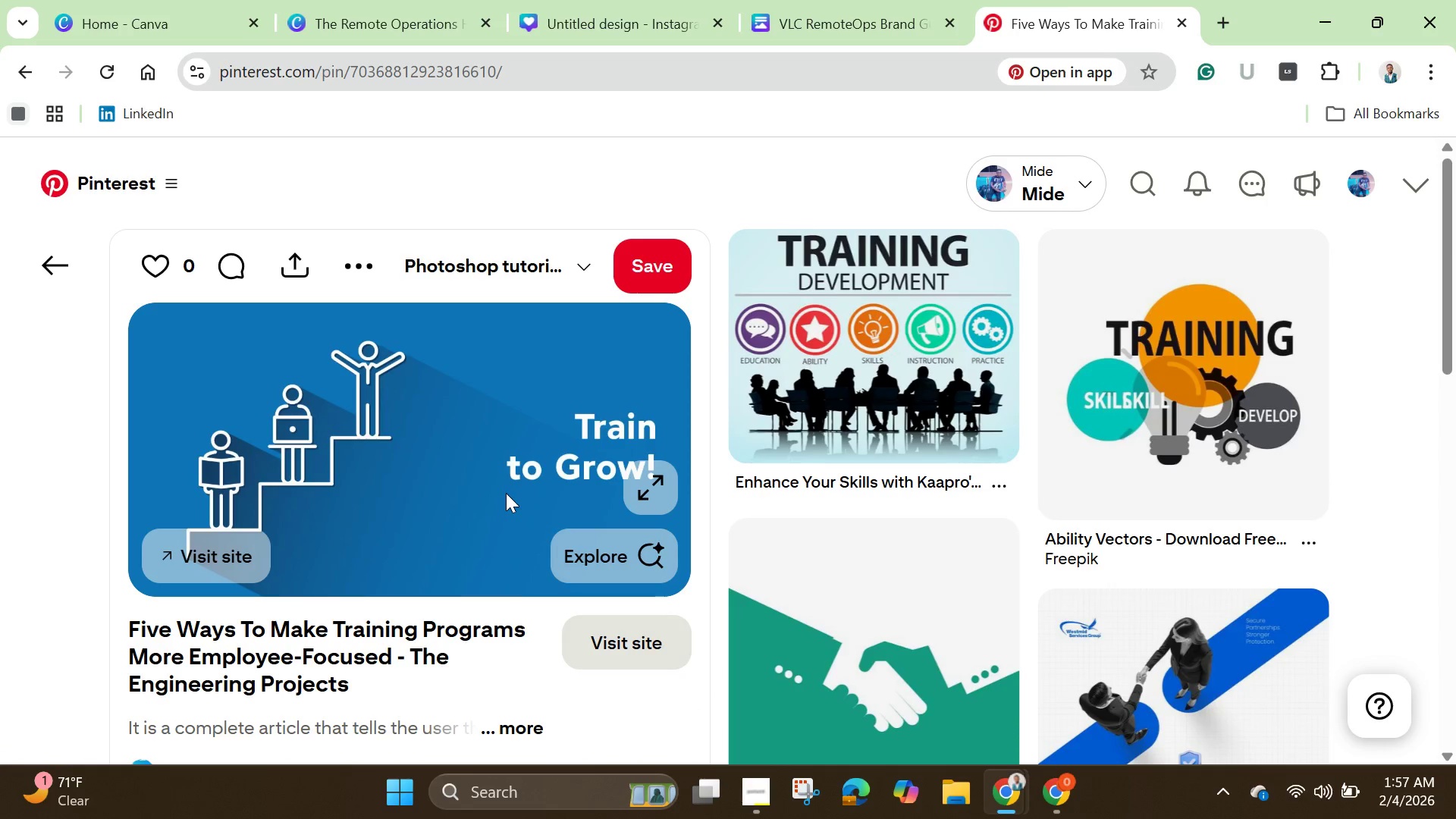 
scroll: coordinate [506, 493], scroll_direction: down, amount: 10.0
 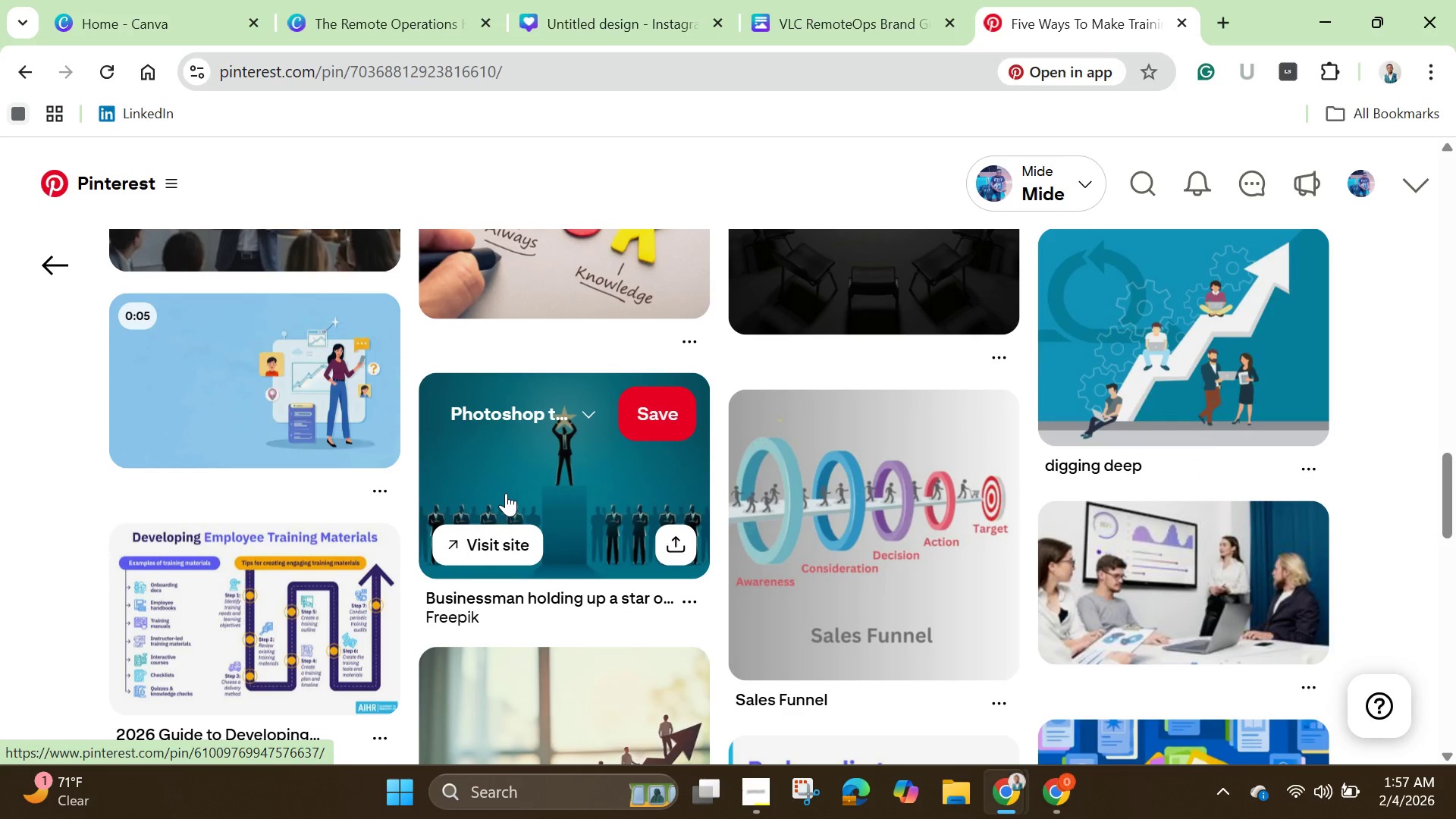 
scroll: coordinate [506, 493], scroll_direction: down, amount: 2.0
 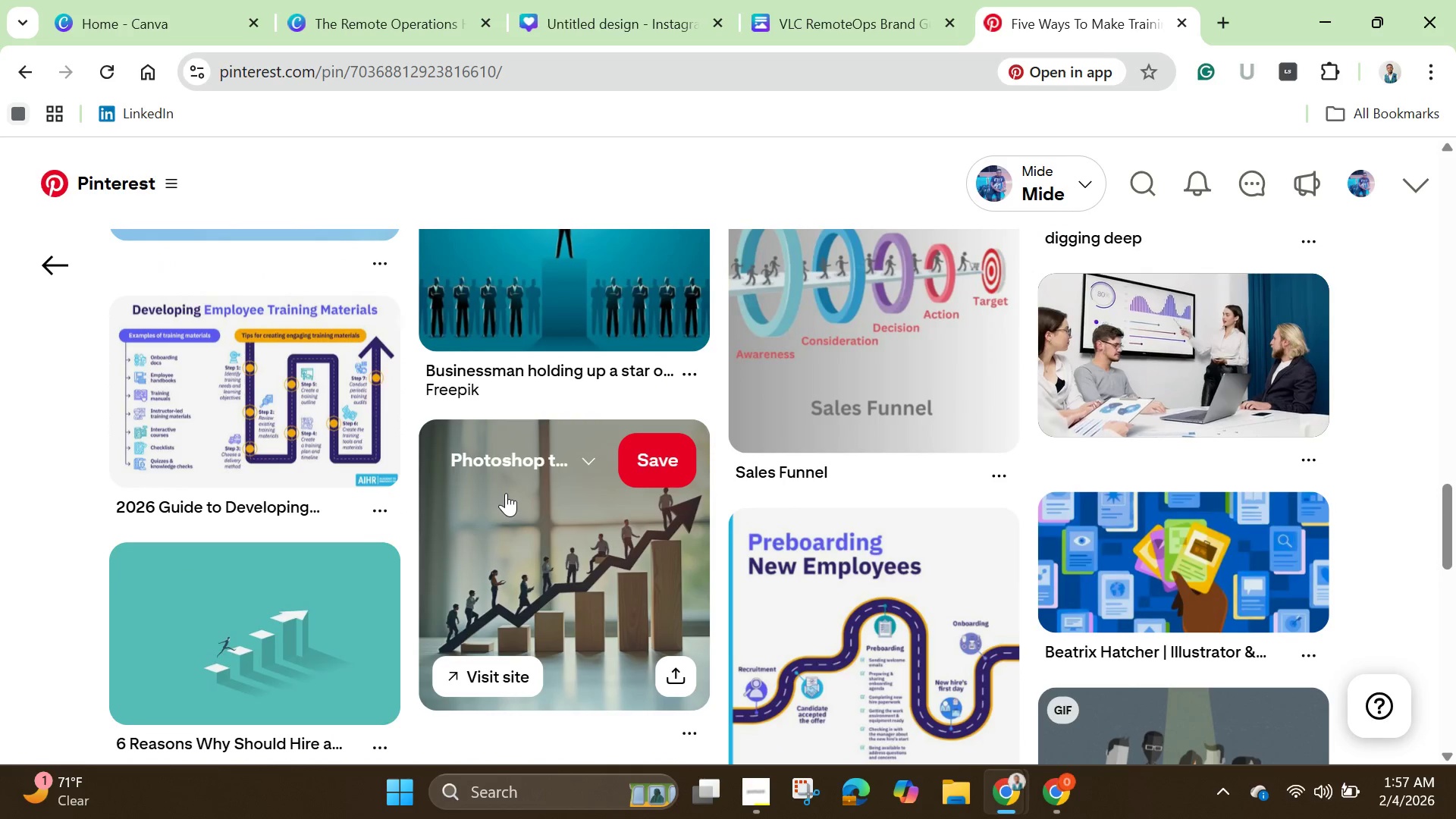 
scroll: coordinate [506, 493], scroll_direction: up, amount: 1.0
 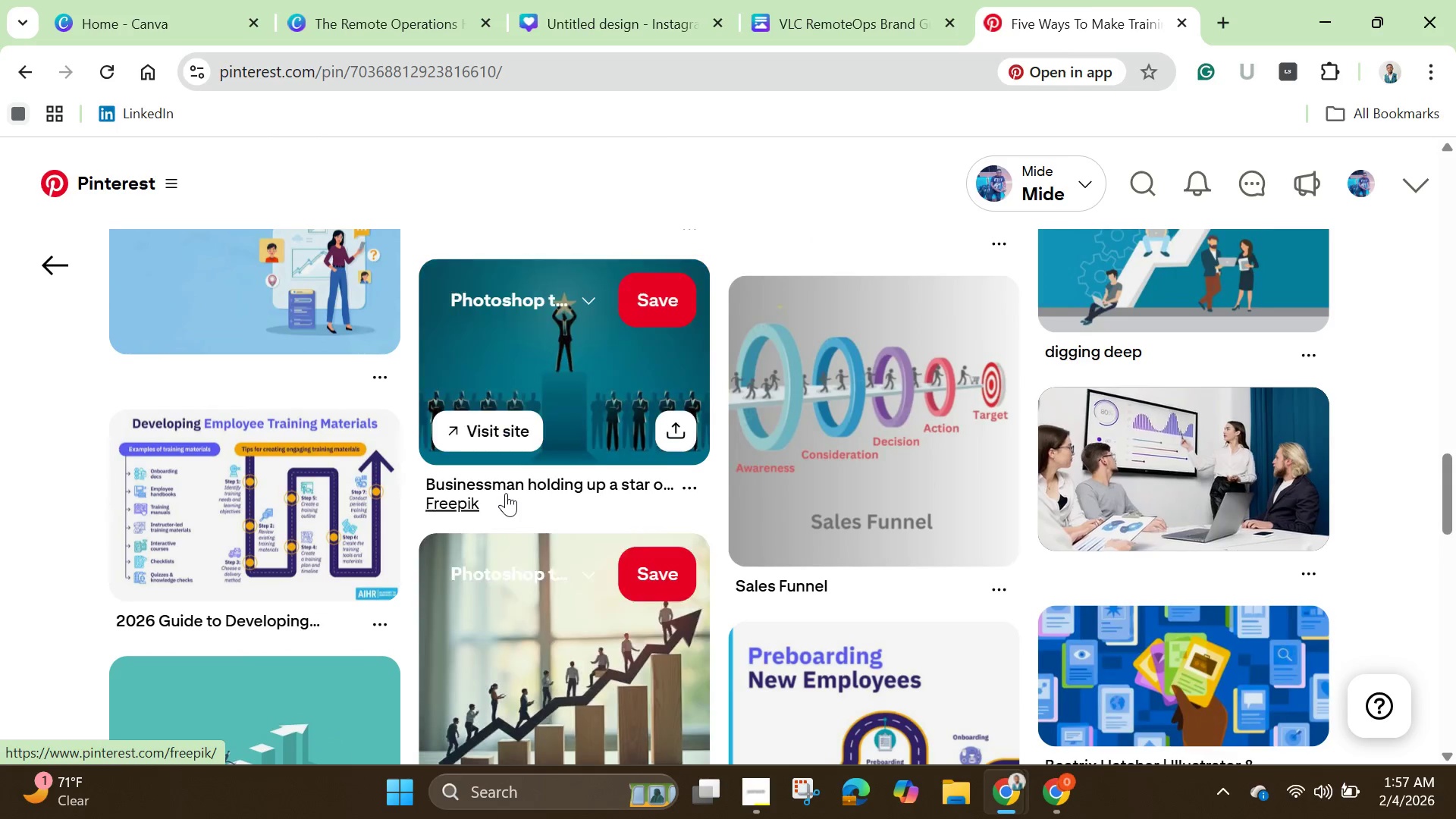 
scroll: coordinate [506, 493], scroll_direction: down, amount: 1.0
 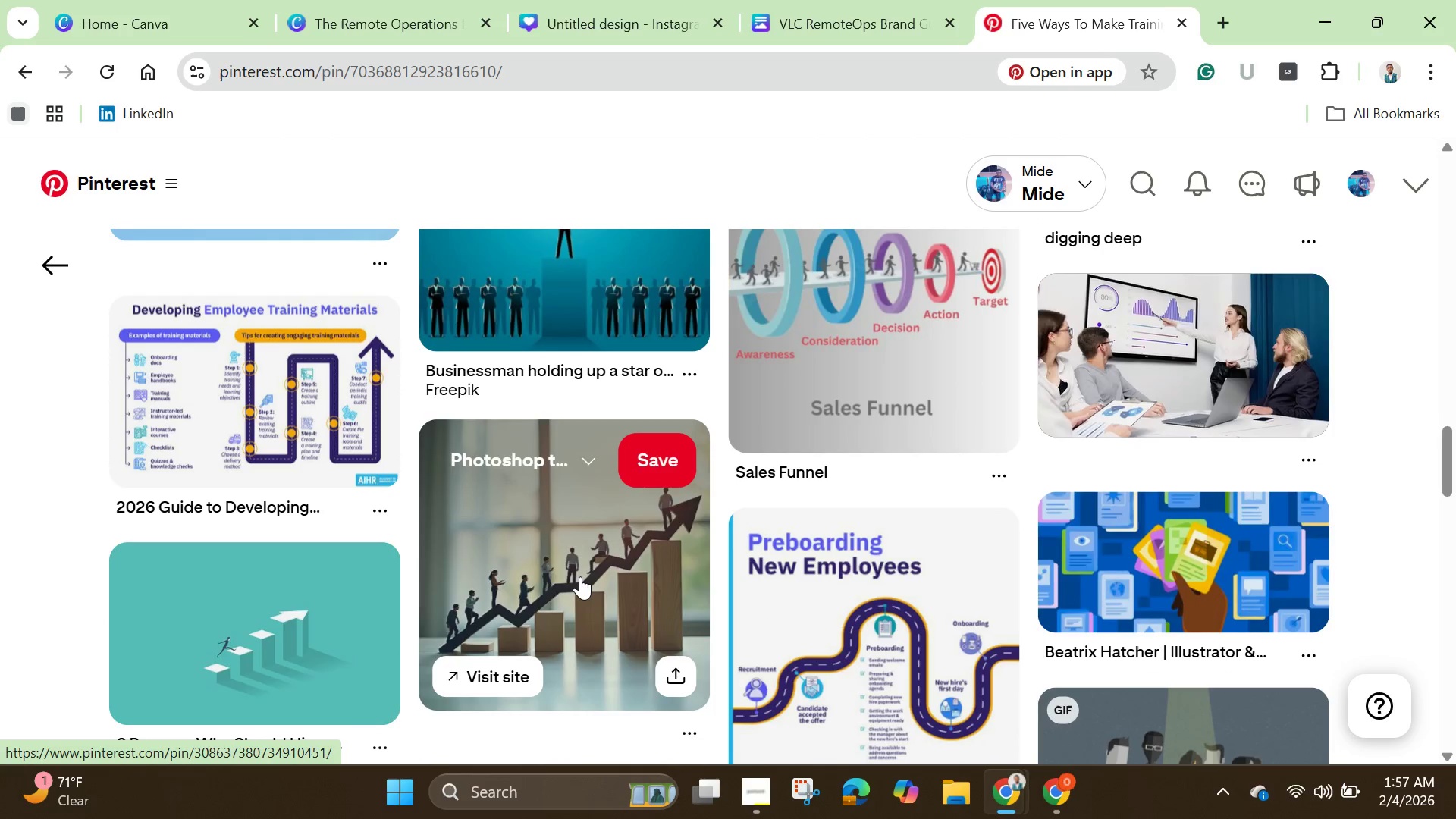 
left_click([580, 576])
 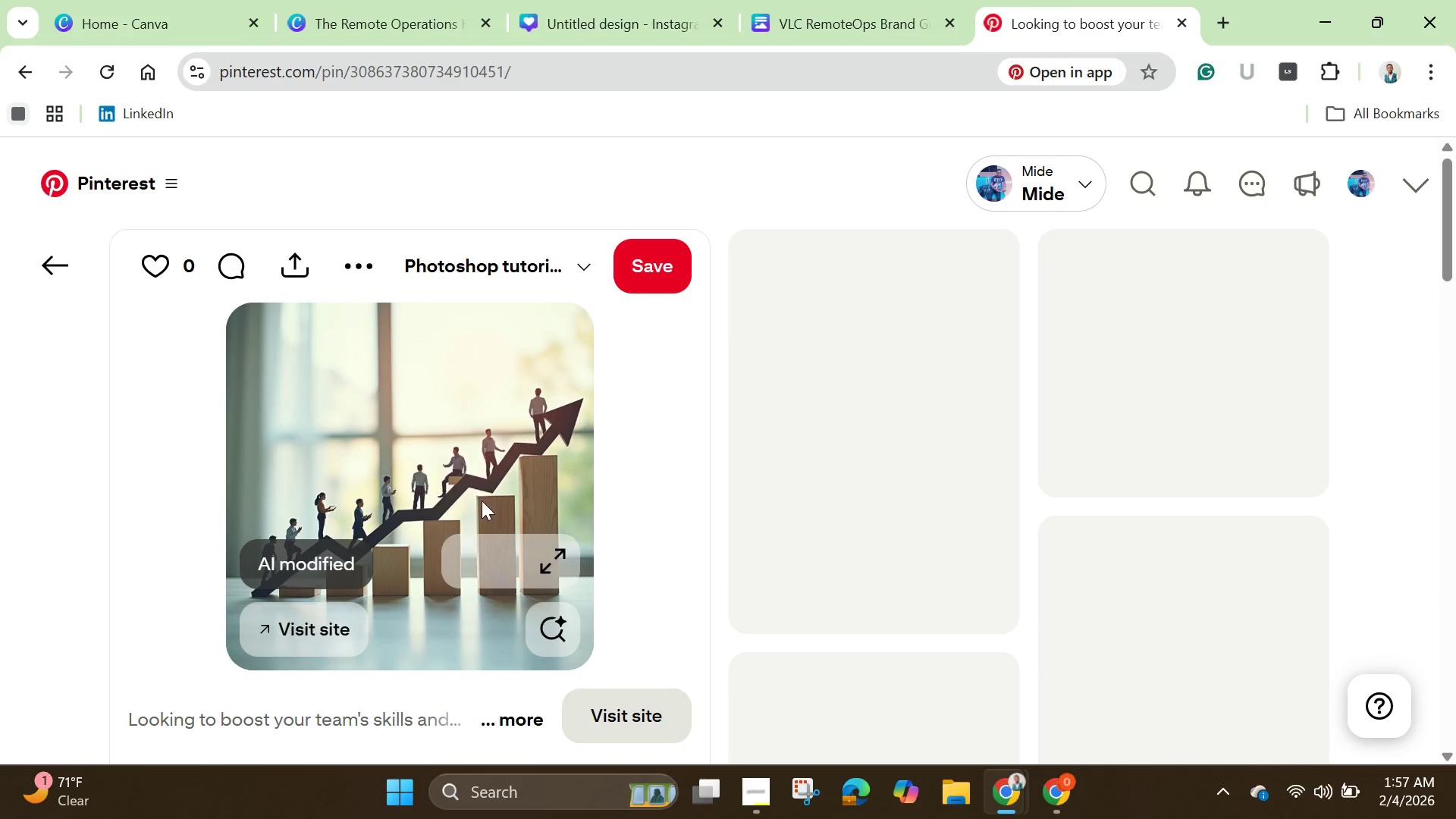 
right_click([464, 472])
 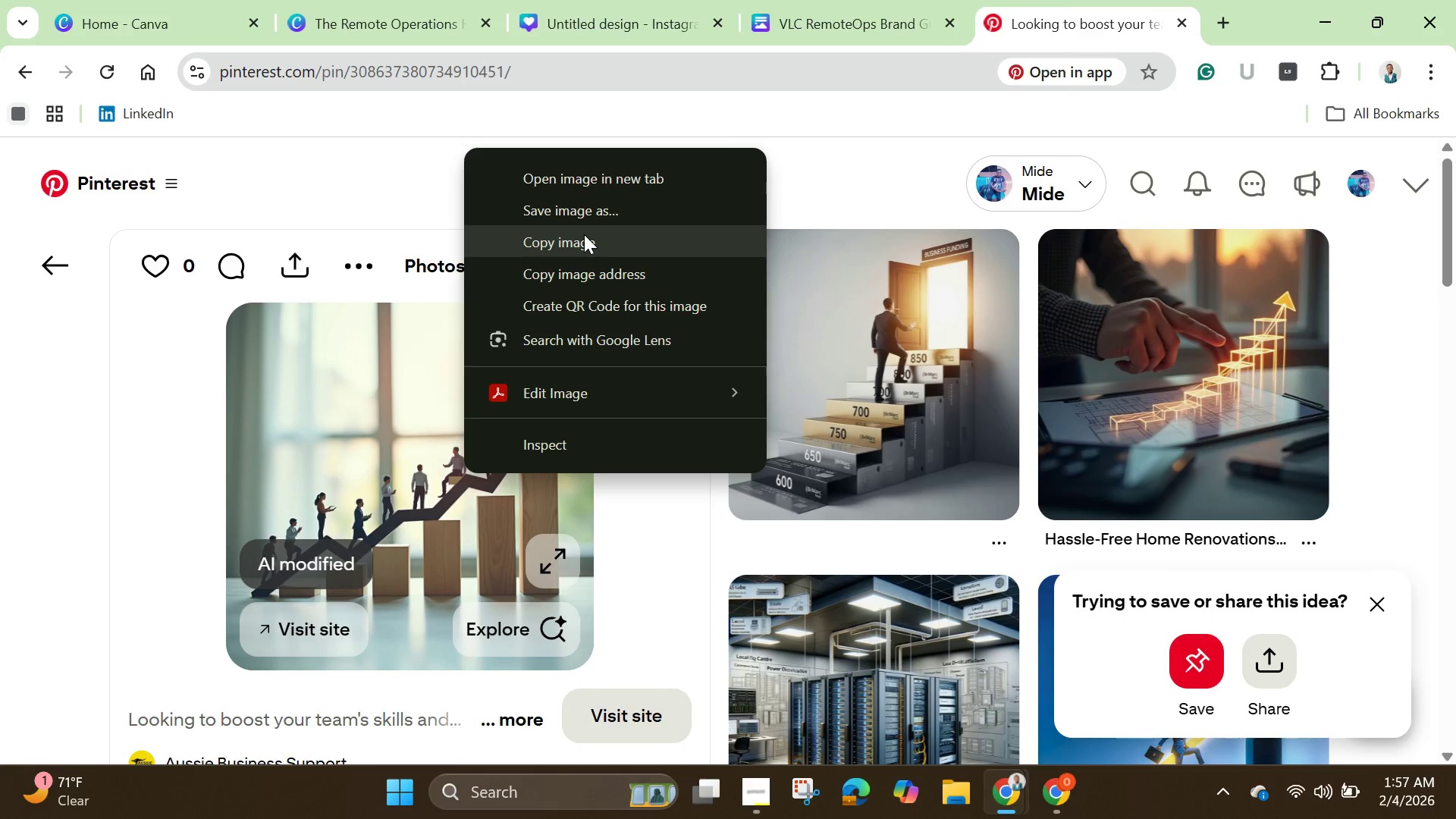 
left_click([584, 234])
 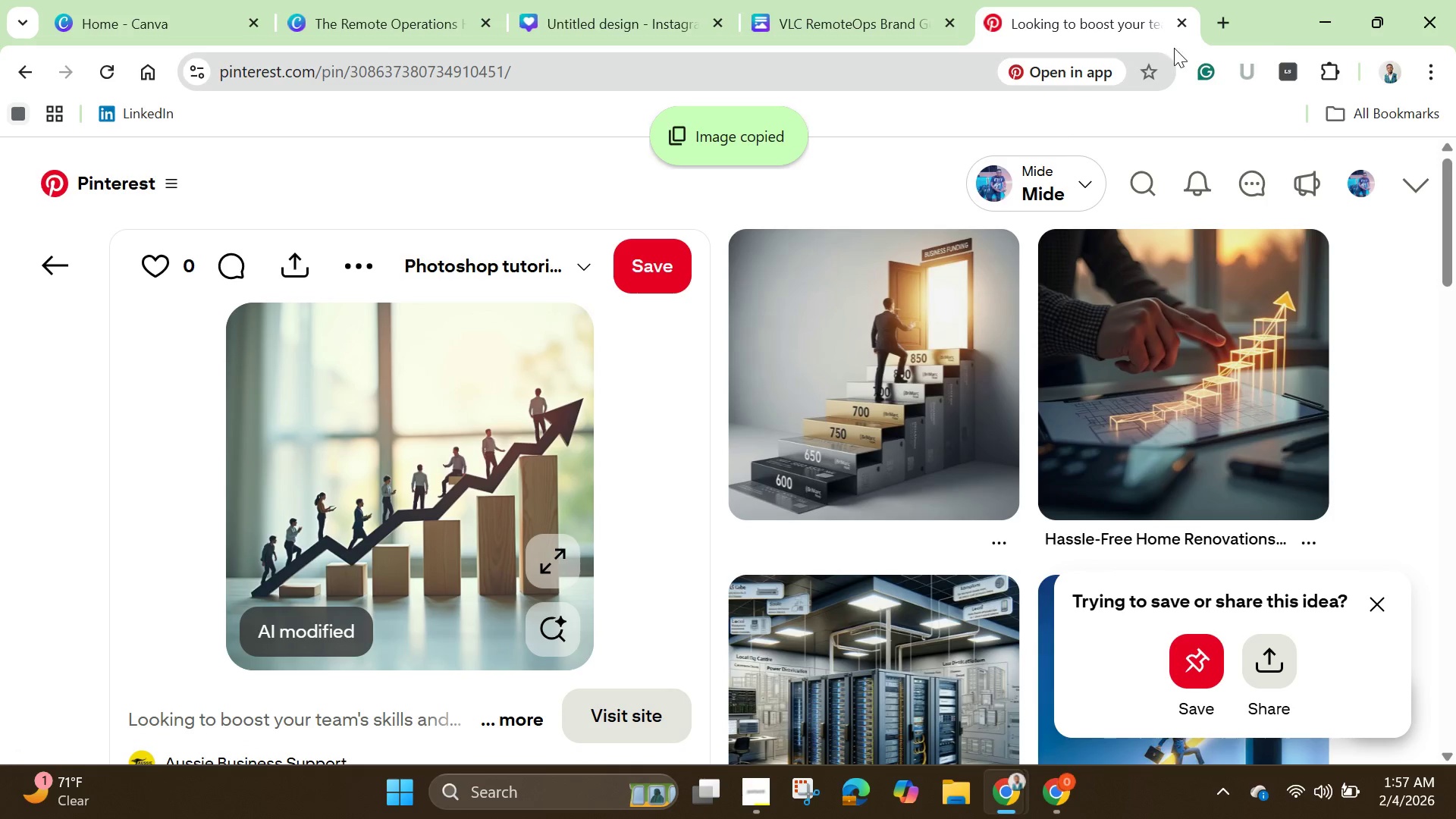 
wait(5.42)
 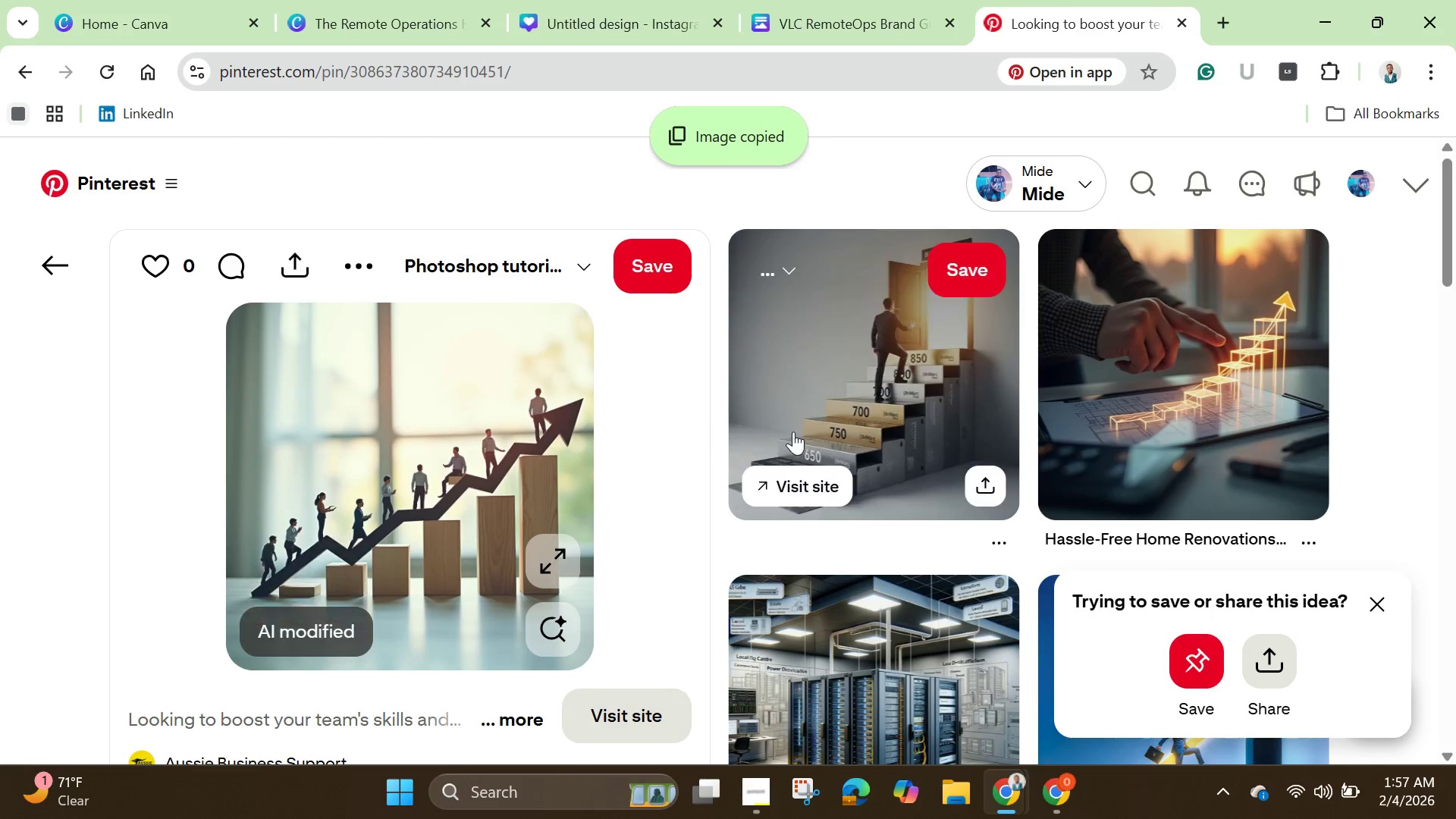 
left_click([404, 8])
 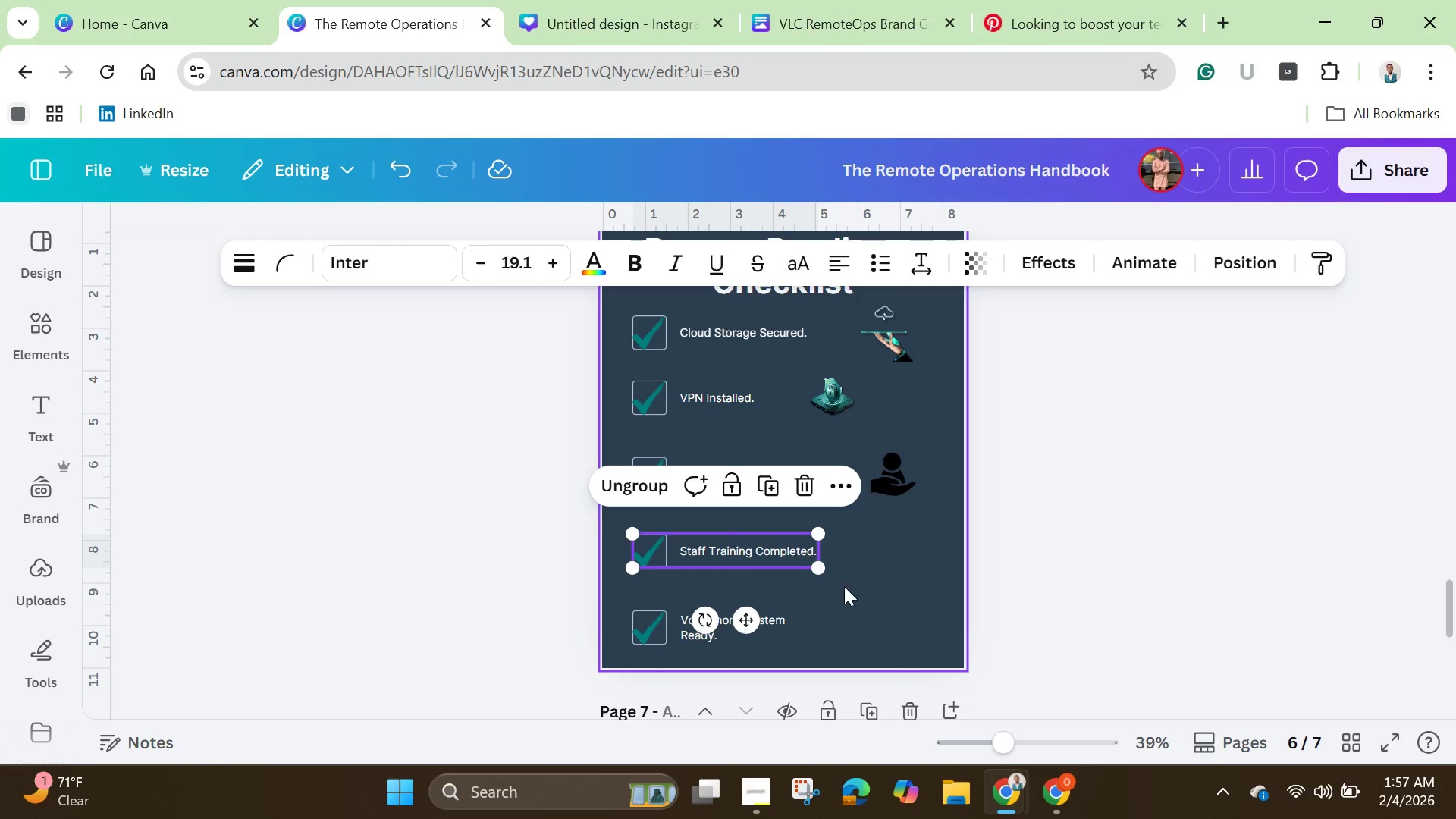 
left_click([893, 567])
 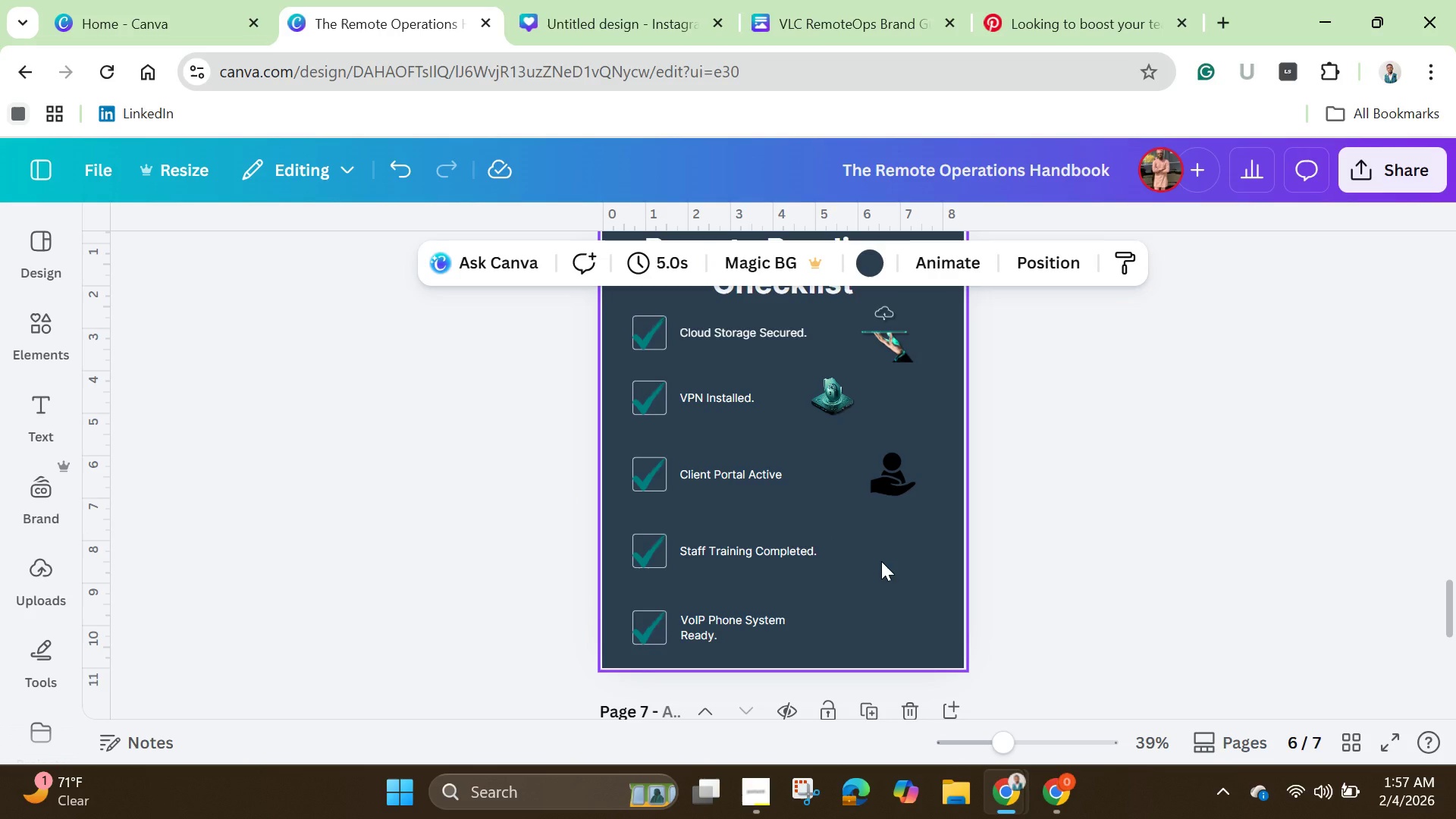 
key(Control+V)
 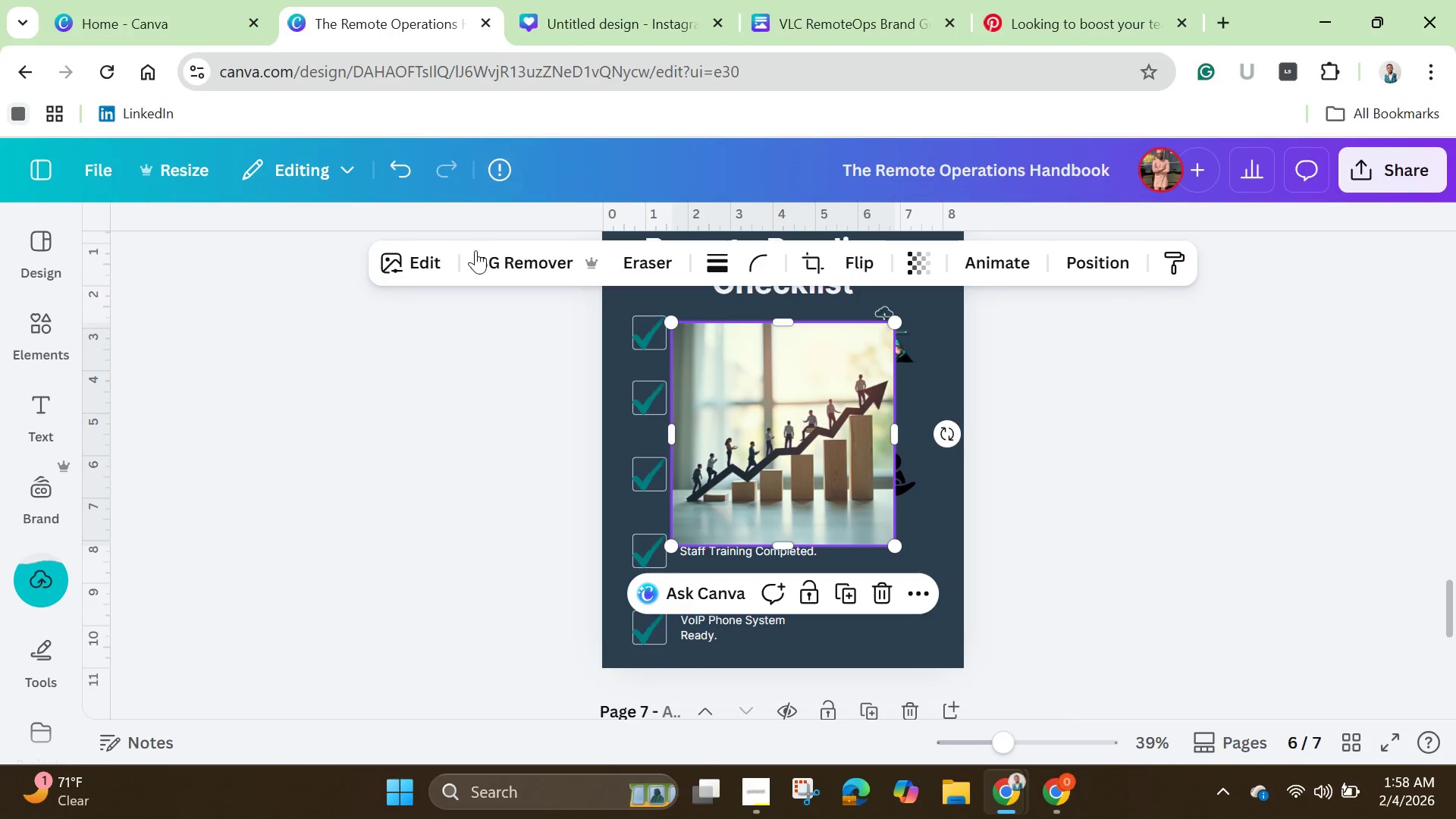 
mouse_move([590, 281])
 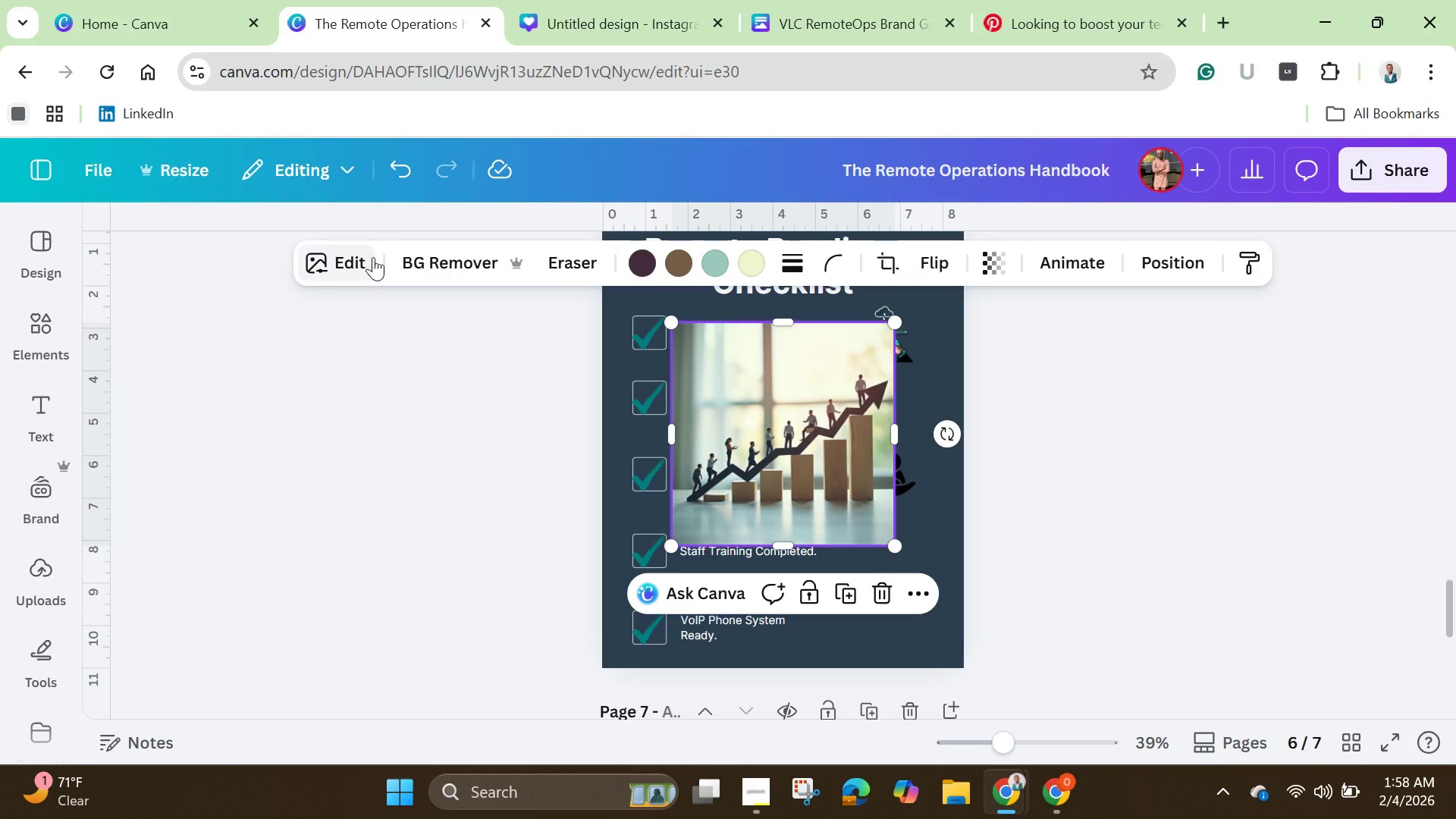 
left_click([430, 262])
 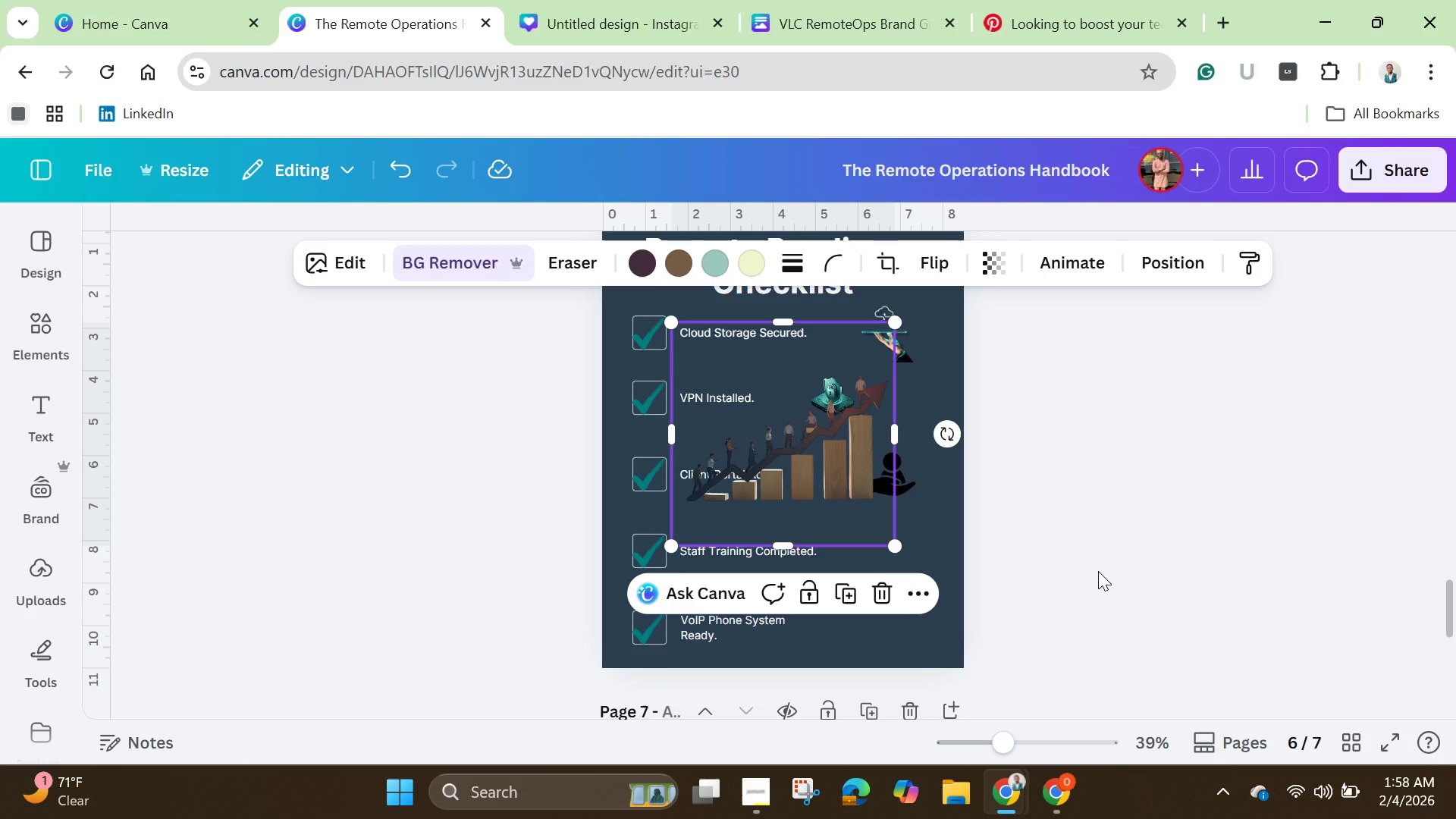 
left_click_drag(start_coordinate=[802, 491], to_coordinate=[855, 532])
 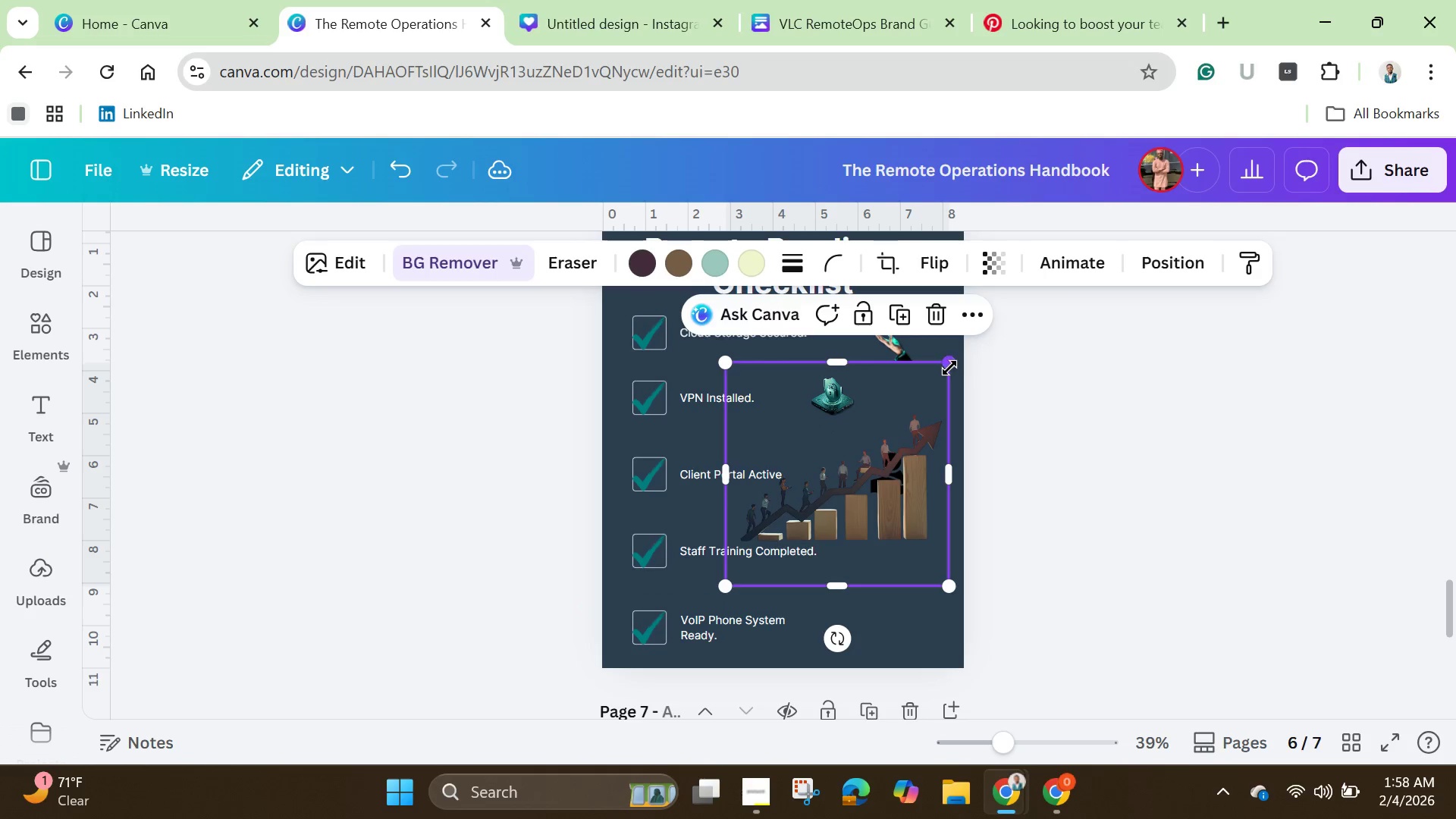 
left_click_drag(start_coordinate=[951, 363], to_coordinate=[778, 504])
 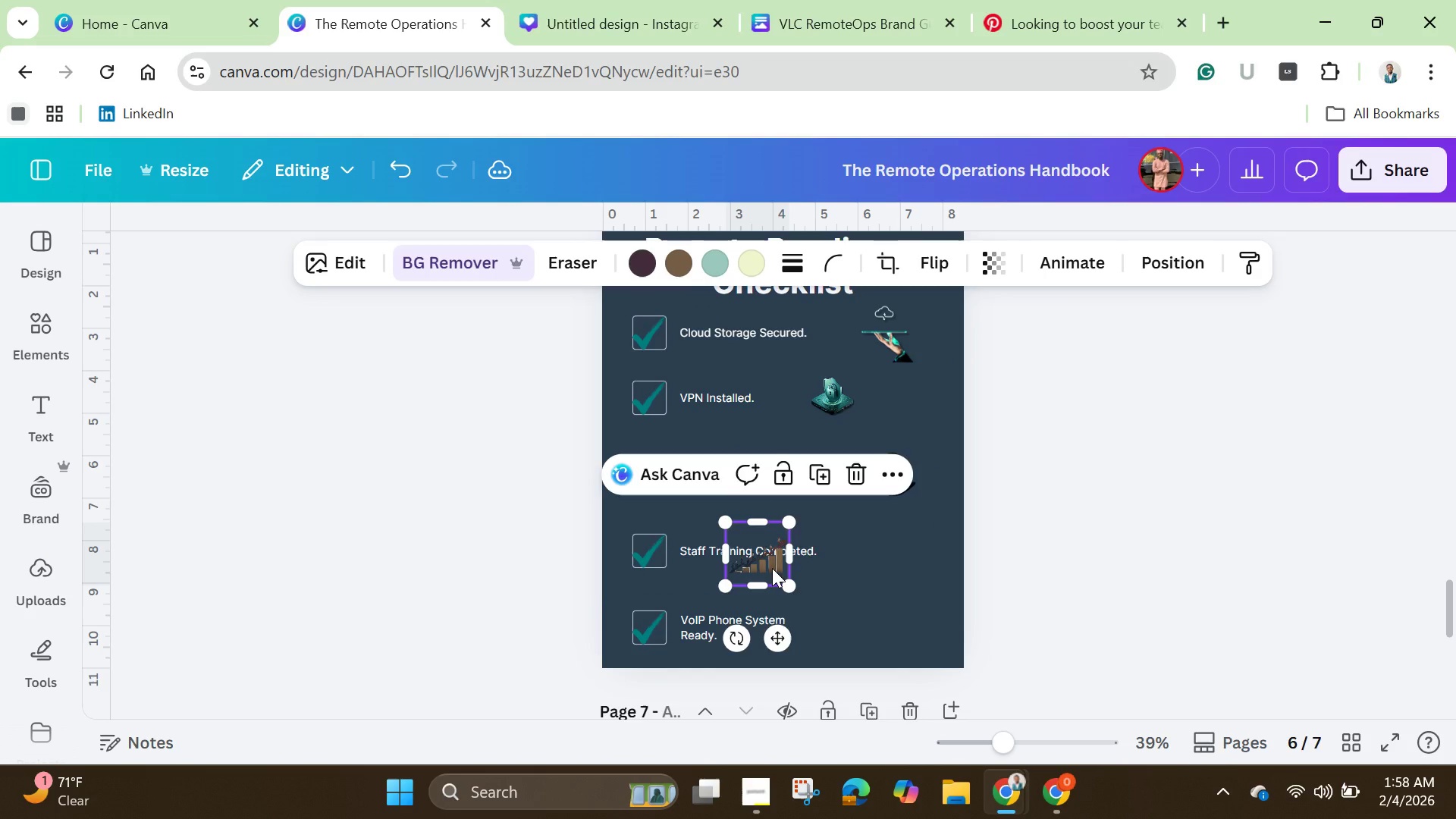 
left_click_drag(start_coordinate=[772, 568], to_coordinate=[910, 566])
 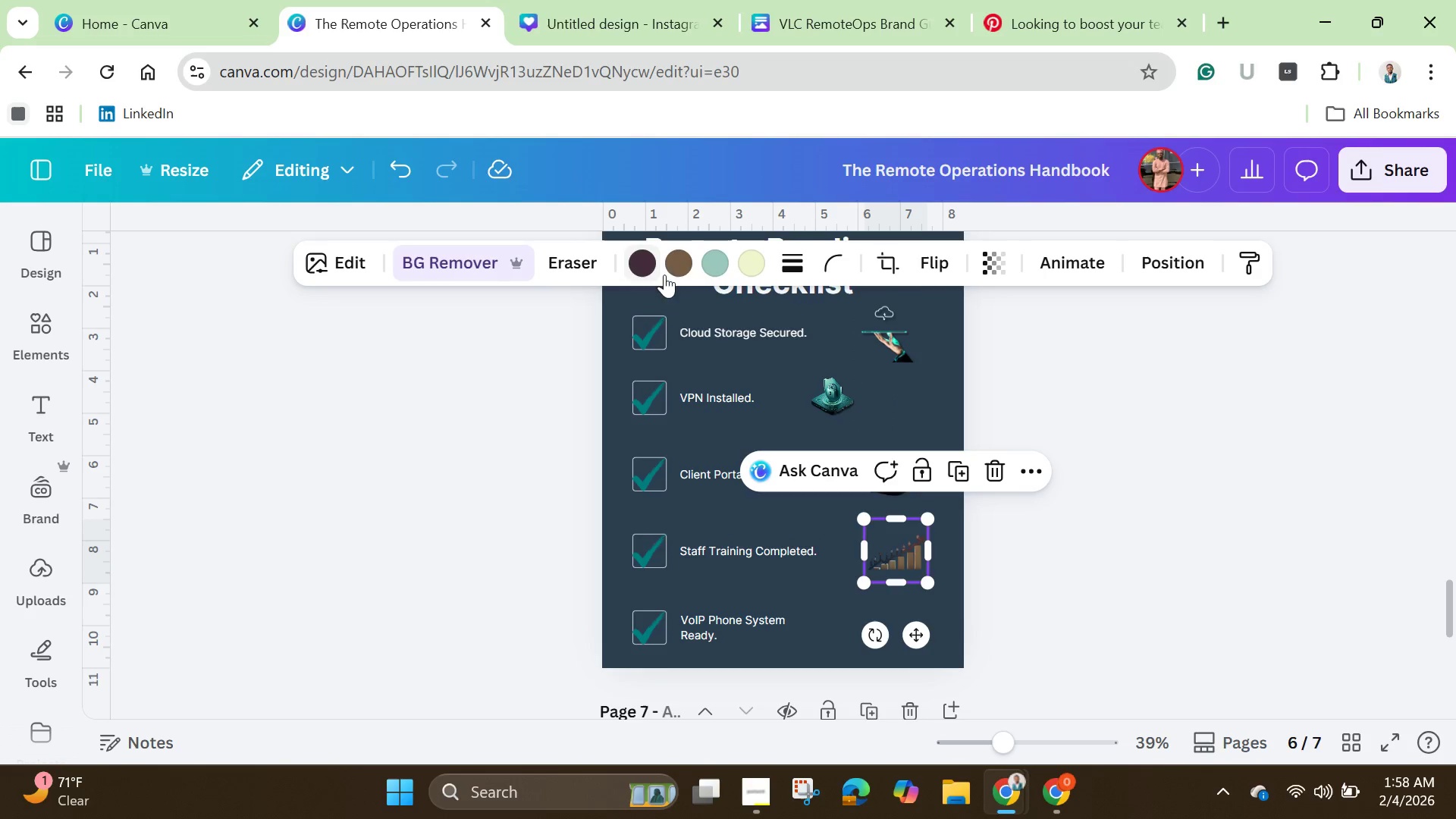 
left_click([676, 264])
 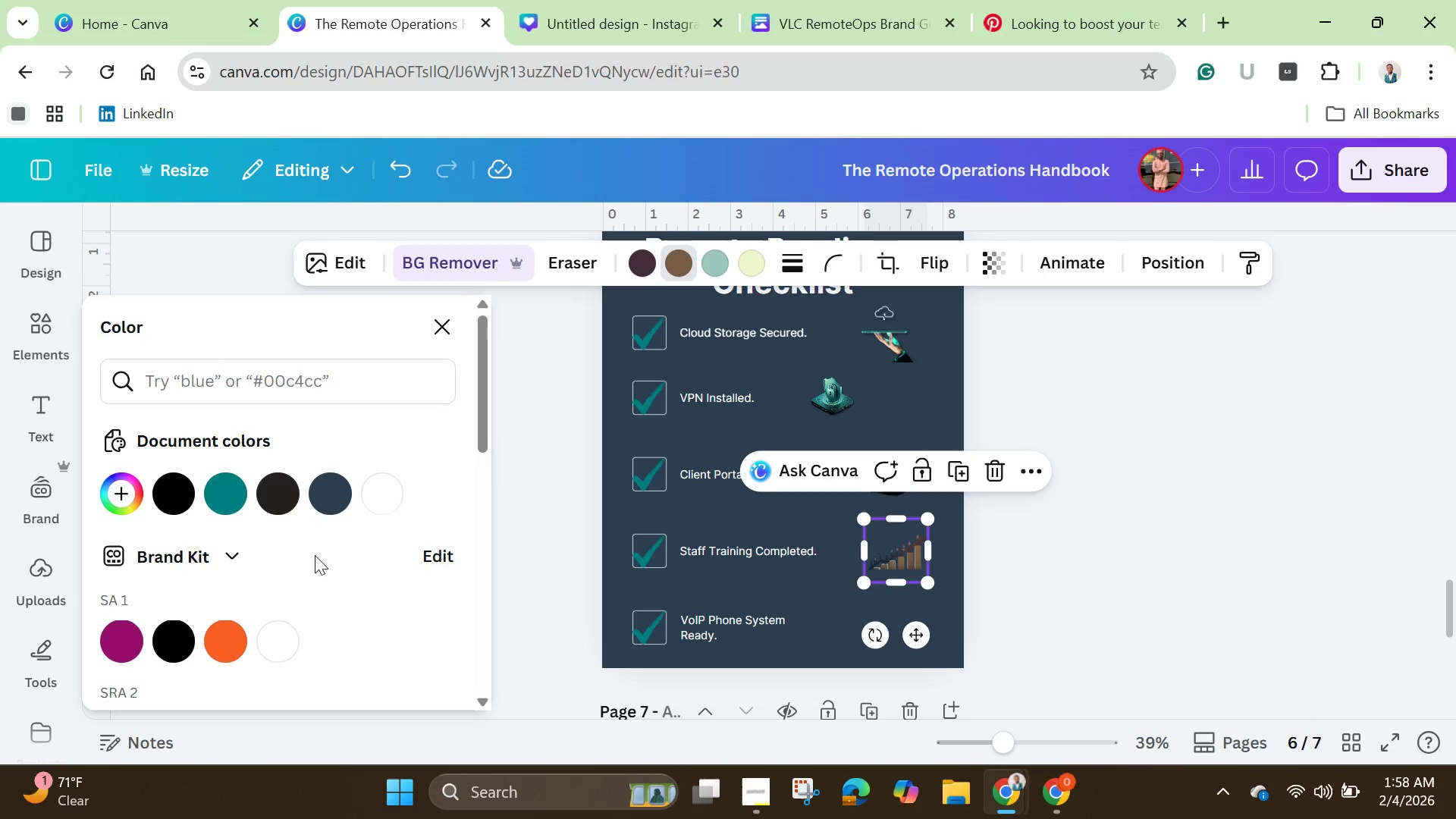 
left_click([219, 495])
 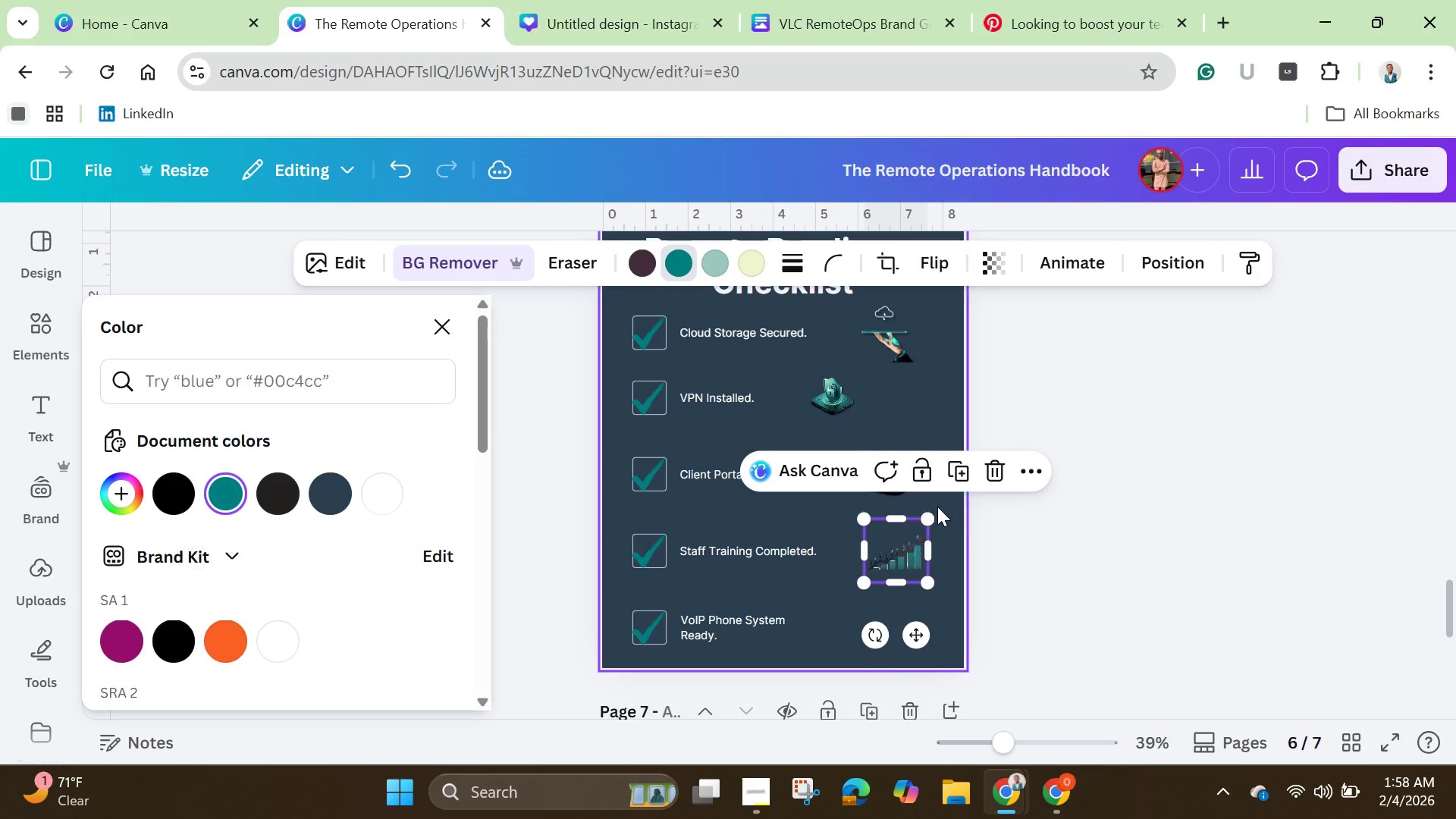 
left_click([1116, 574])
 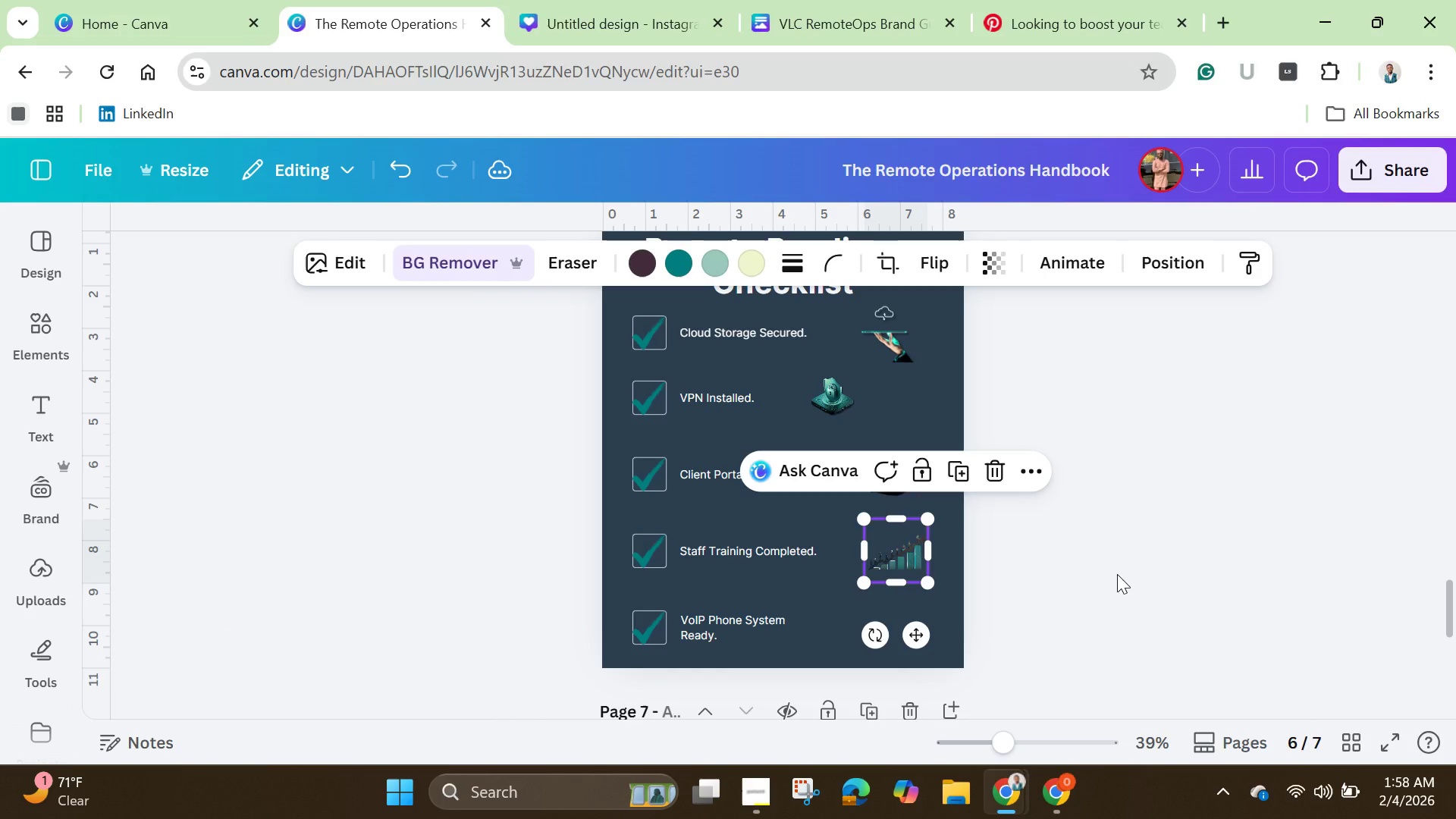 
left_click([1117, 574])
 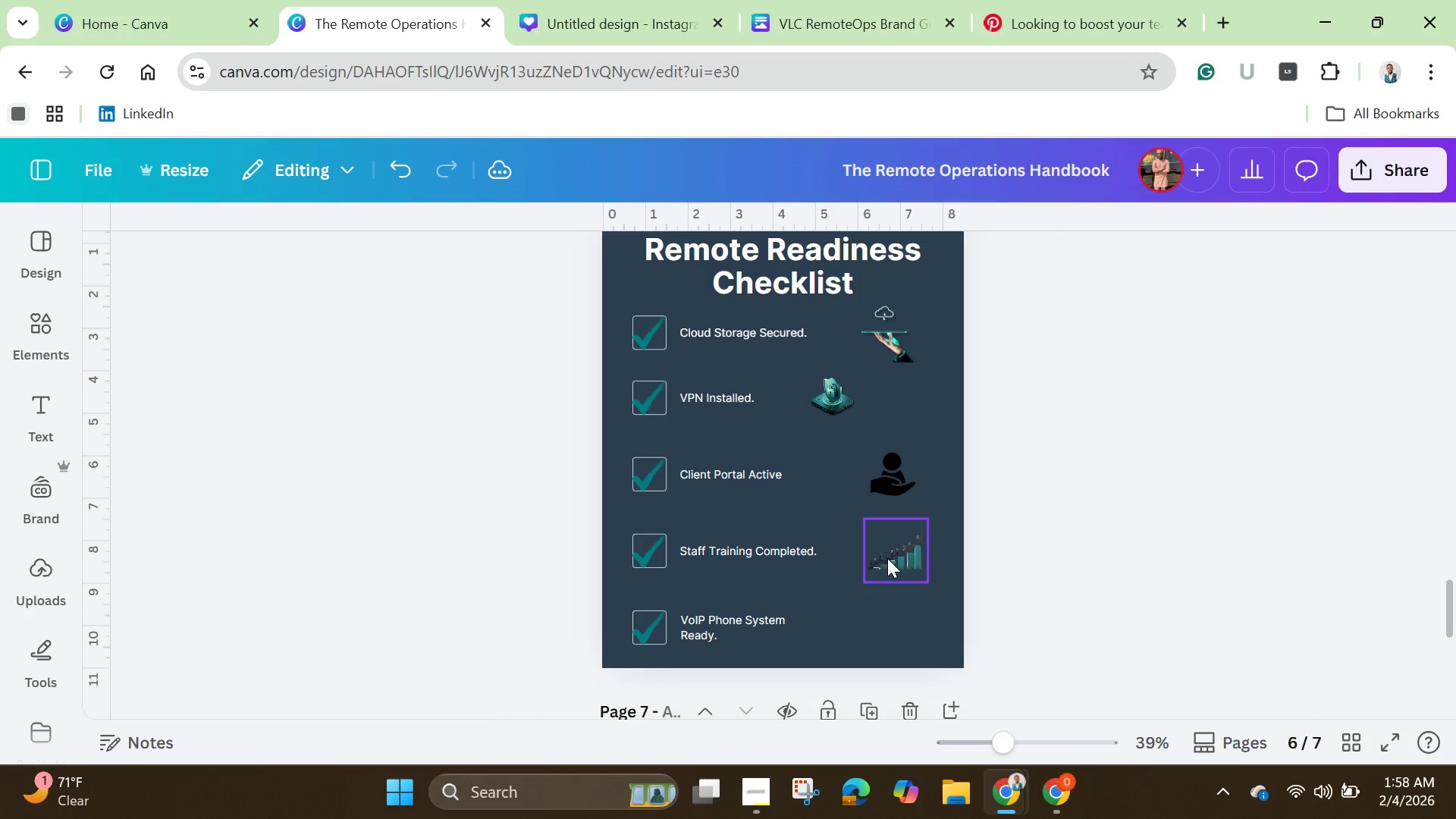 
left_click([897, 557])
 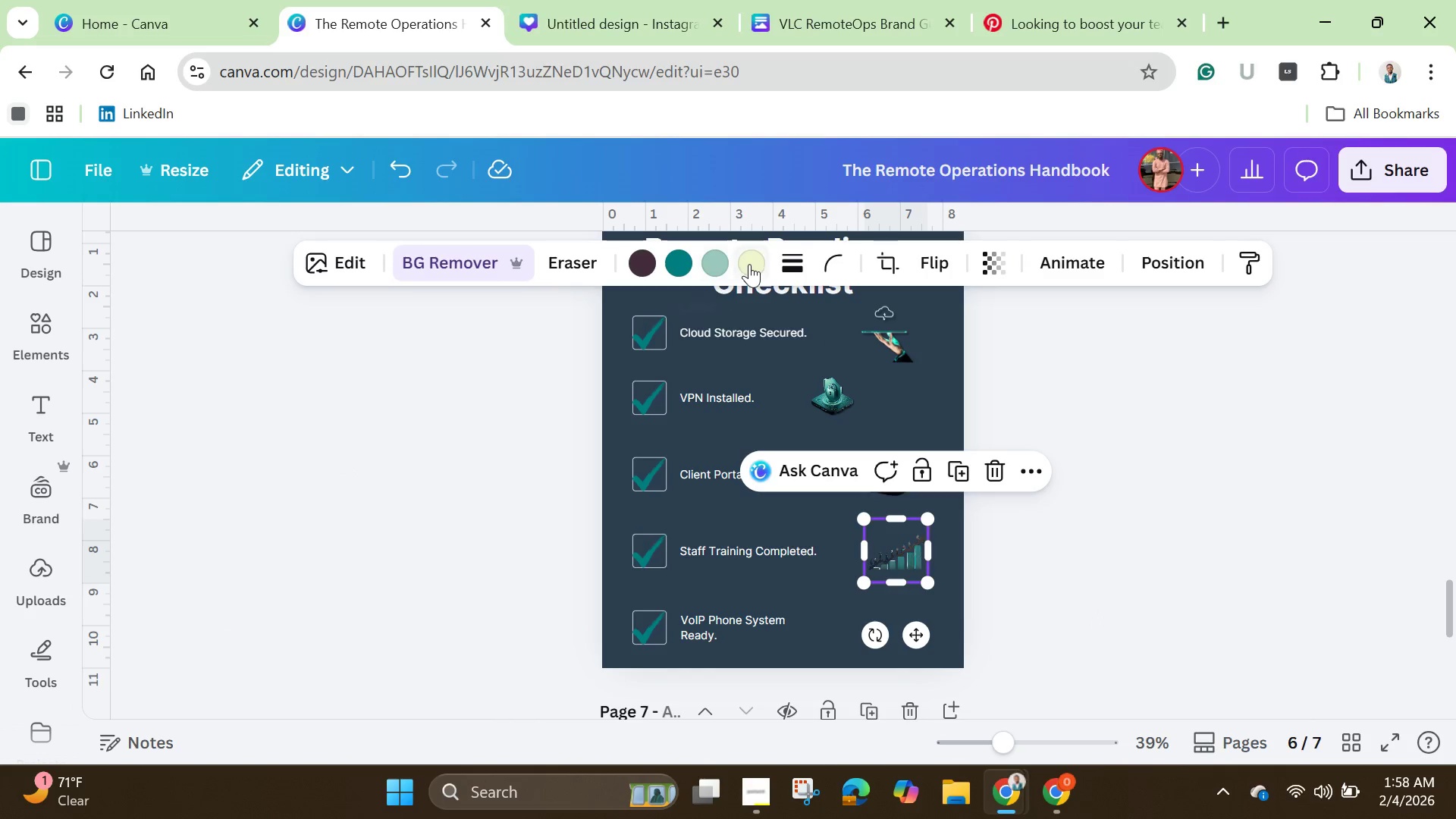 
left_click([752, 262])
 